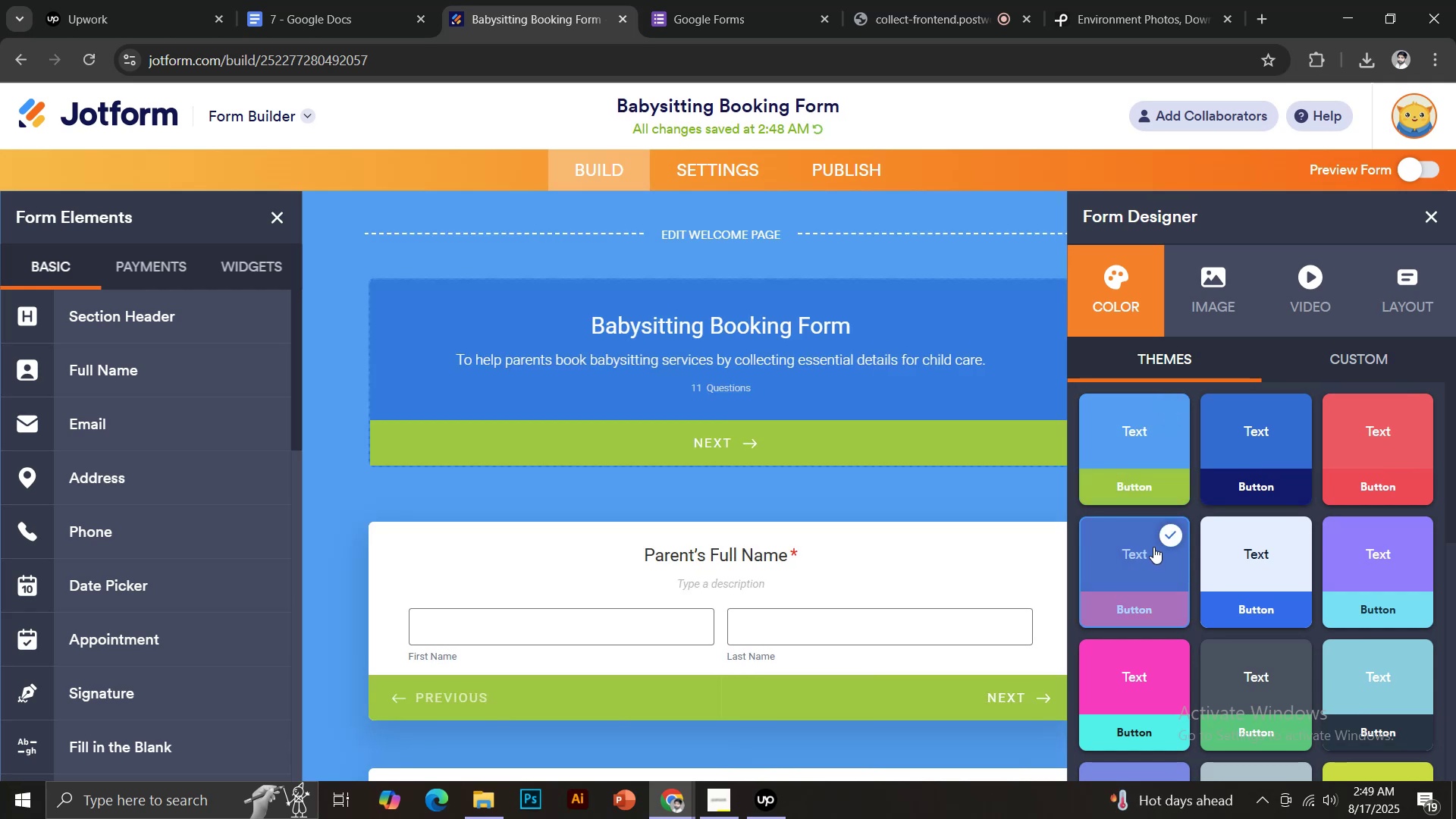 
wait(14.41)
 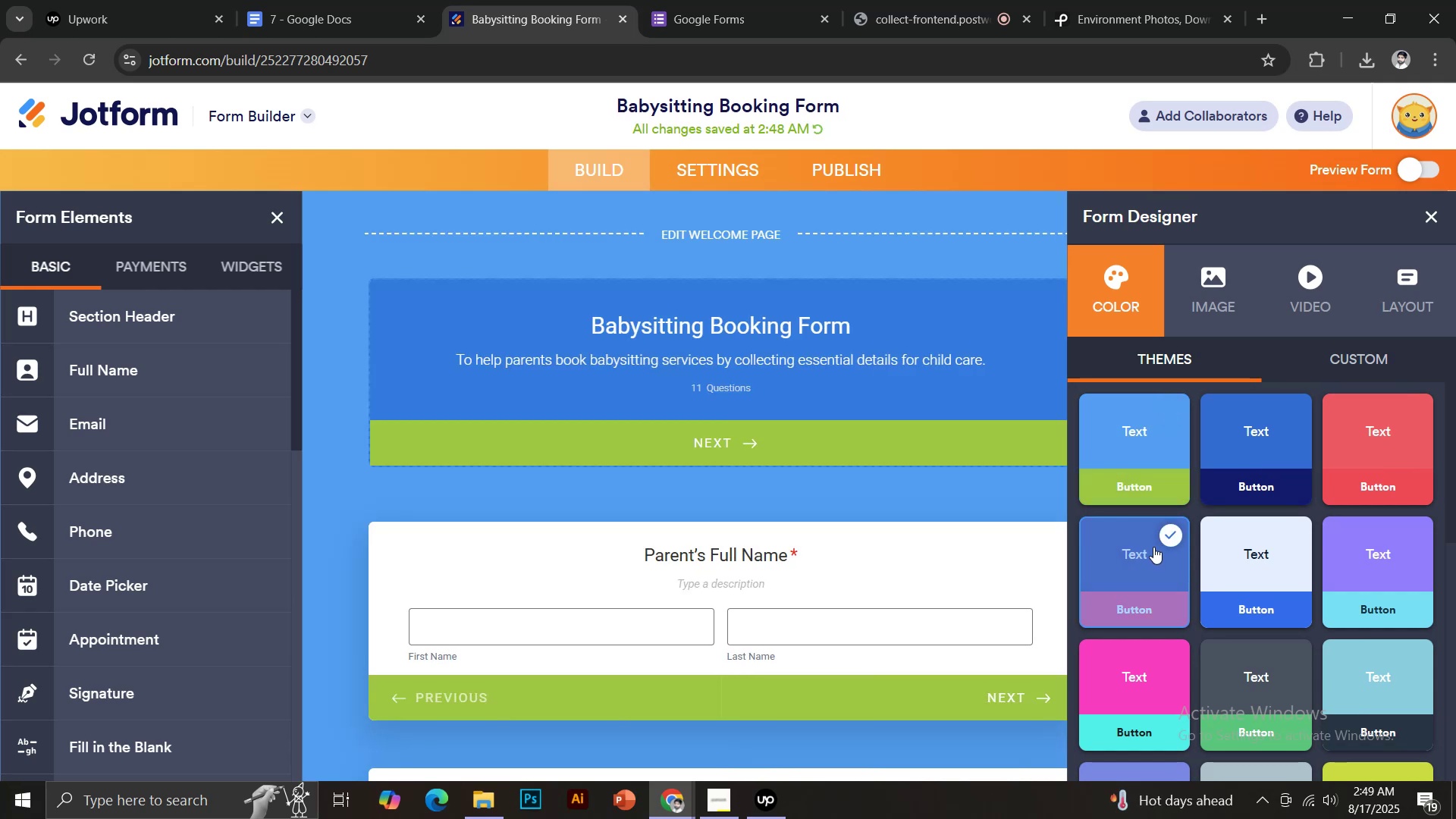 
scroll: coordinate [814, 532], scroll_direction: down, amount: 3.0
 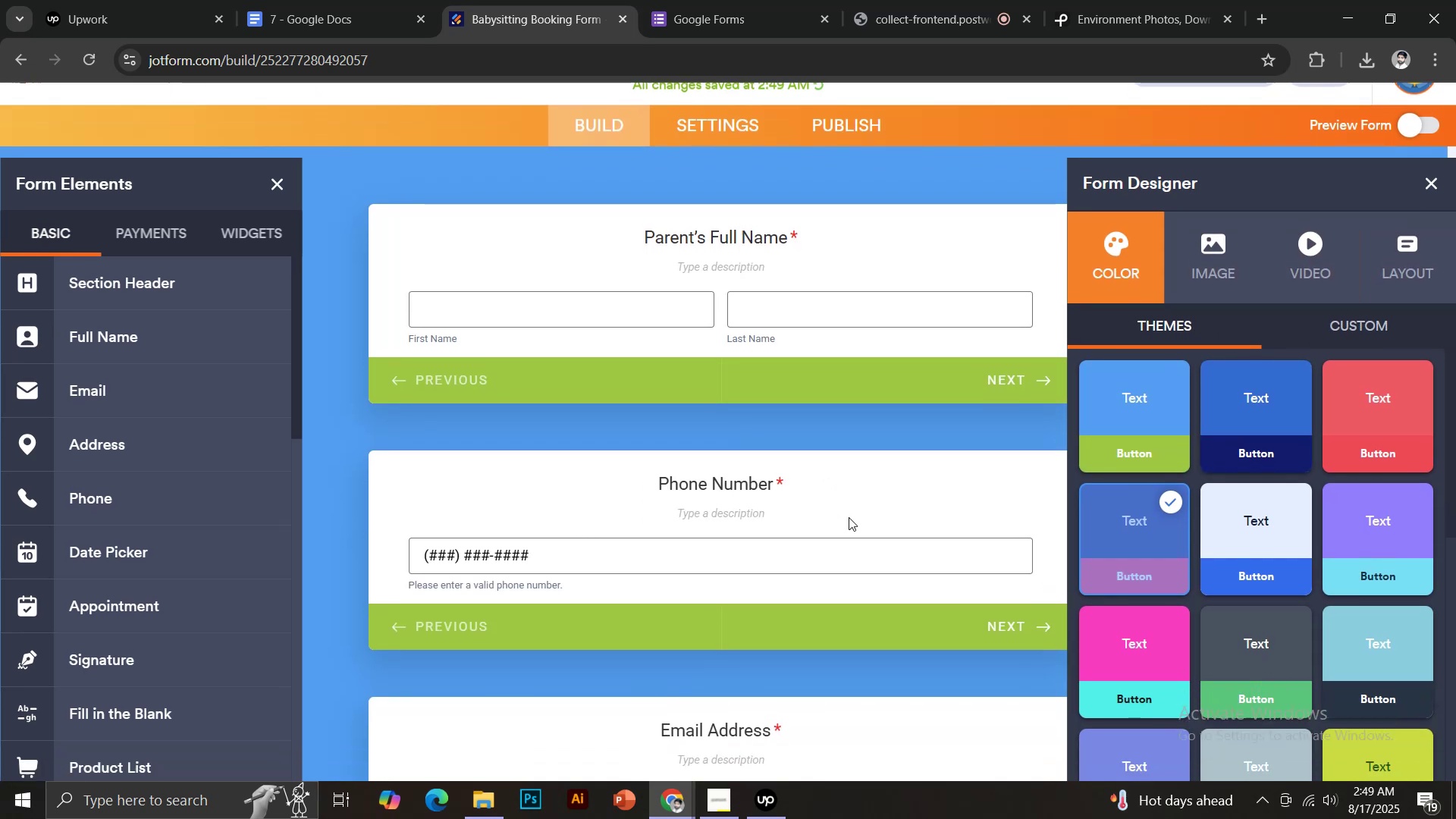 
scroll: coordinate [849, 517], scroll_direction: up, amount: 3.0
 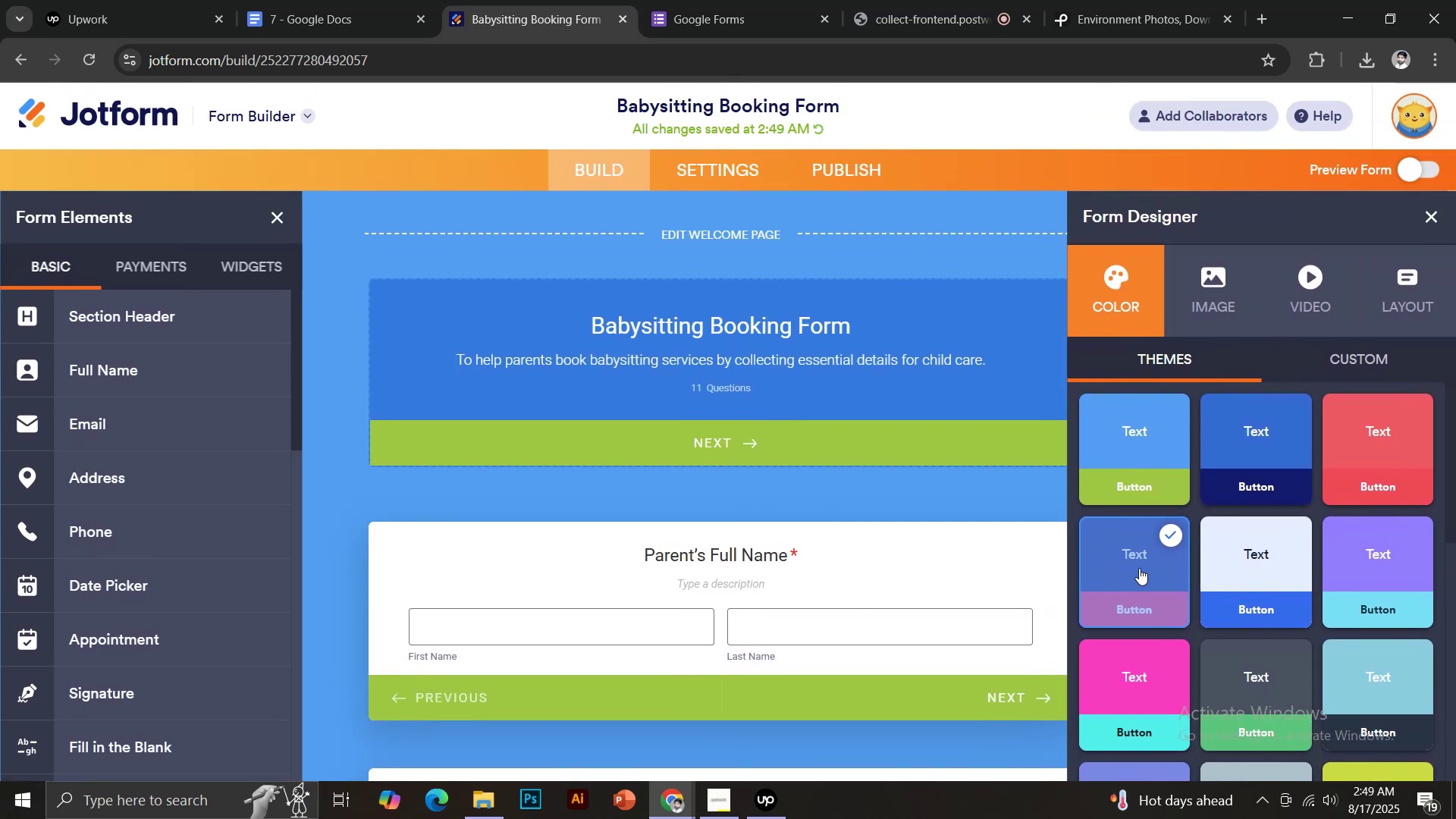 
left_click([1139, 568])
 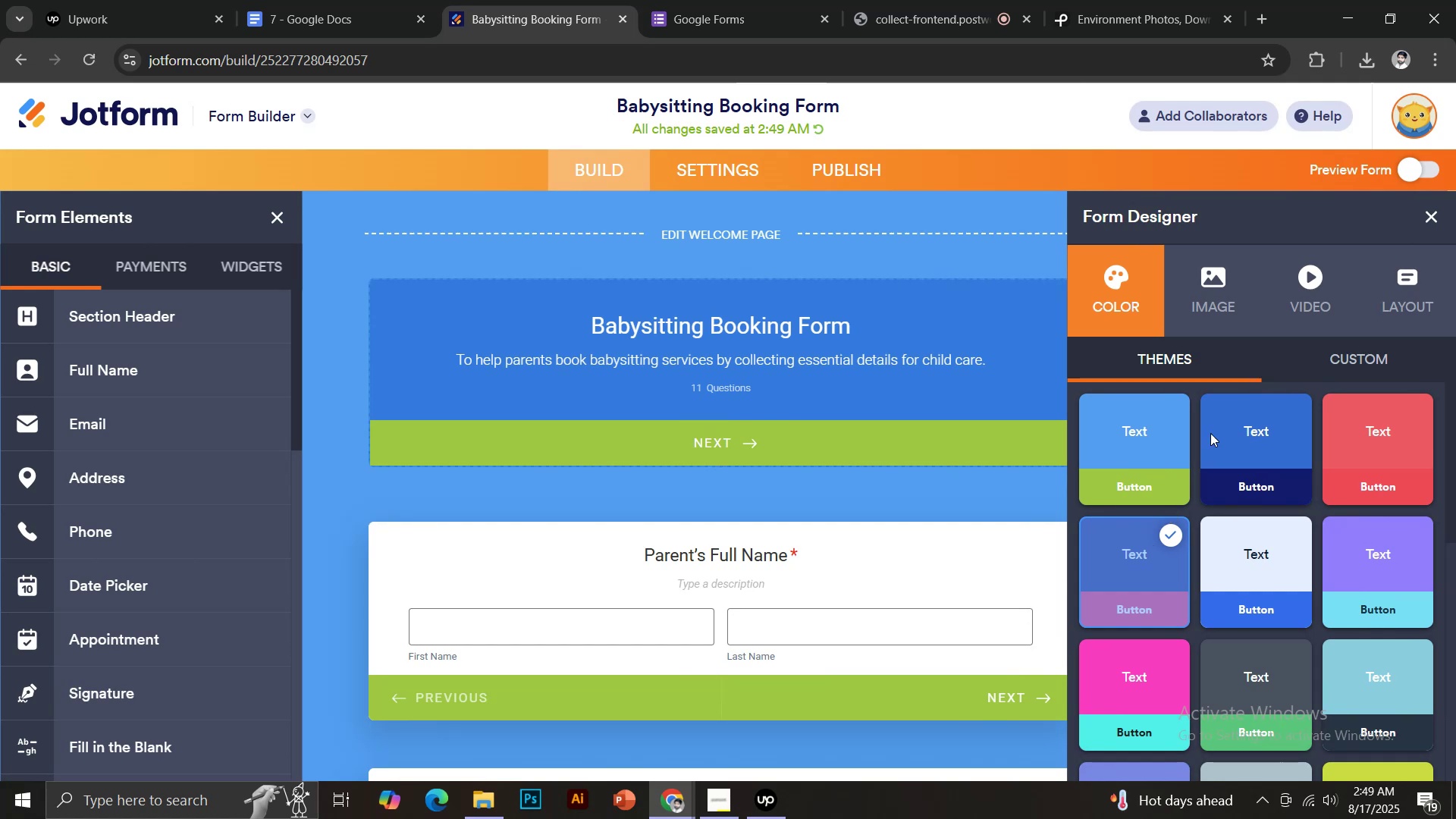 
left_click([1404, 173])
 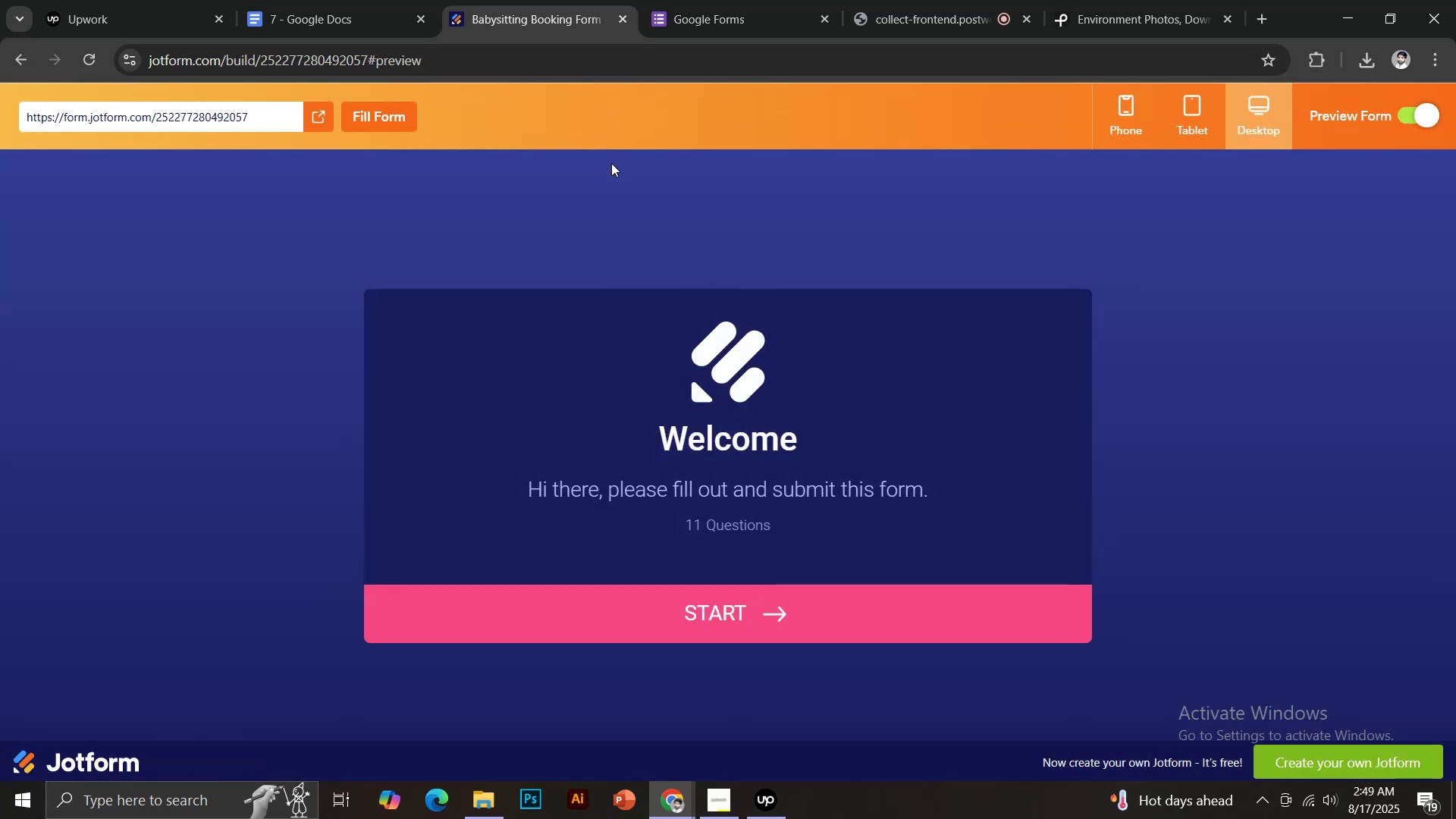 
wait(6.96)
 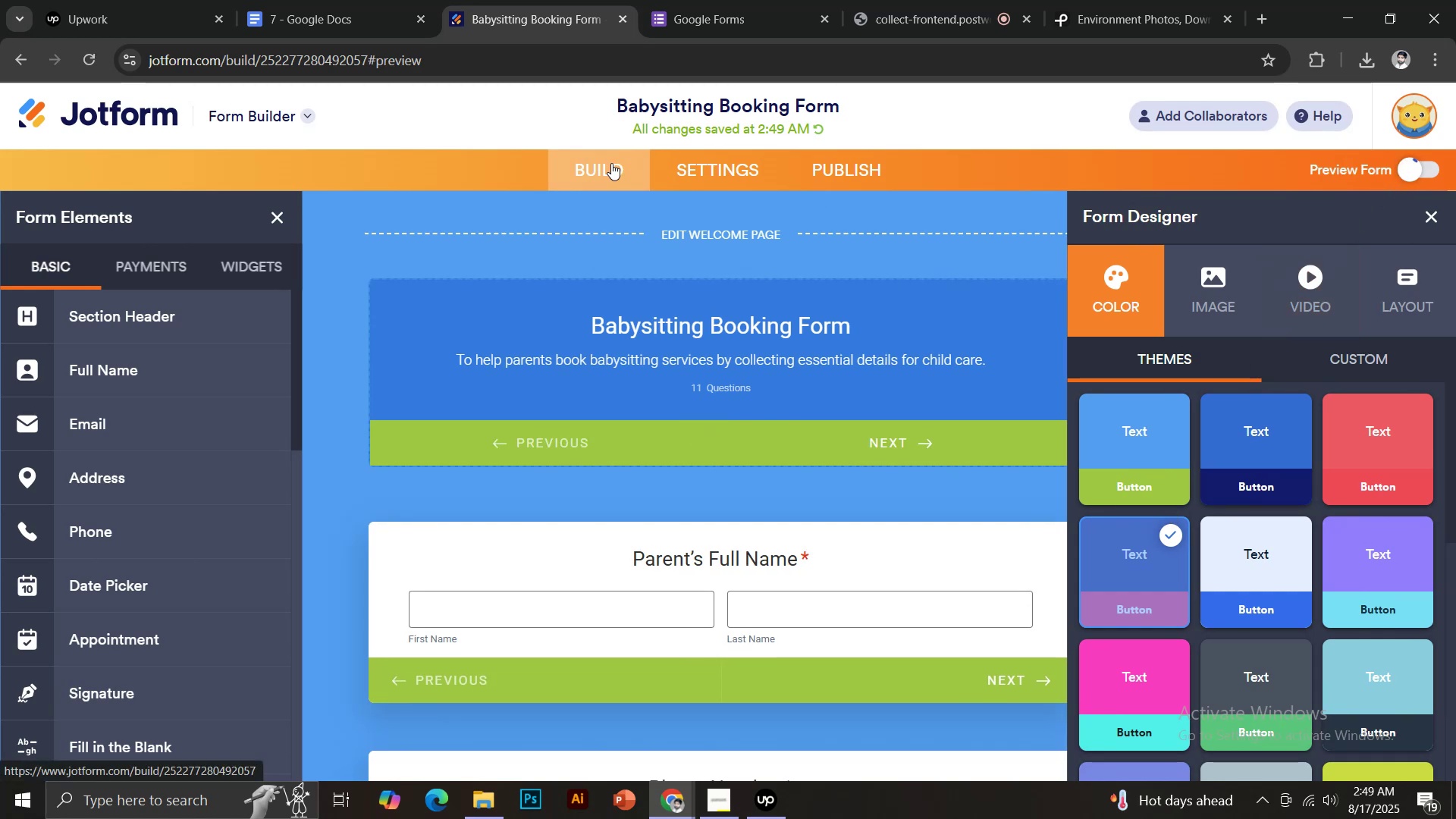 
left_click([737, 627])
 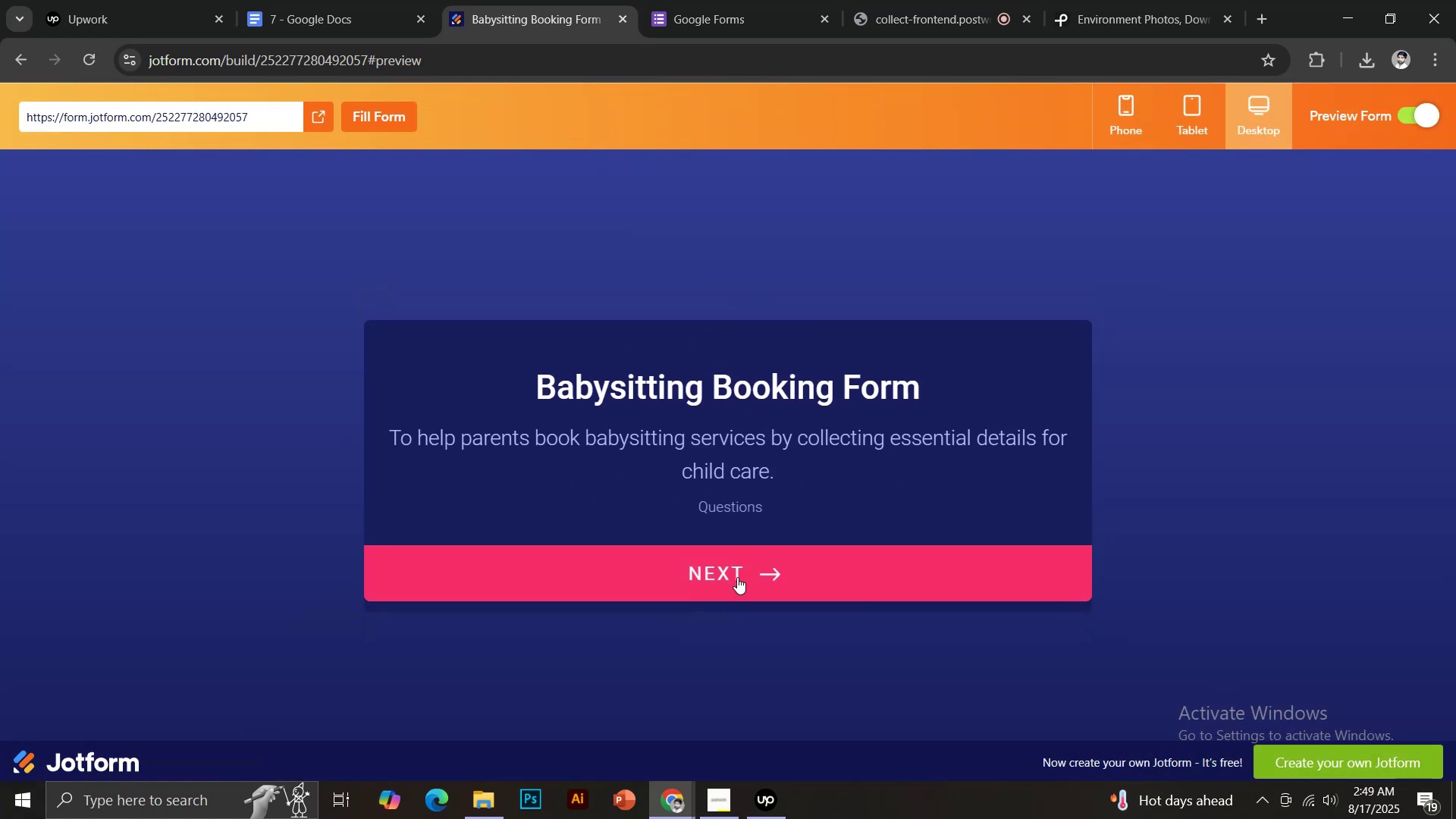 
left_click([737, 577])
 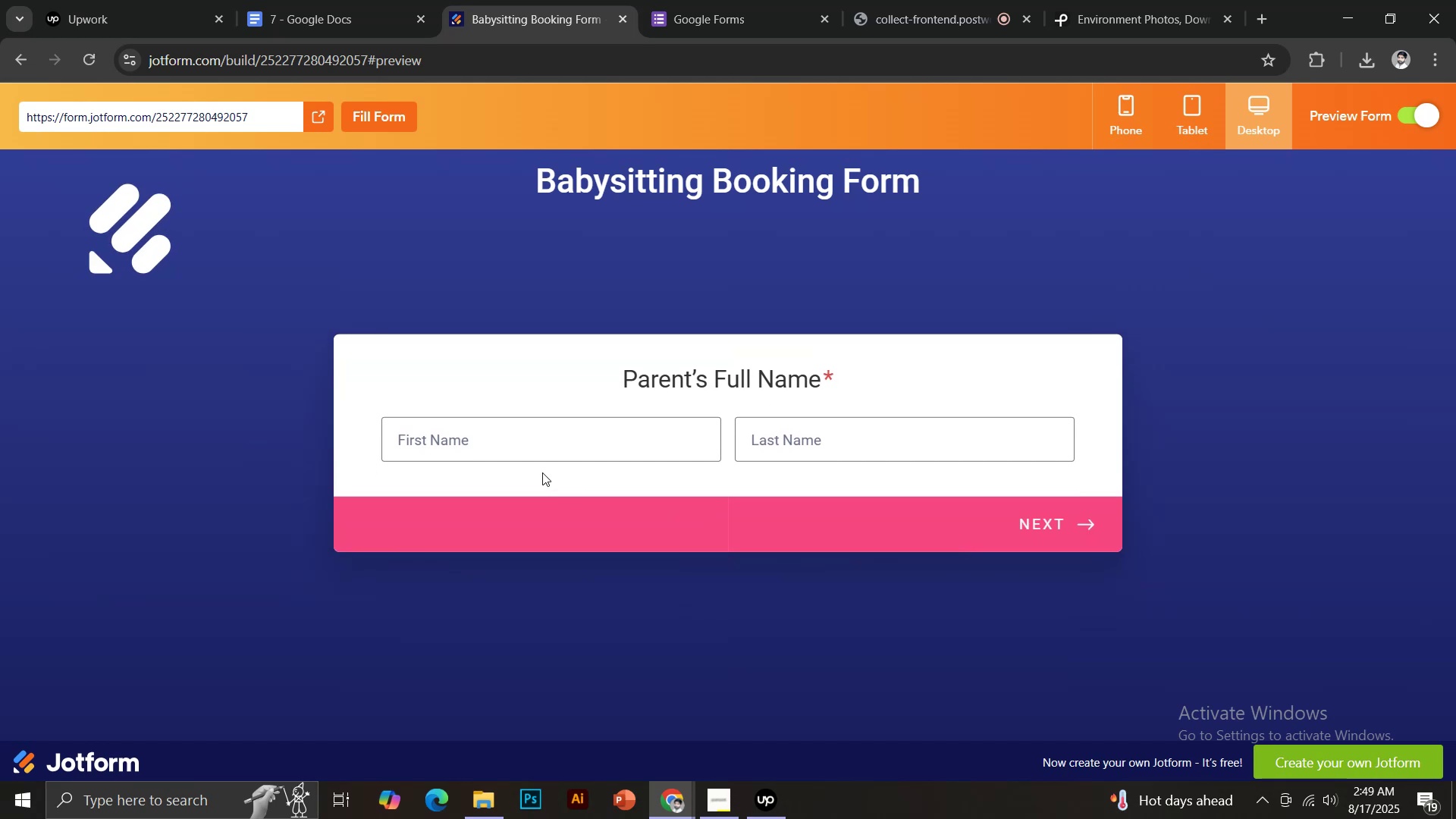 
left_click([499, 447])
 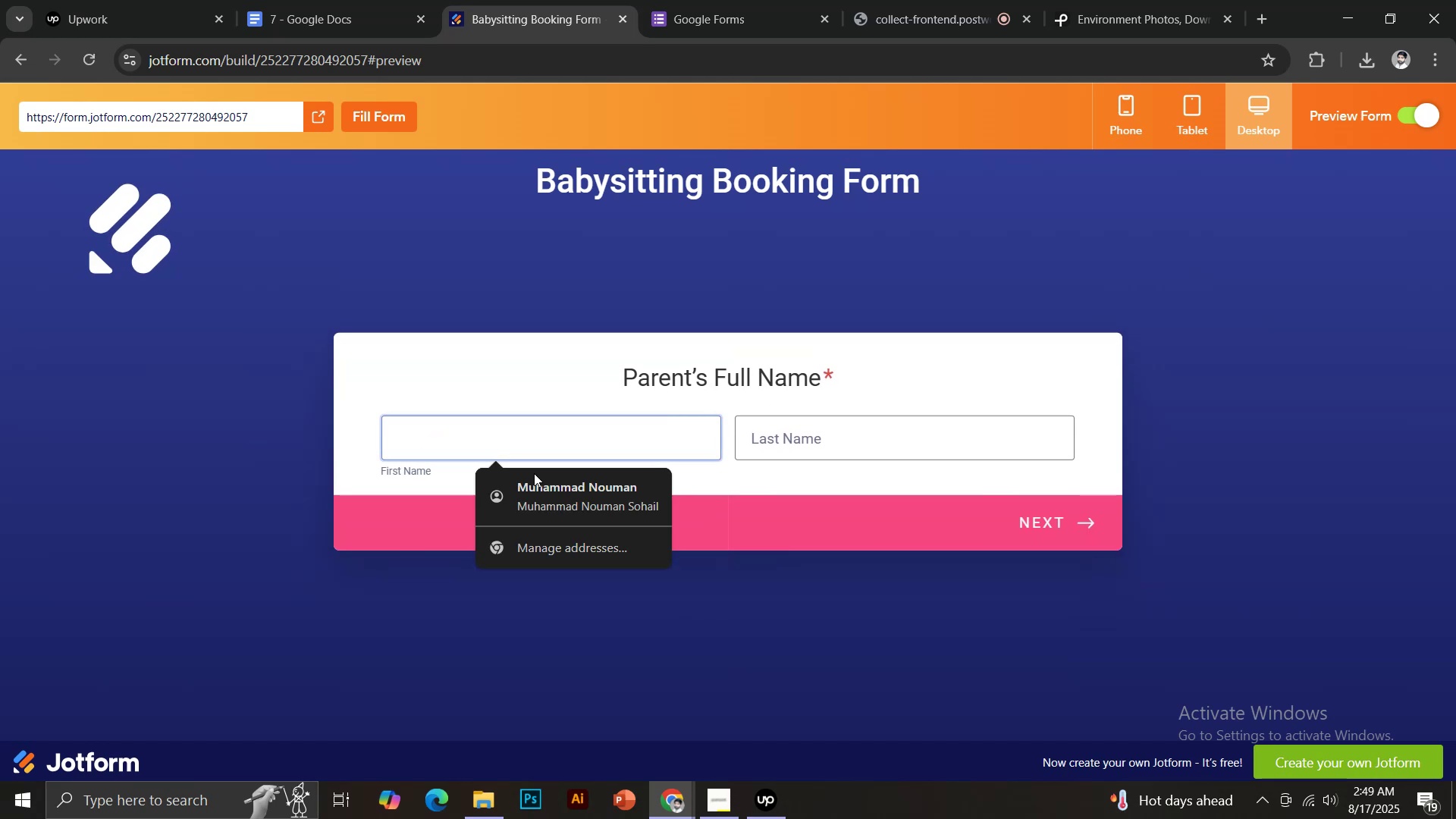 
left_click([559, 491])
 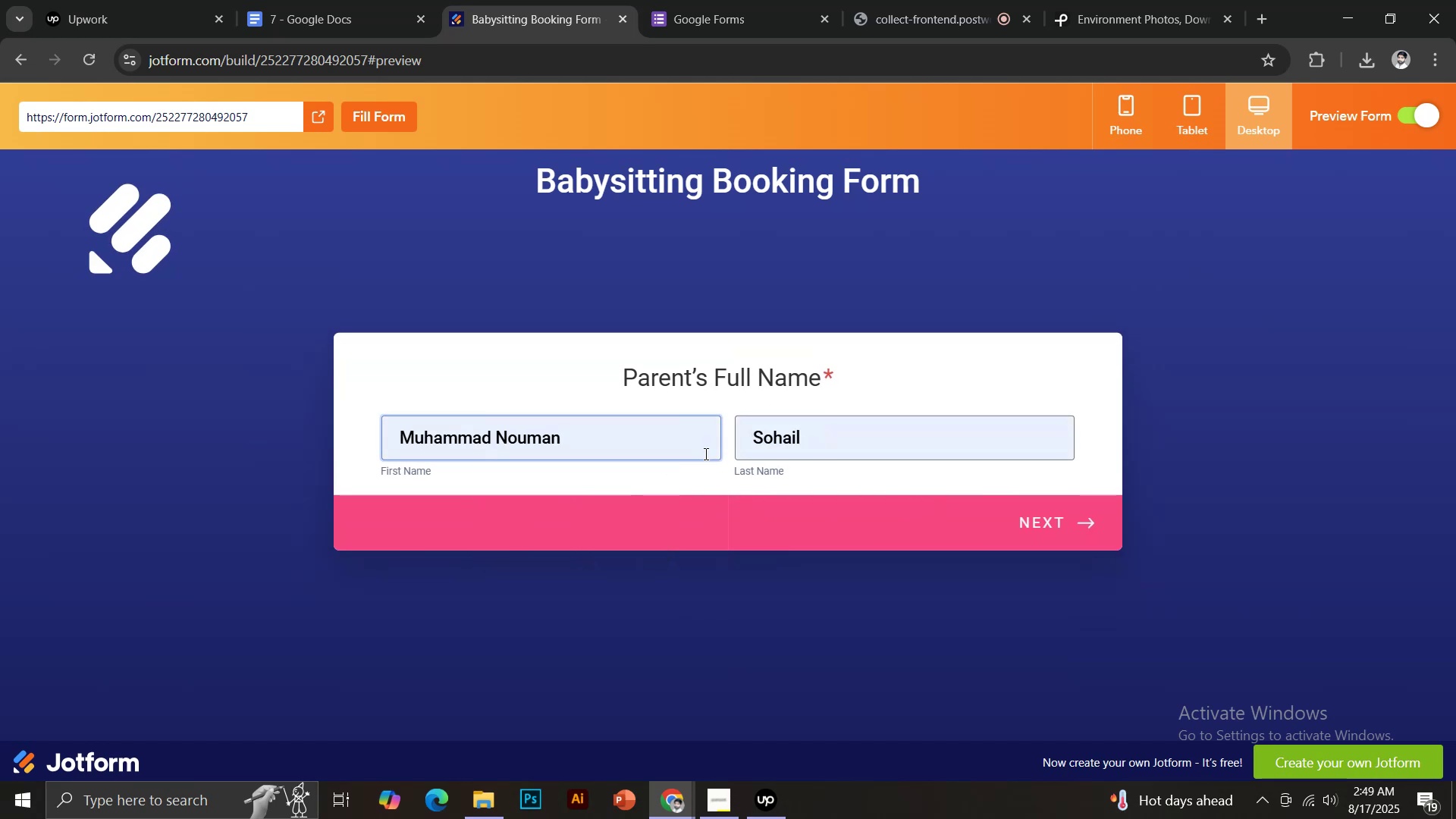 
left_click([584, 436])
 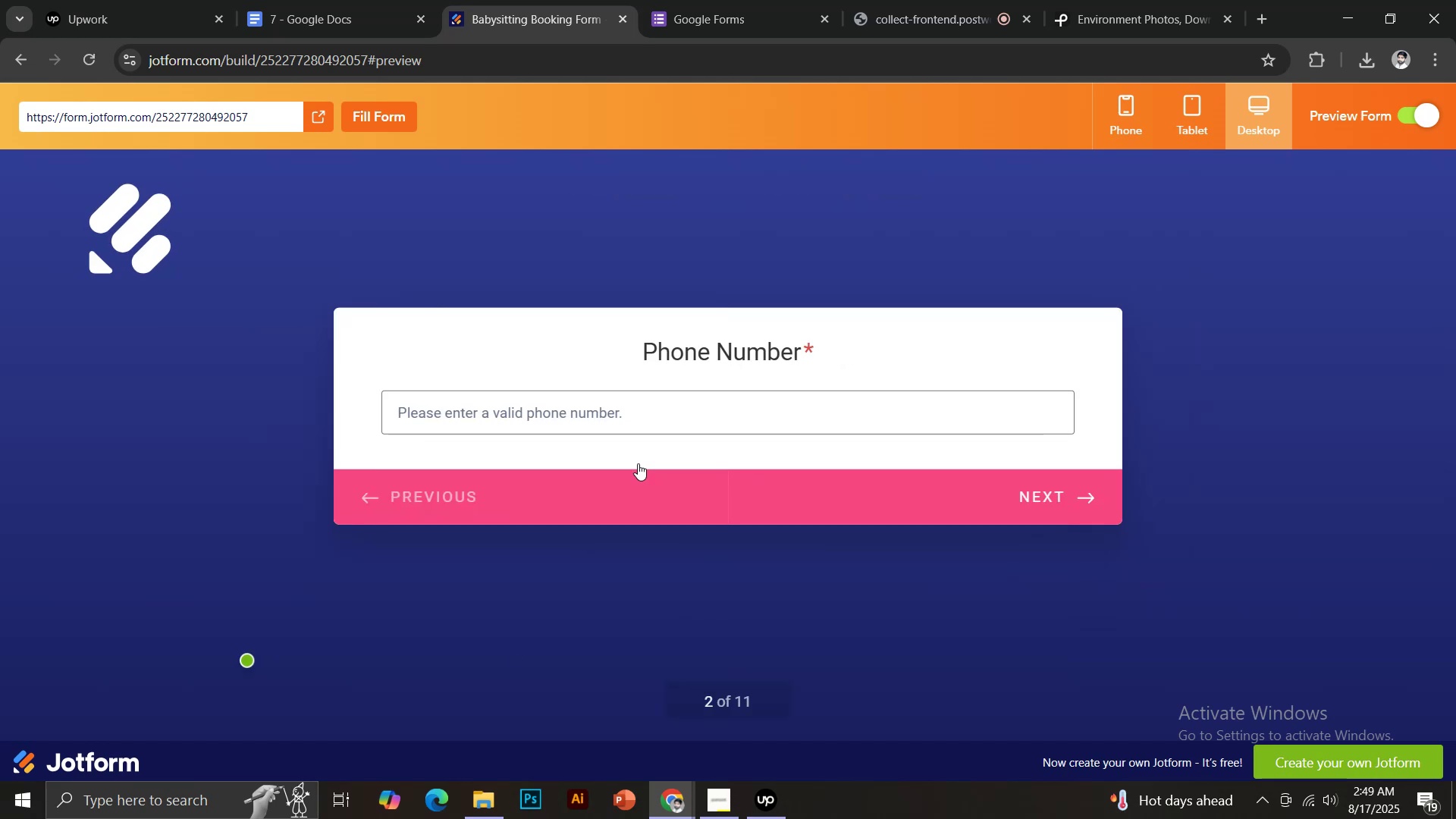 
left_click([565, 417])
 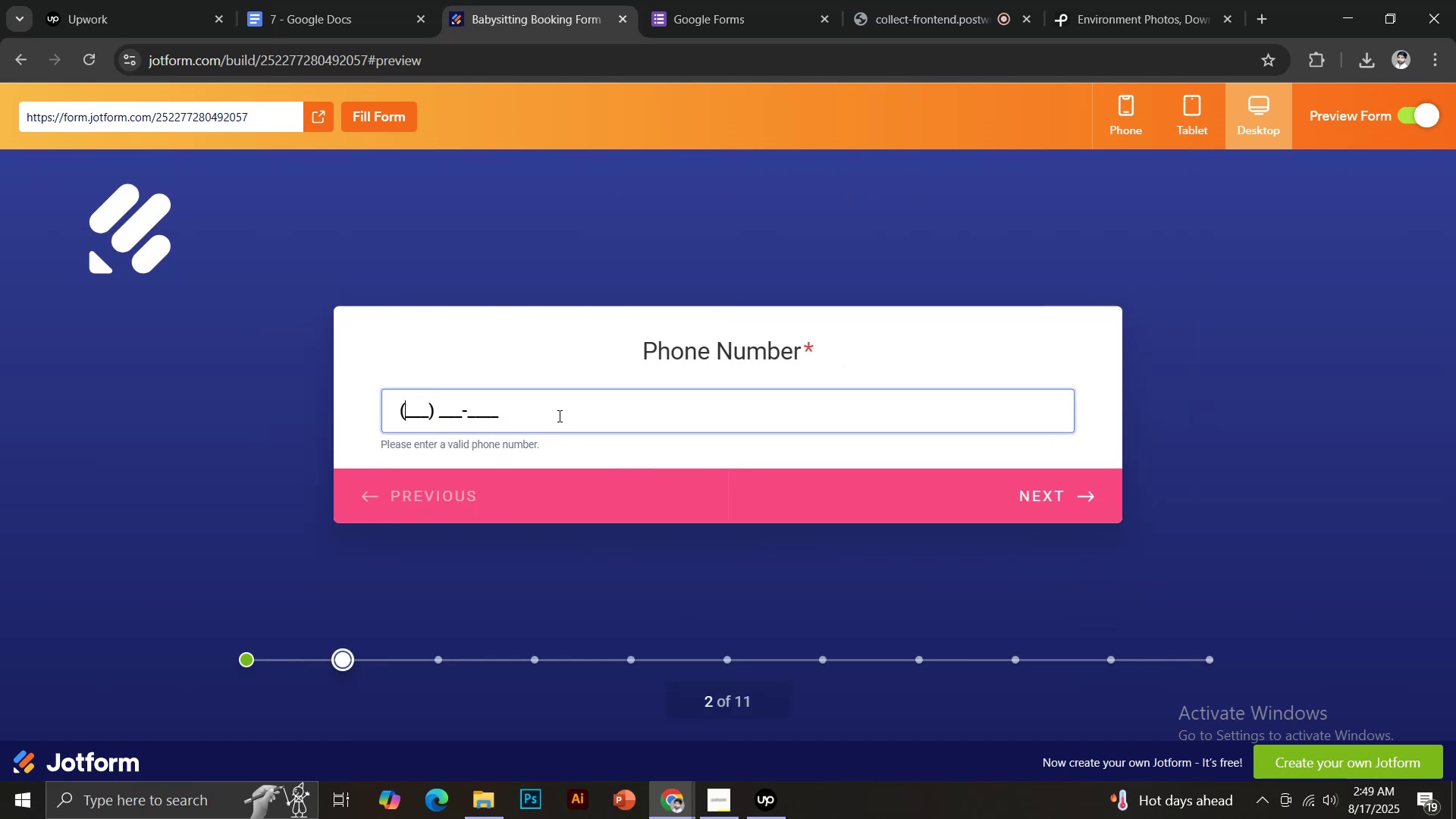 
hold_key(key=0, duration=1.03)
 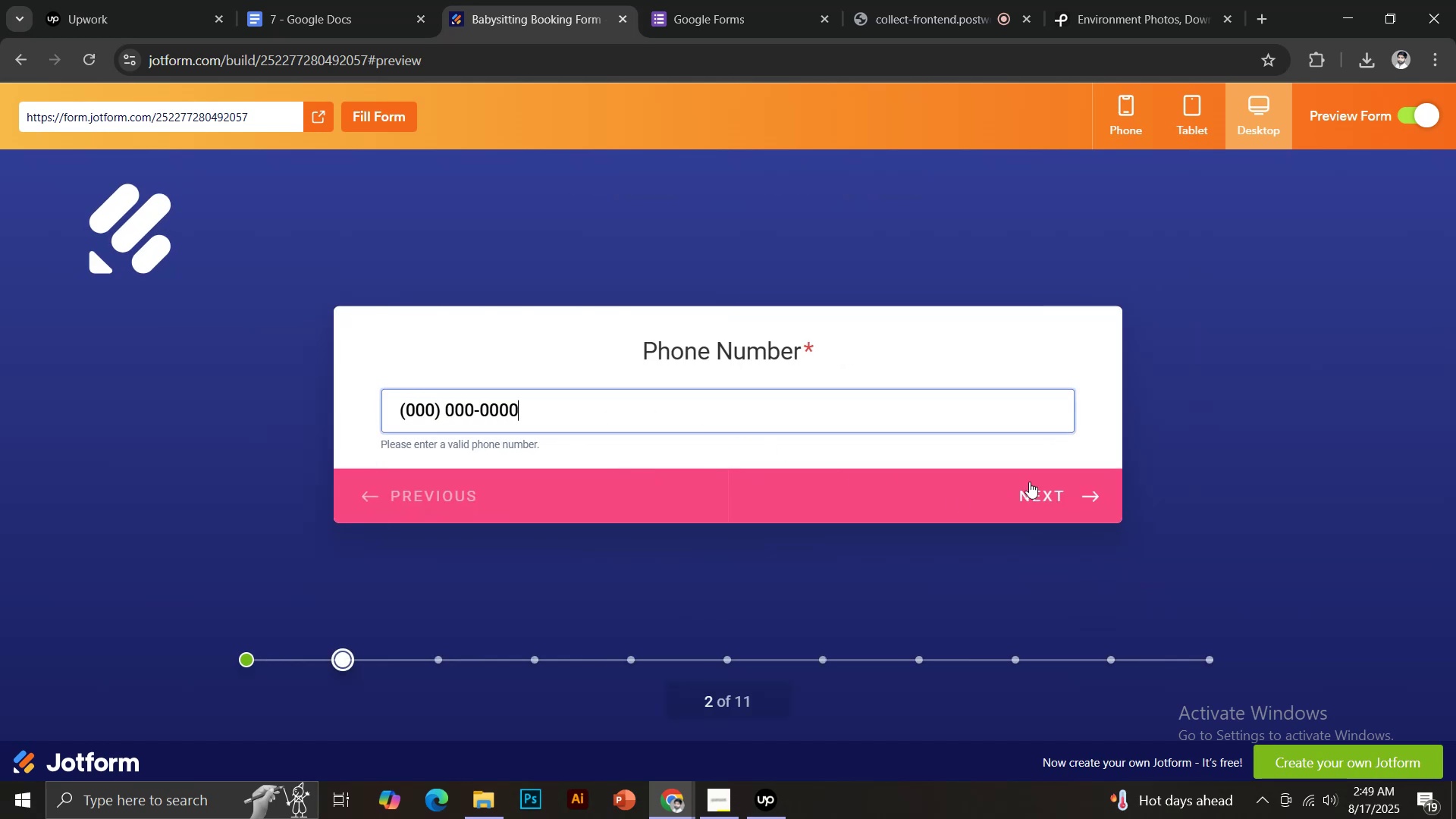 
left_click([1050, 482])
 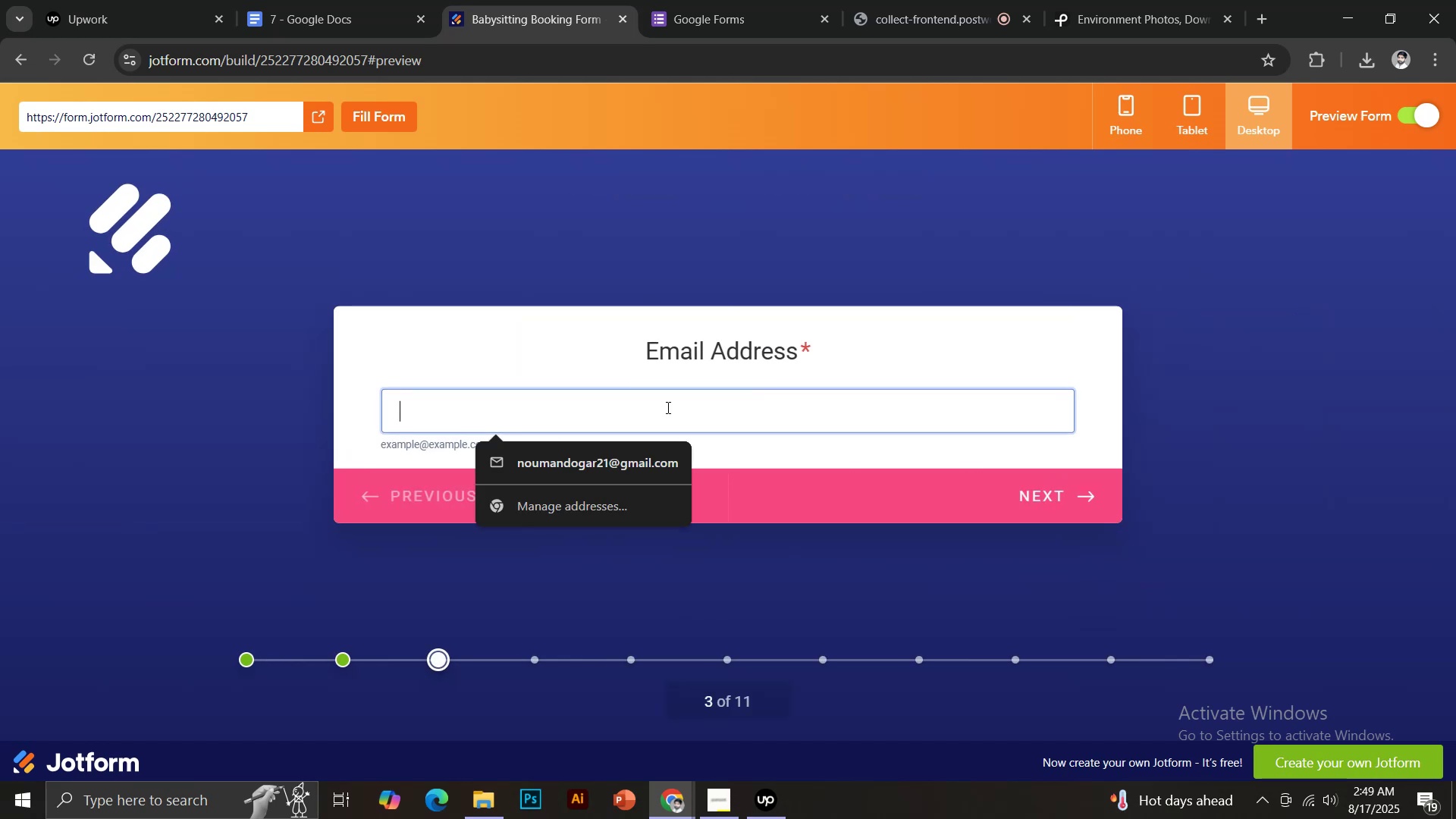 
left_click([649, 460])
 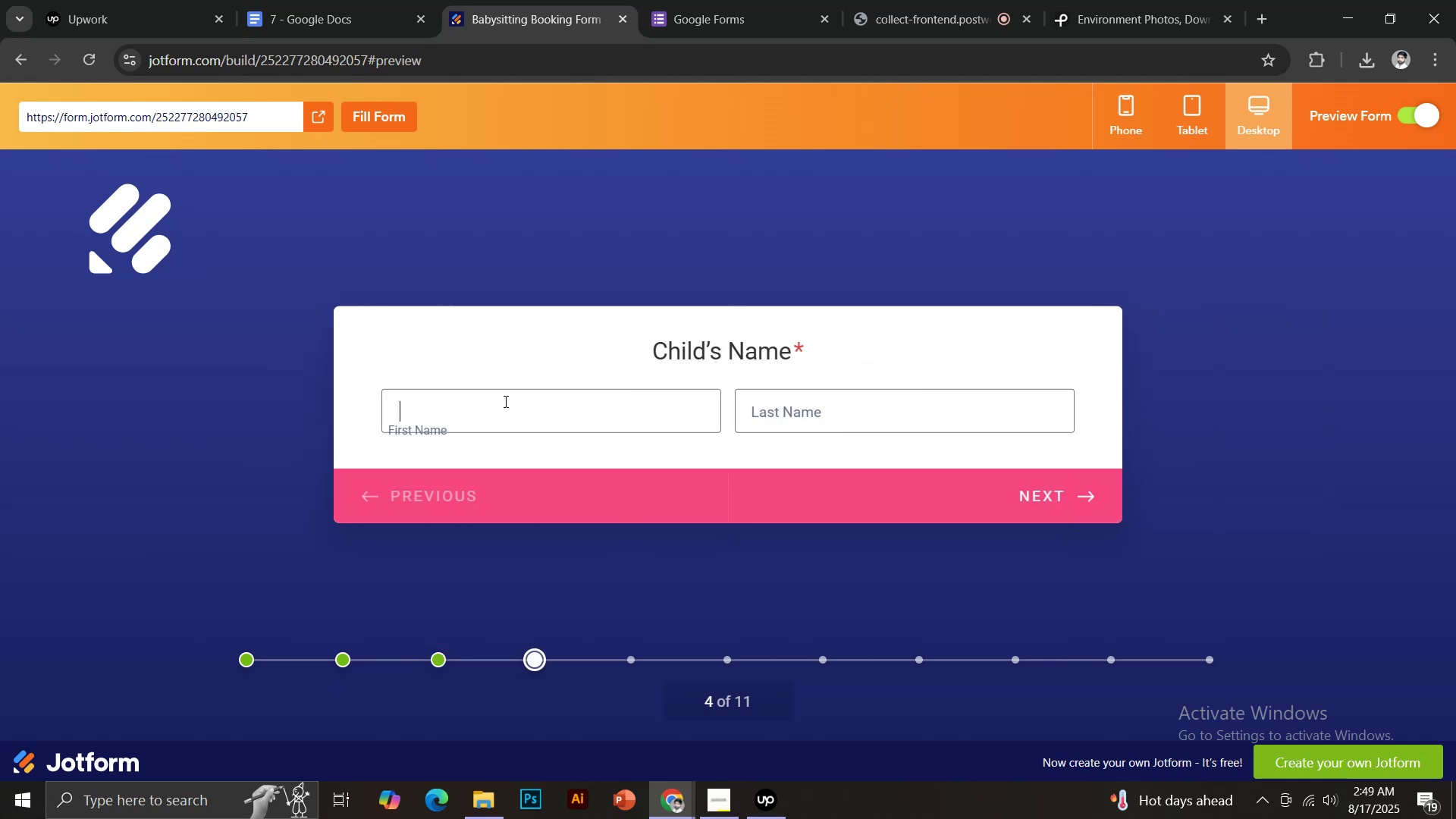 
left_click([559, 454])
 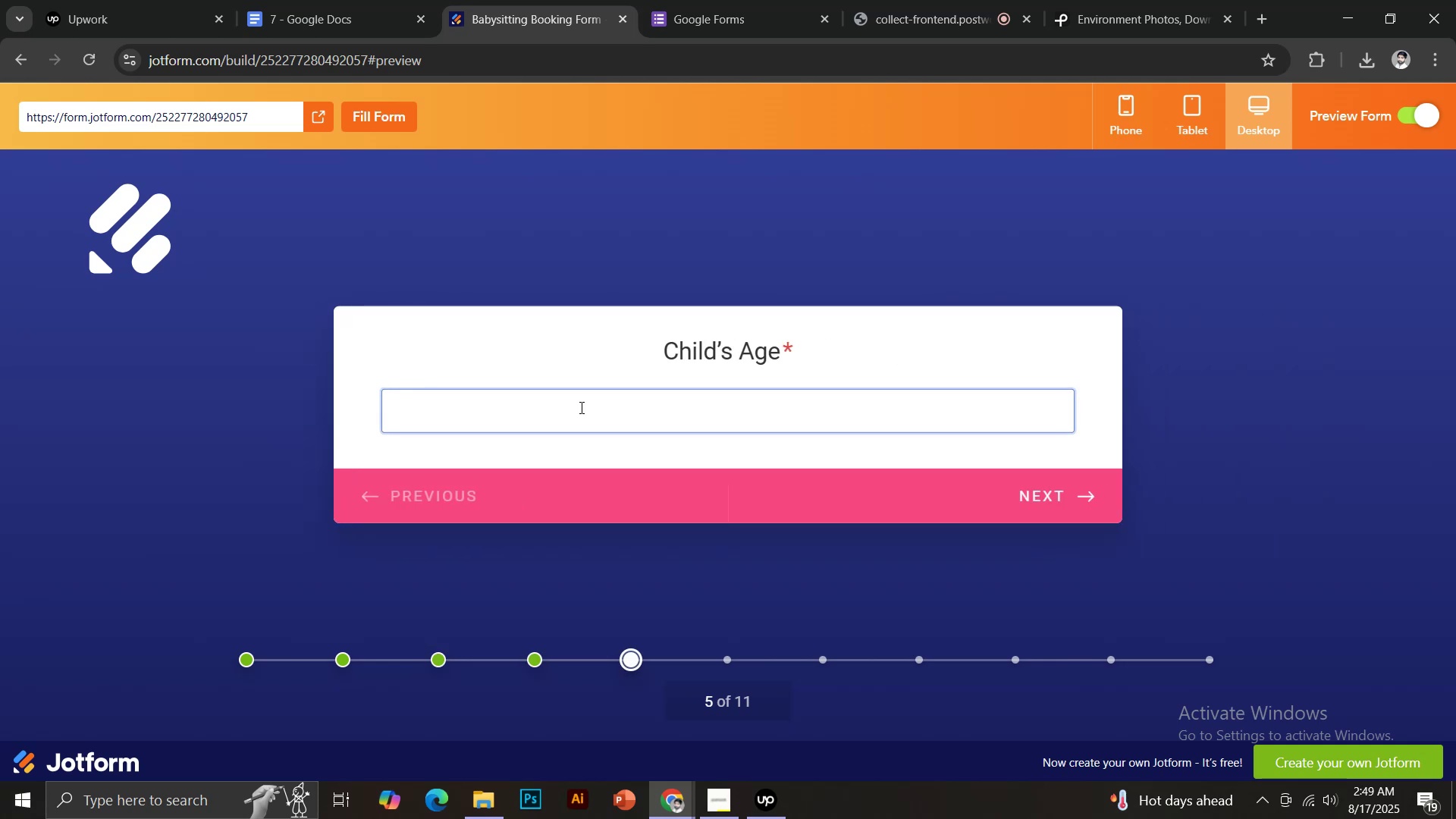 
type(1)
key(Backspace)
type(test)
 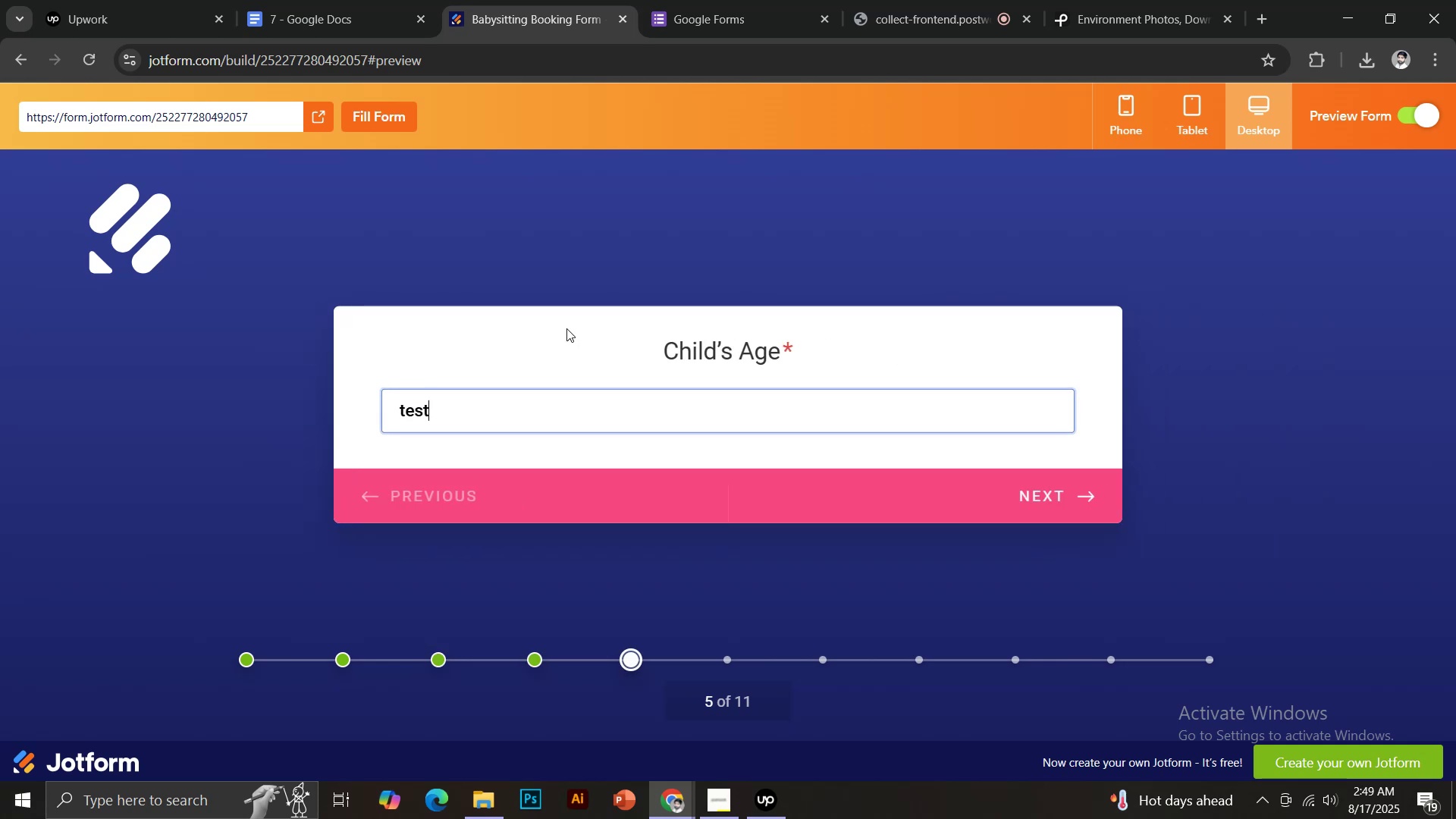 
key(Control+ControlLeft)
 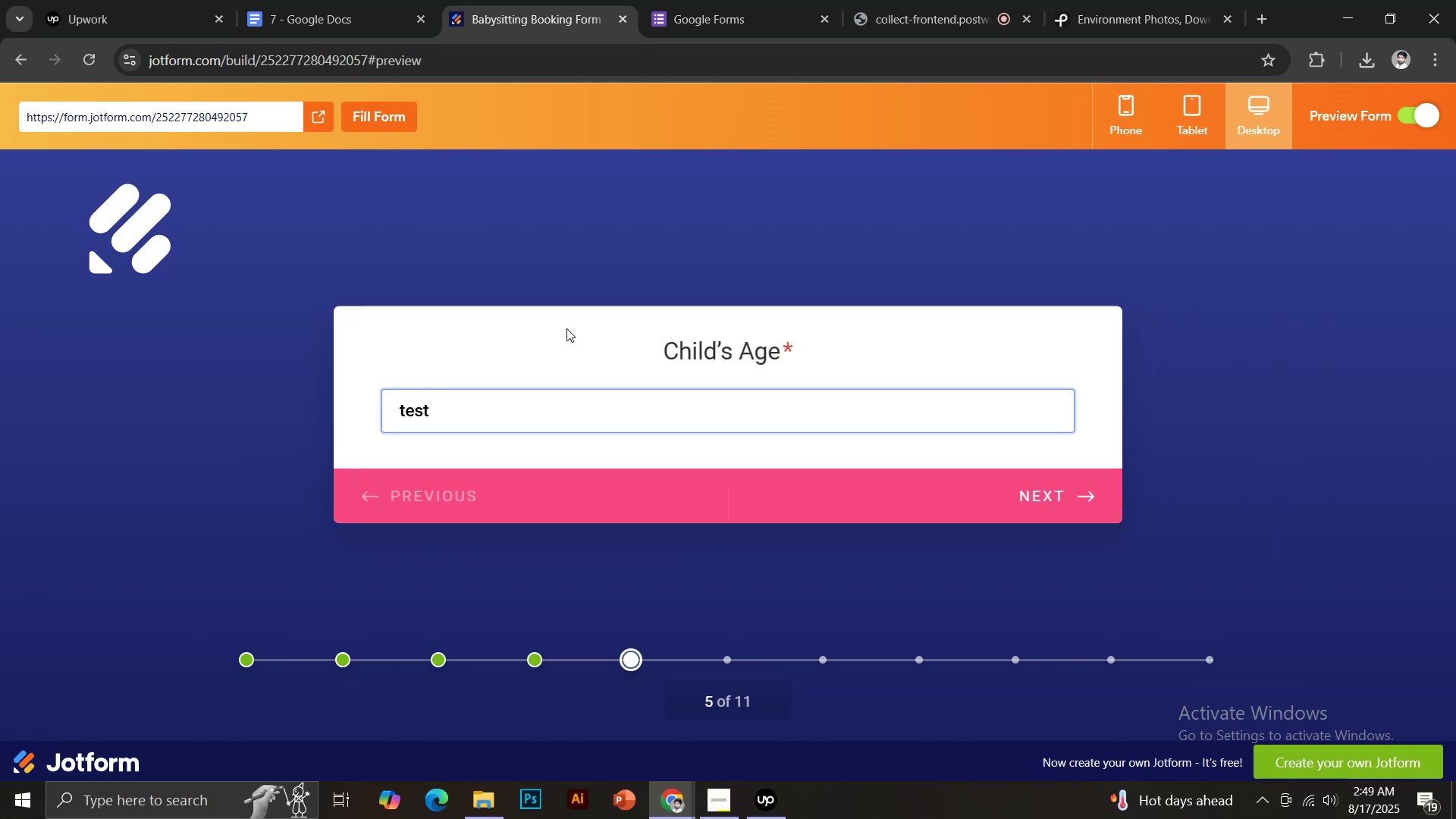 
key(Control+A)
 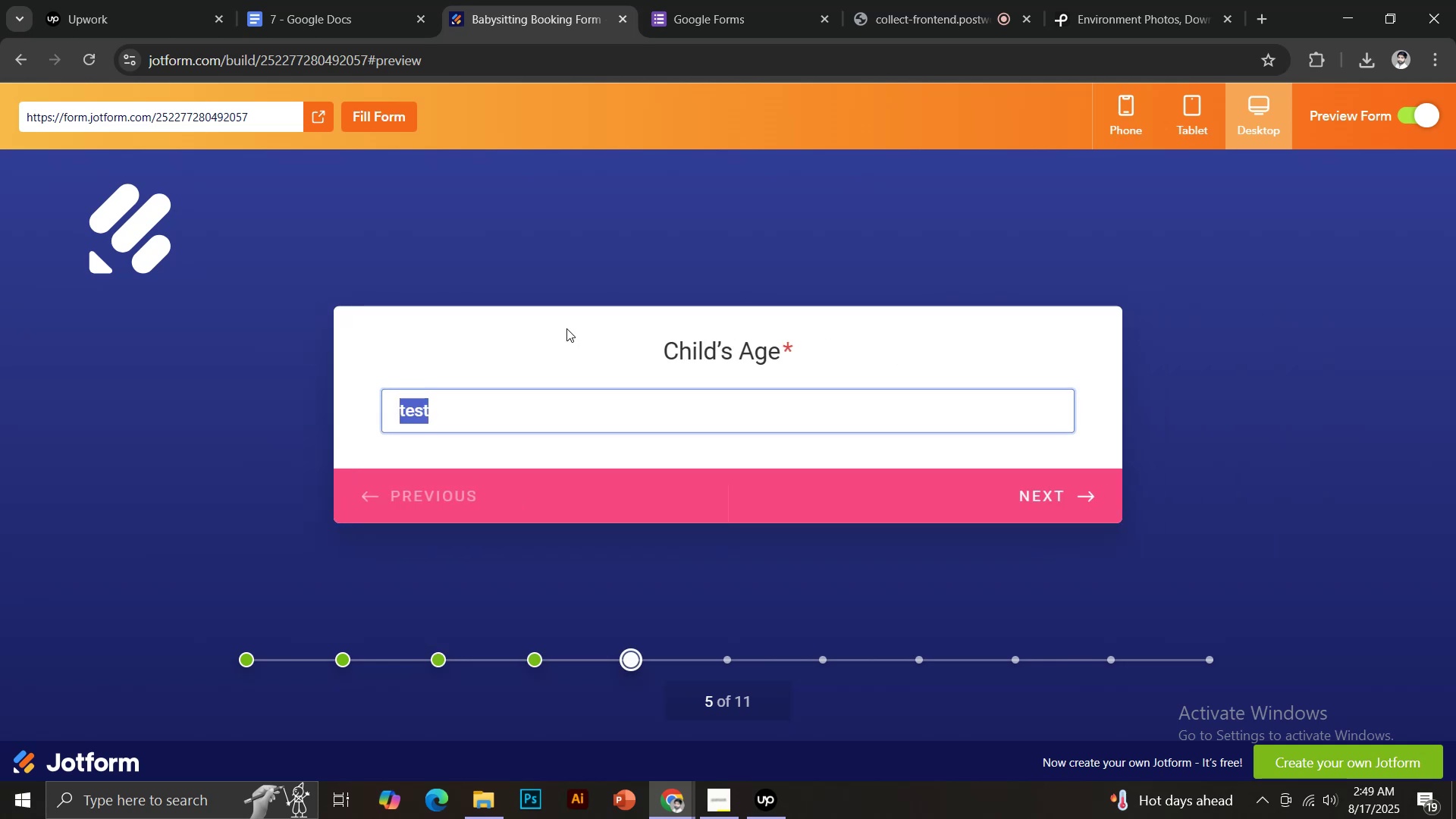 
key(Control+ControlLeft)
 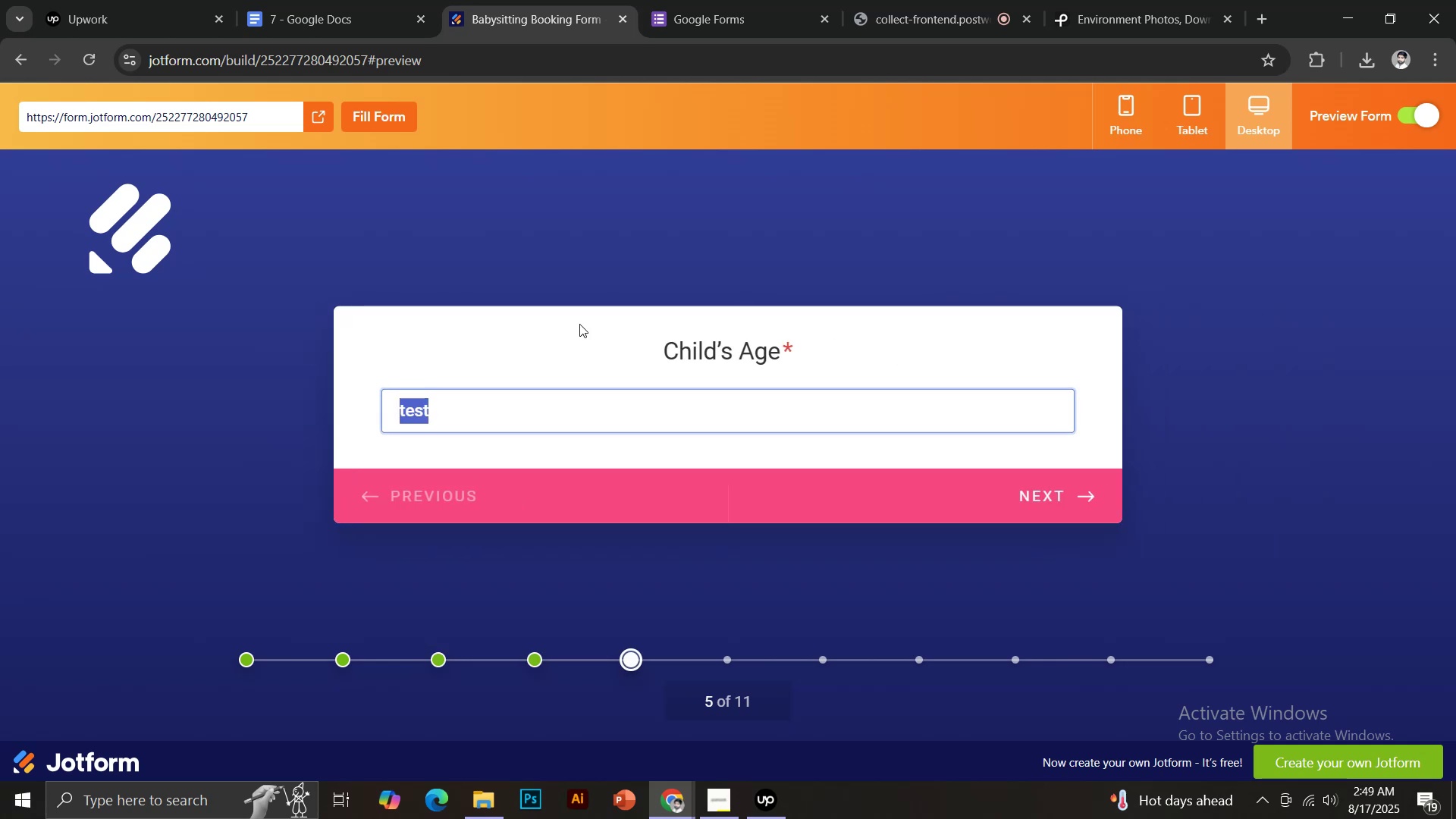 
key(Control+C)
 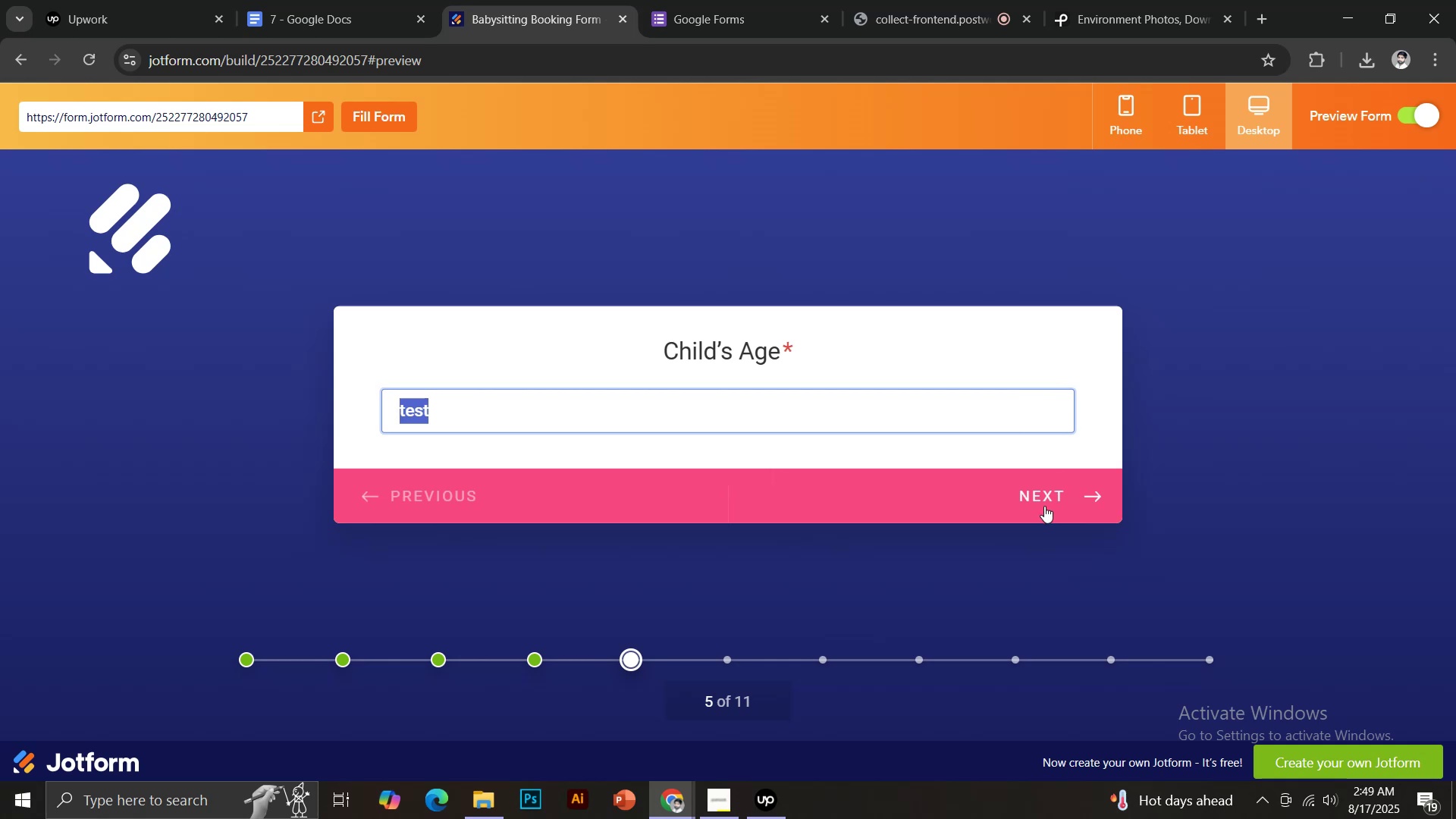 
left_click([1044, 506])
 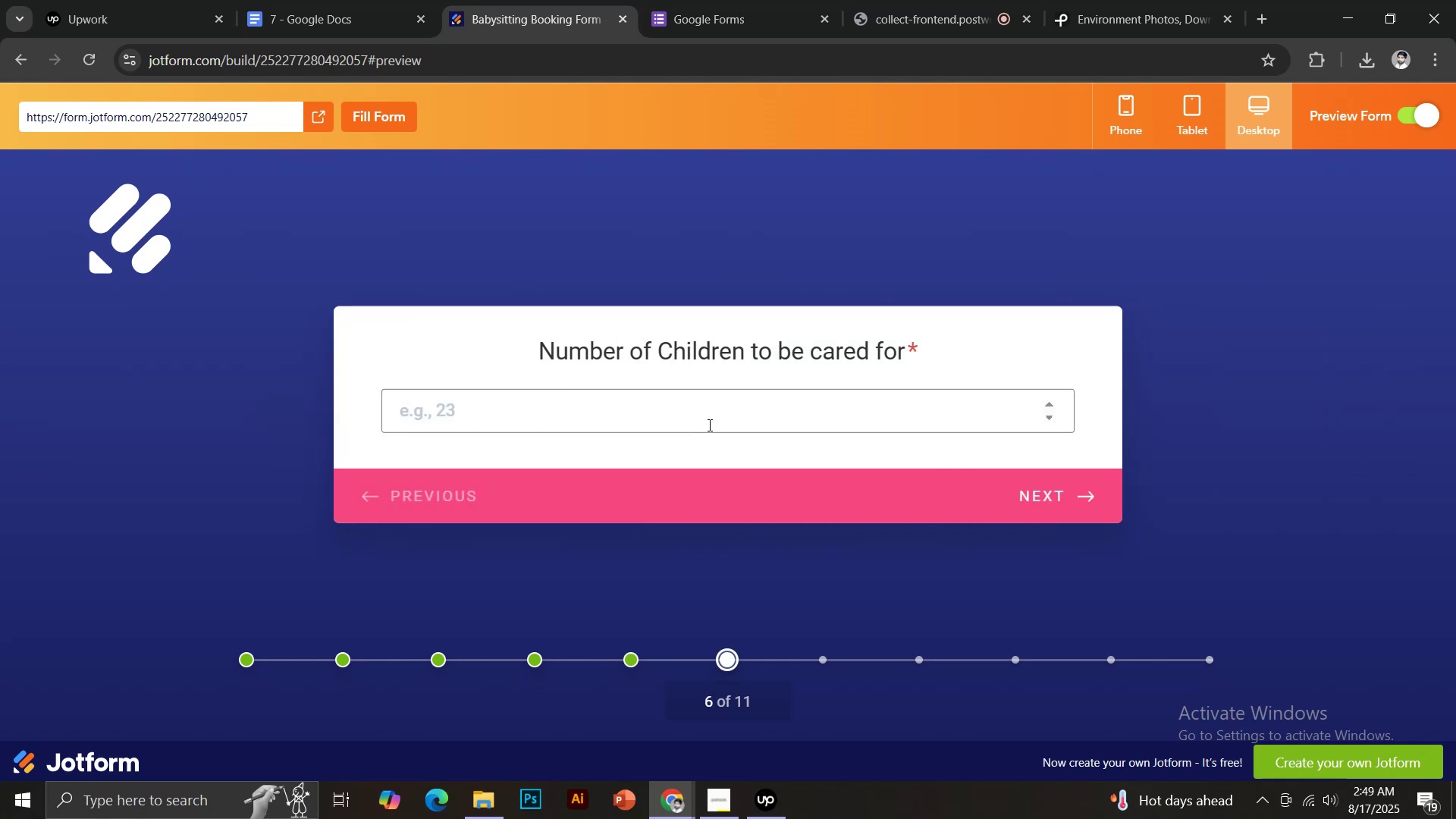 
left_click([706, 425])
 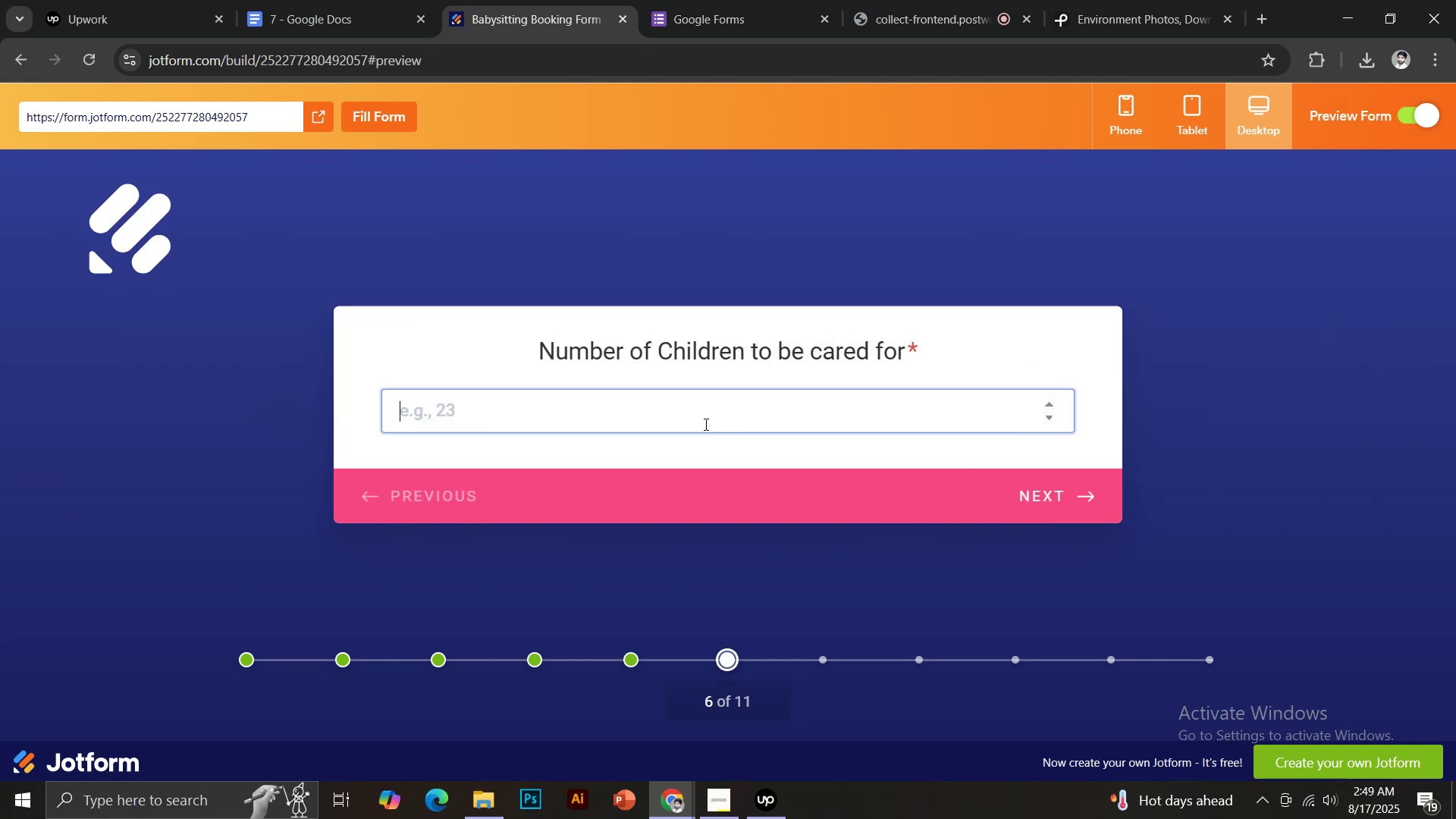 
key(Control+V)
 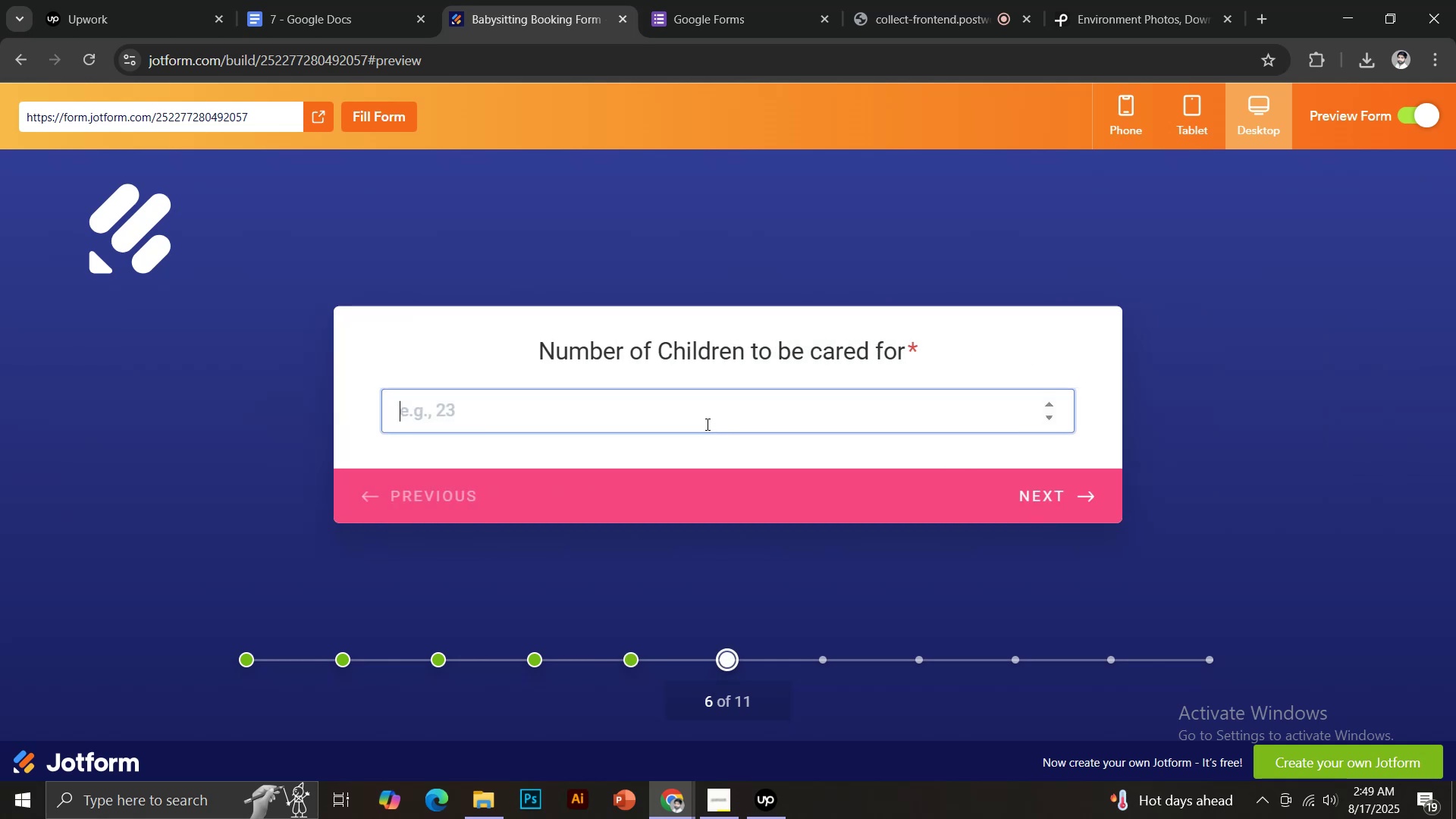 
key(2)
 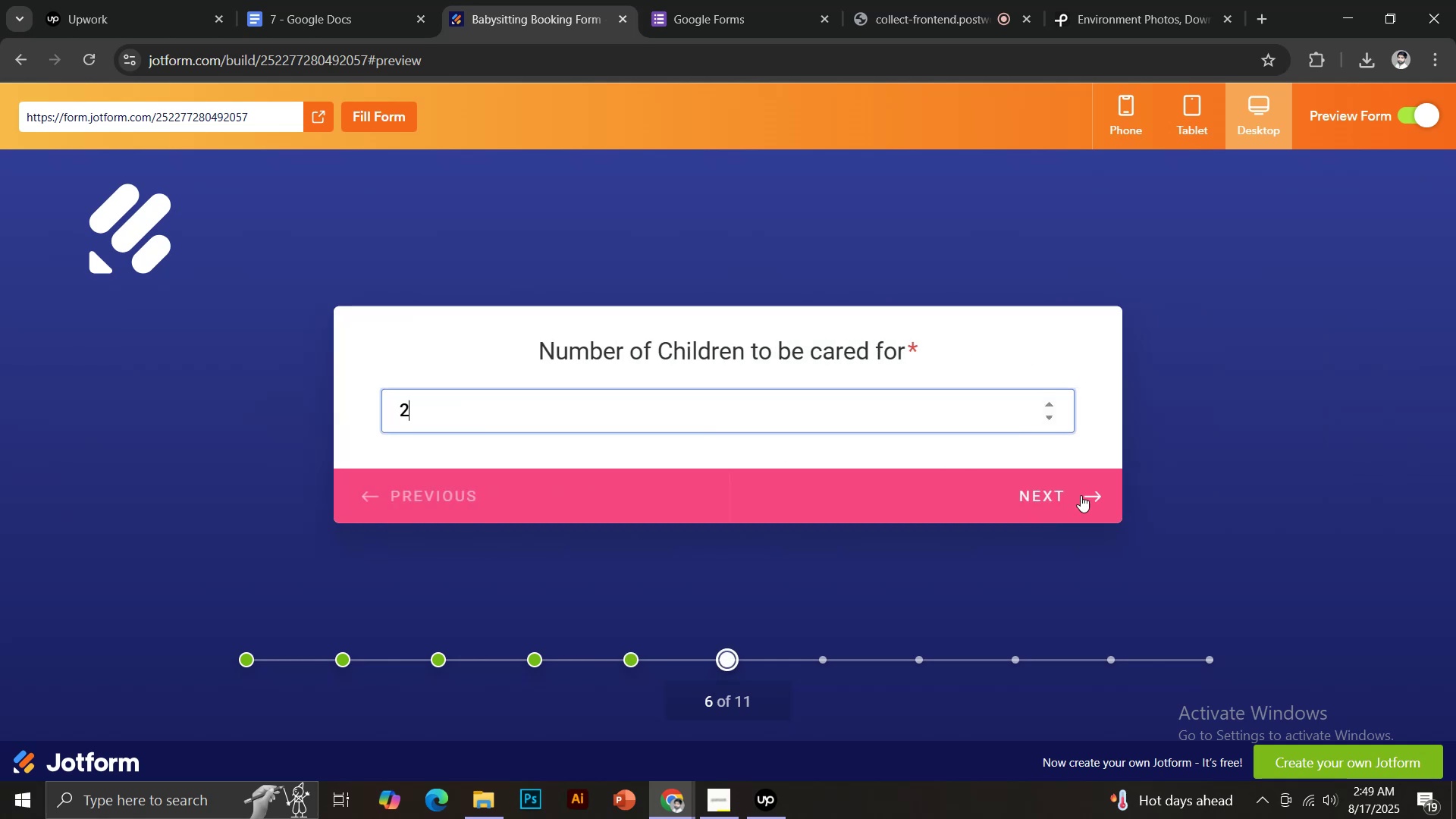 
left_click([1085, 495])
 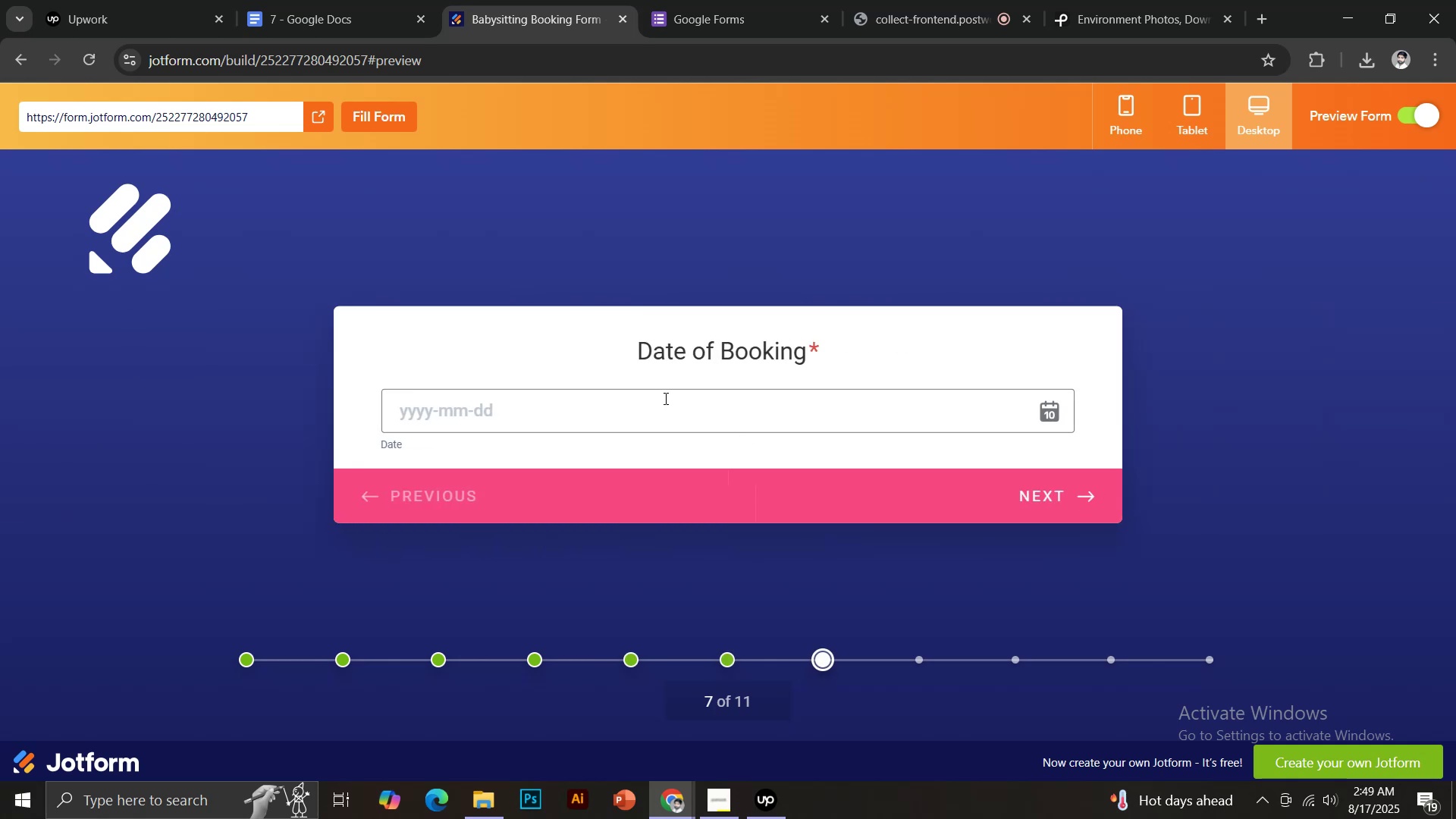 
left_click([664, 398])
 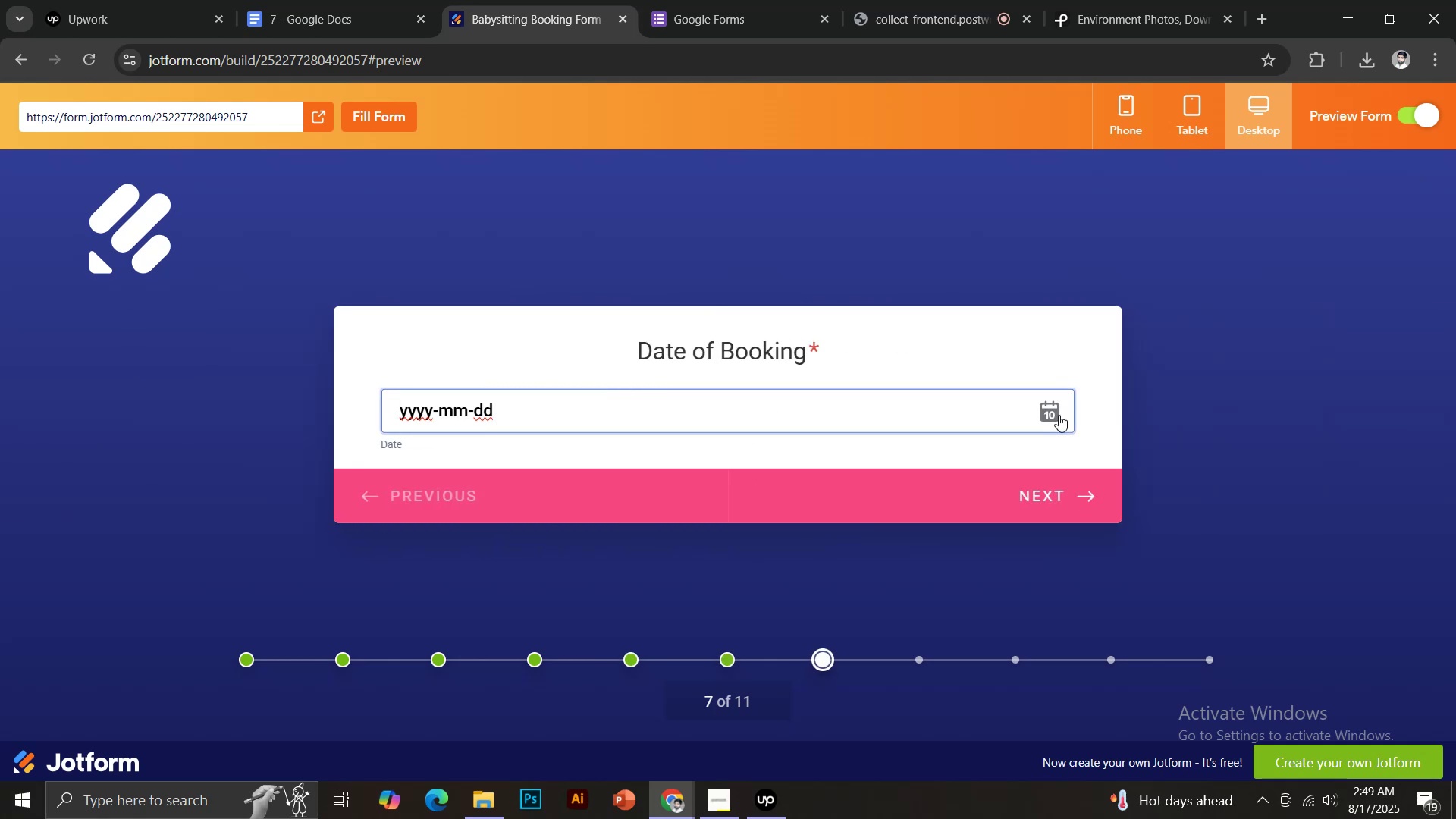 
left_click([1063, 415])
 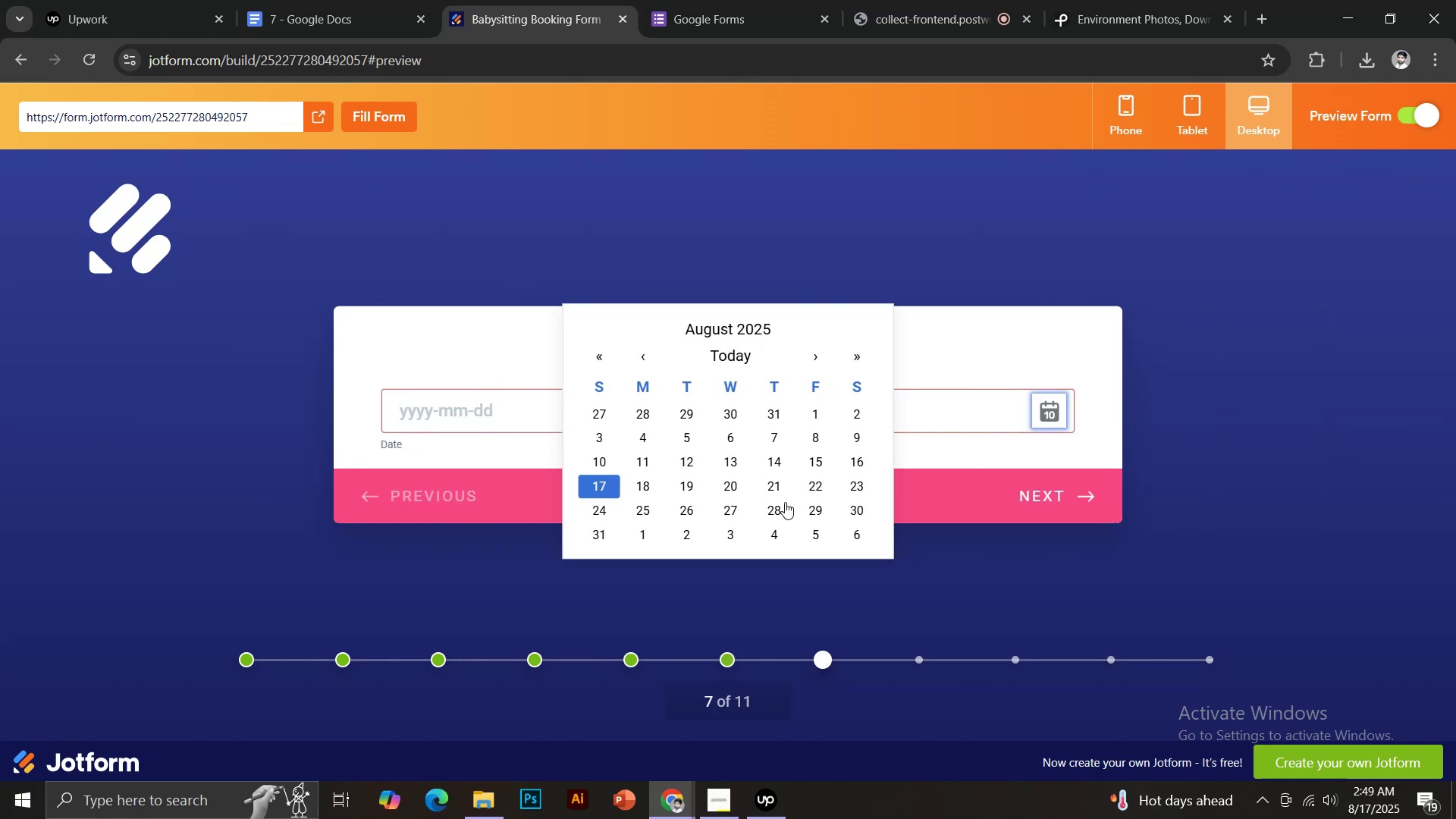 
left_click([777, 504])
 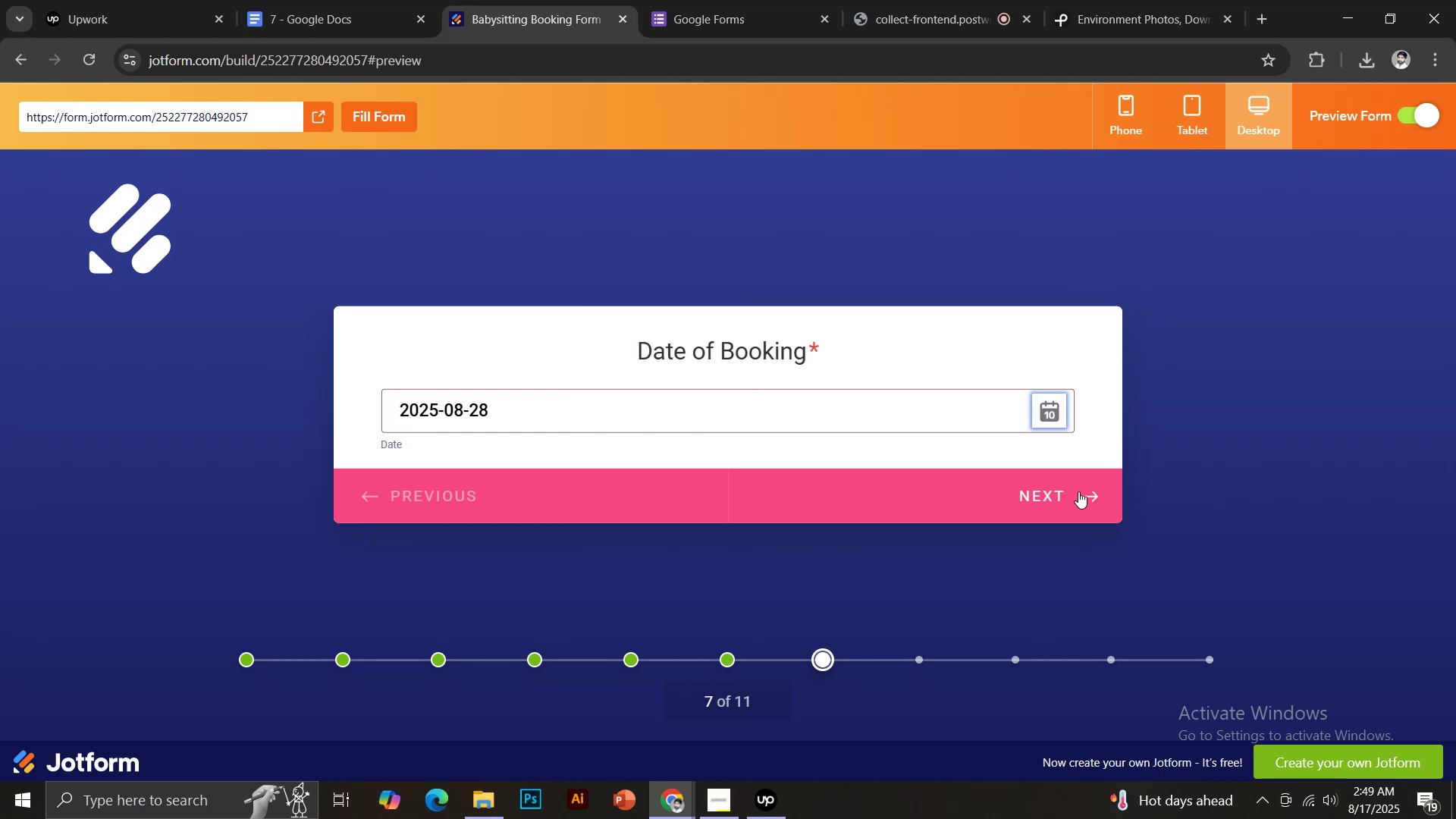 
left_click([1081, 490])
 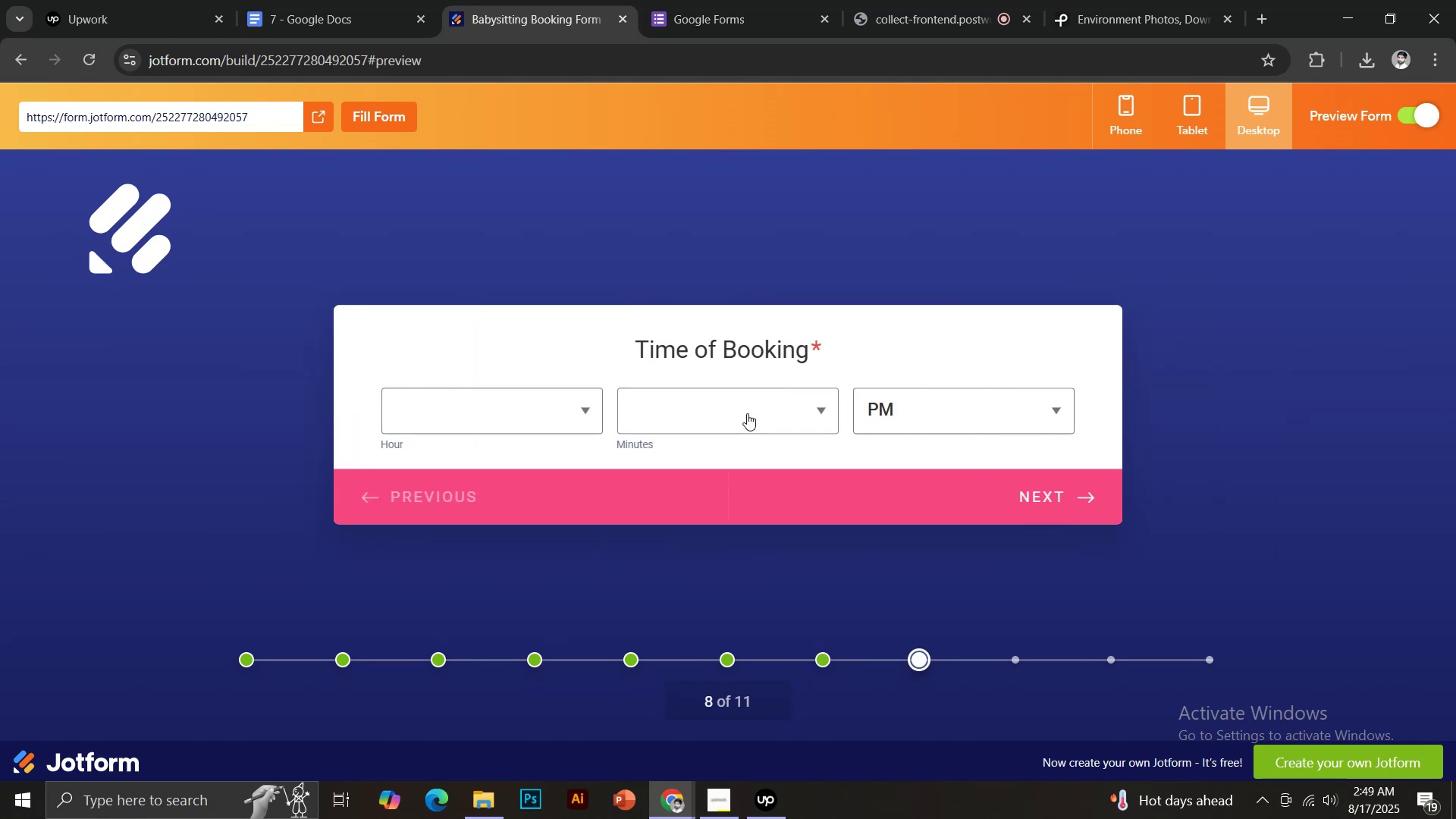 
left_click([510, 413])
 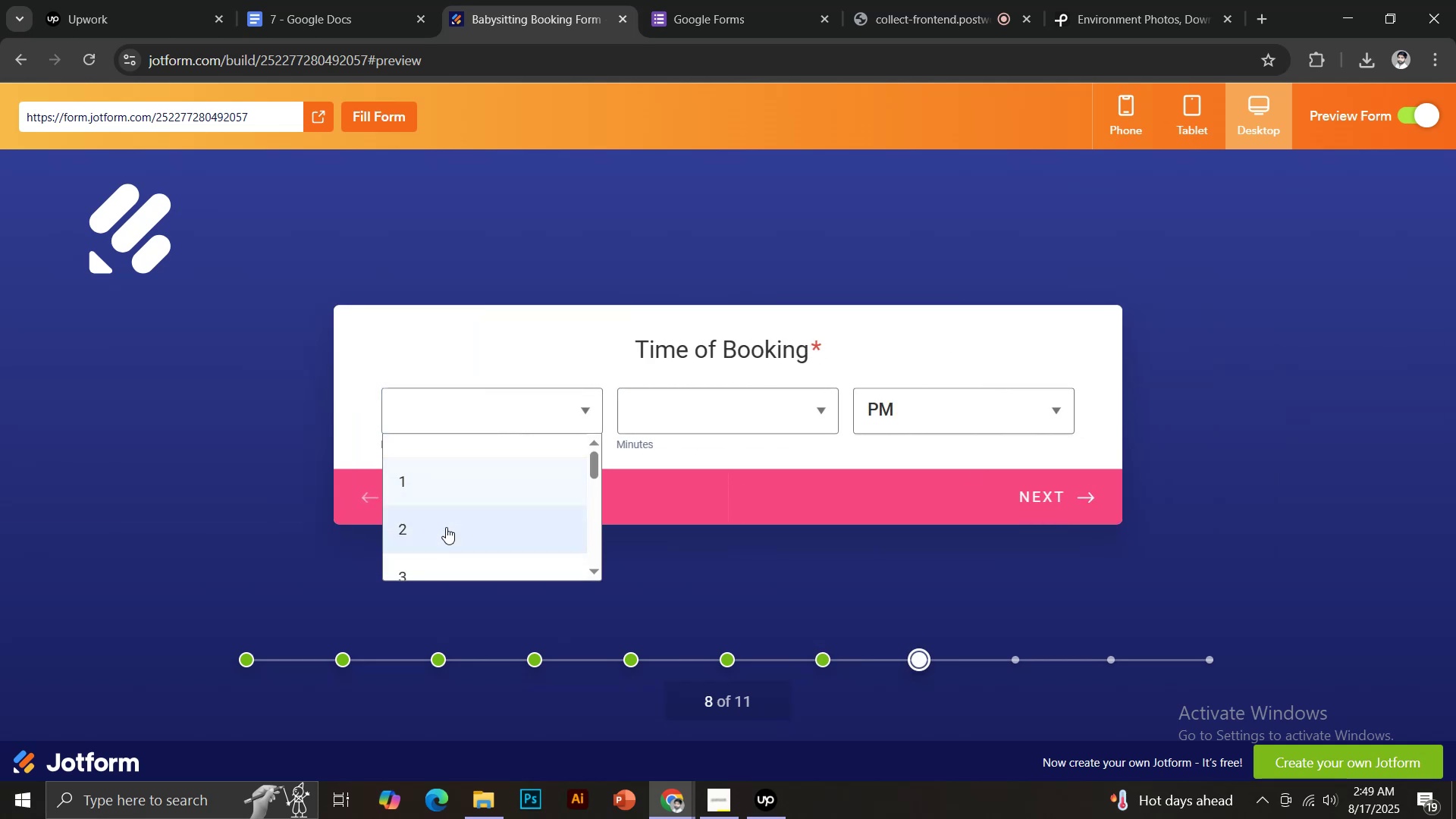 
scroll: coordinate [453, 537], scroll_direction: down, amount: 3.0
 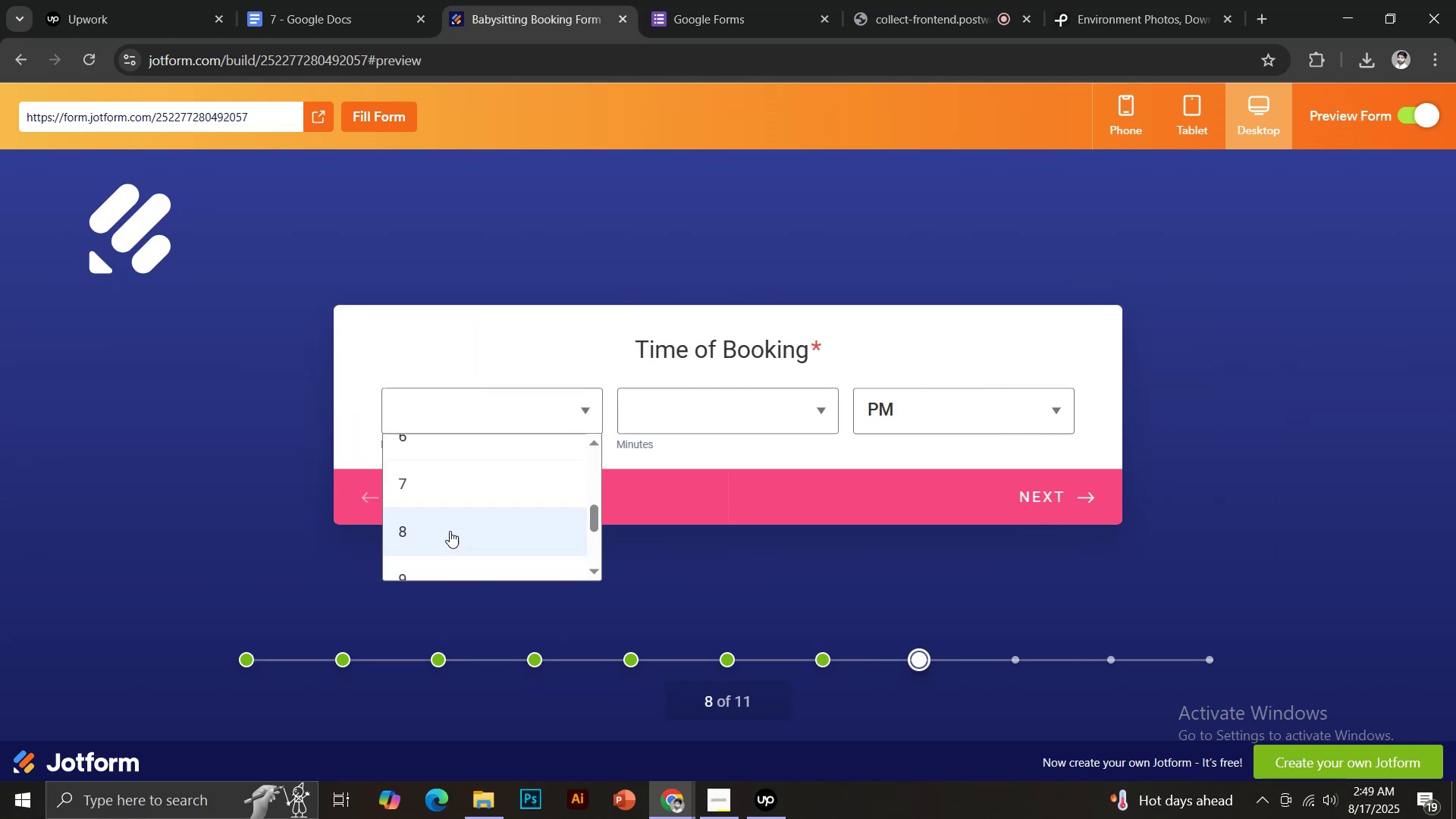 
left_click([450, 531])
 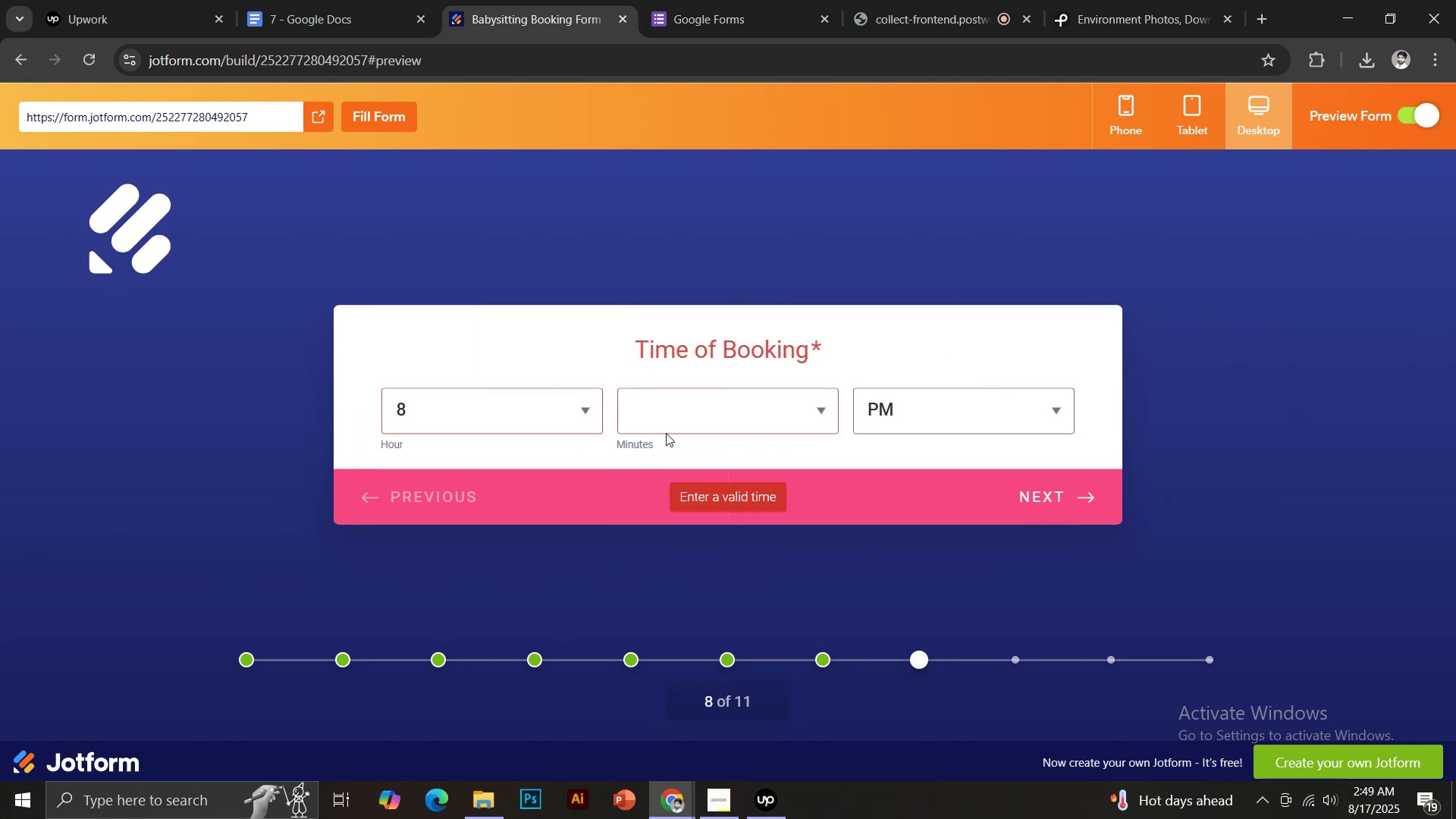 
left_click([676, 425])
 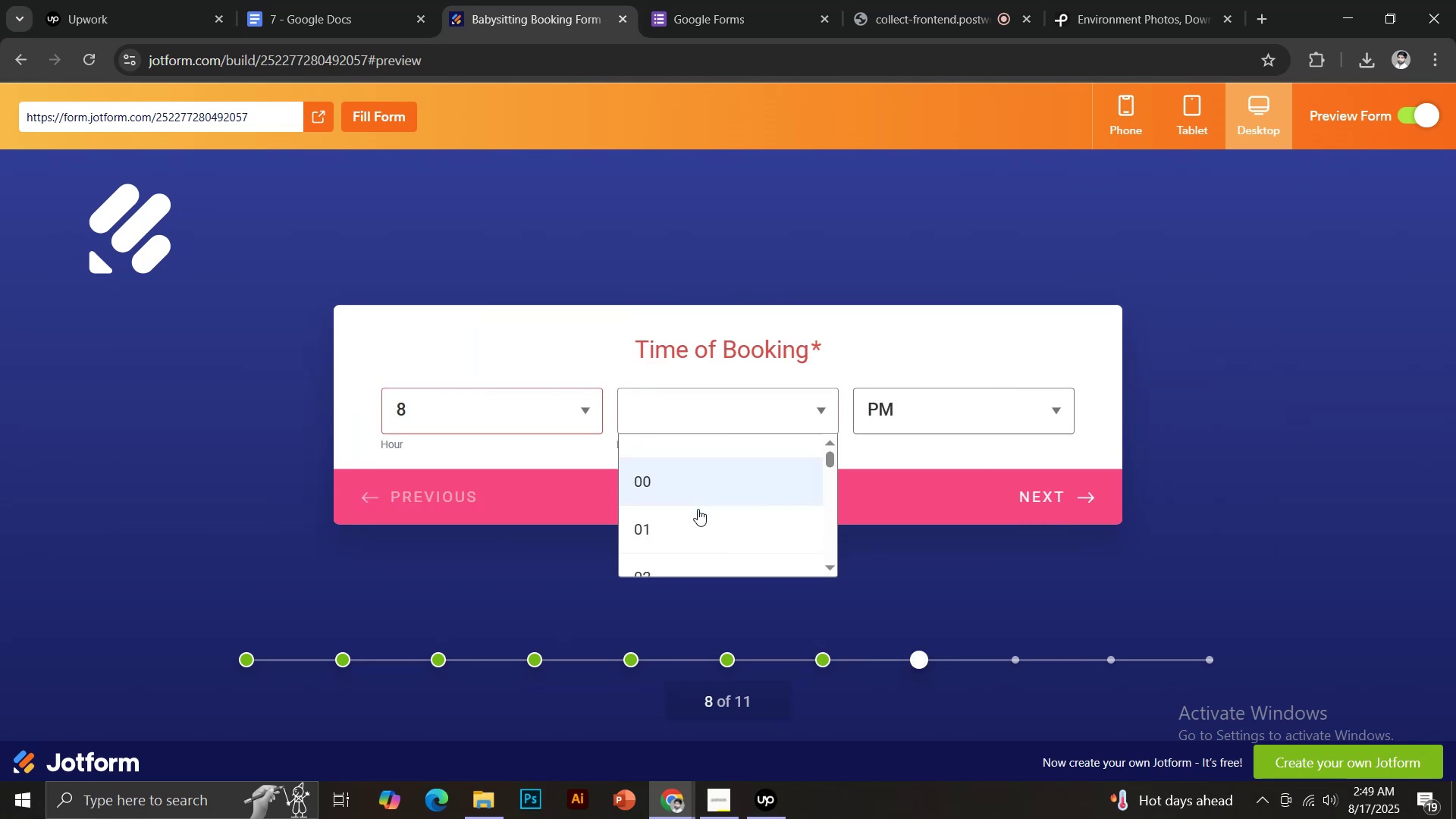 
scroll: coordinate [672, 521], scroll_direction: down, amount: 7.0
 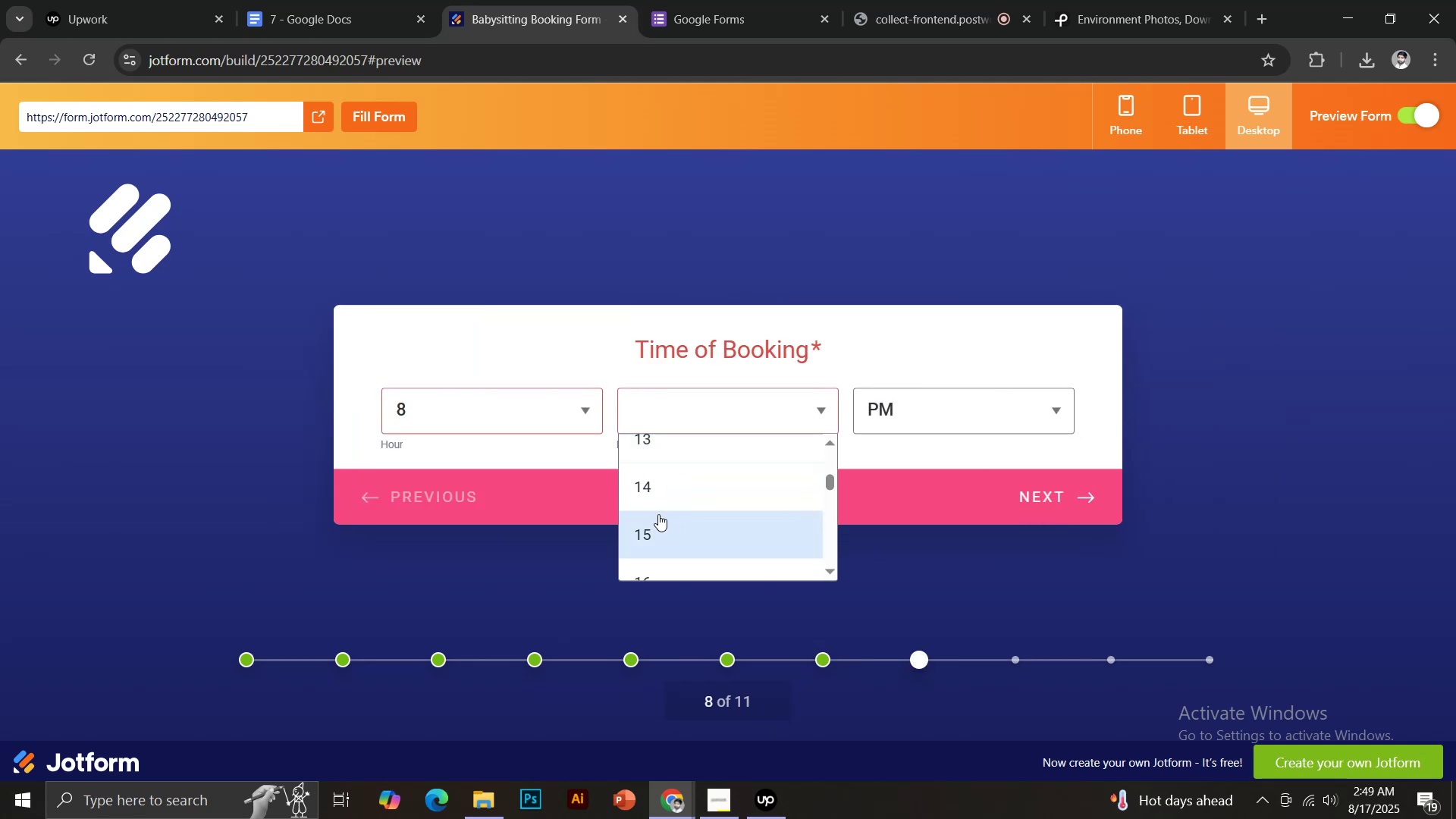 
left_click([657, 523])
 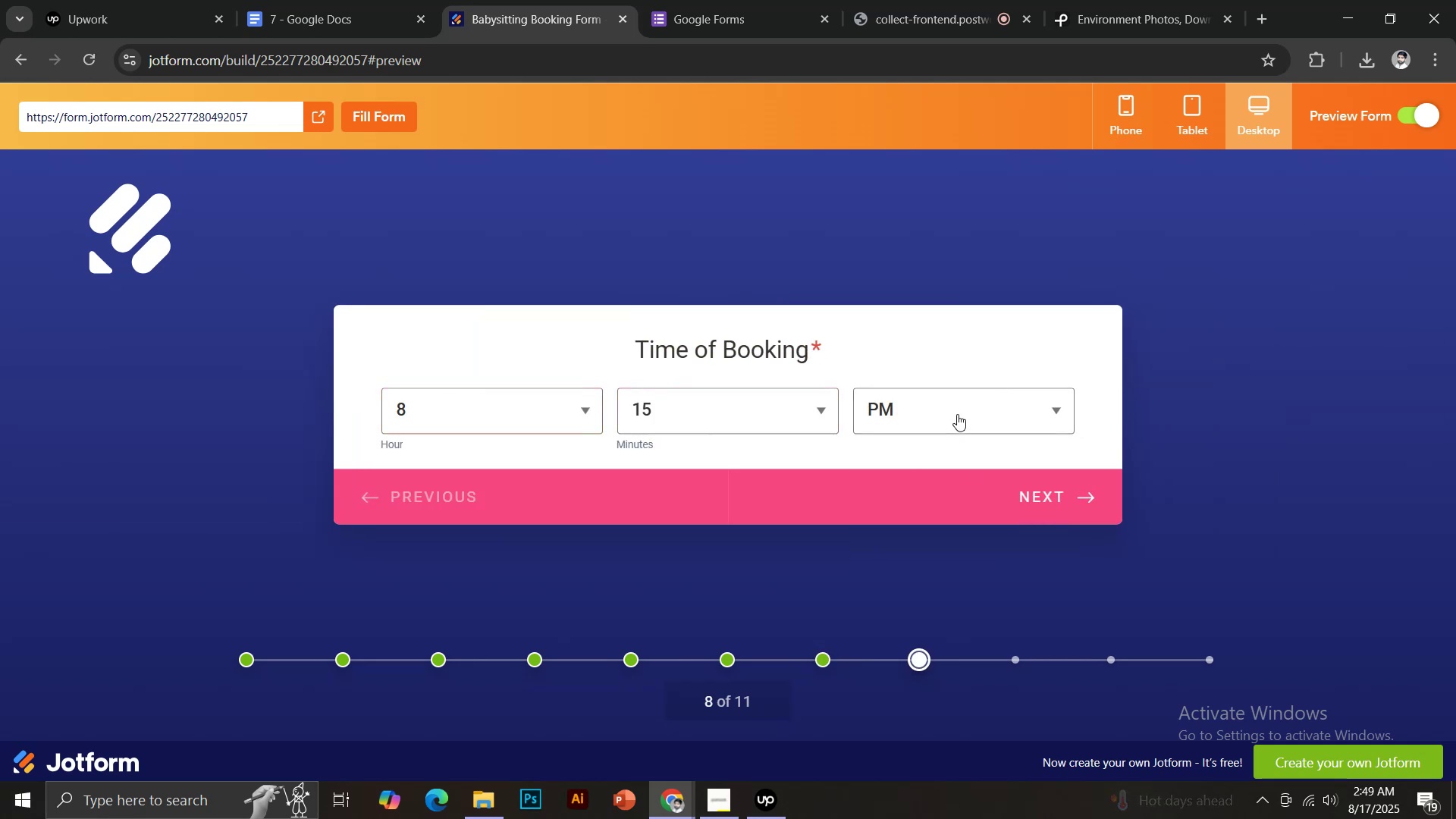 
double_click([958, 413])
 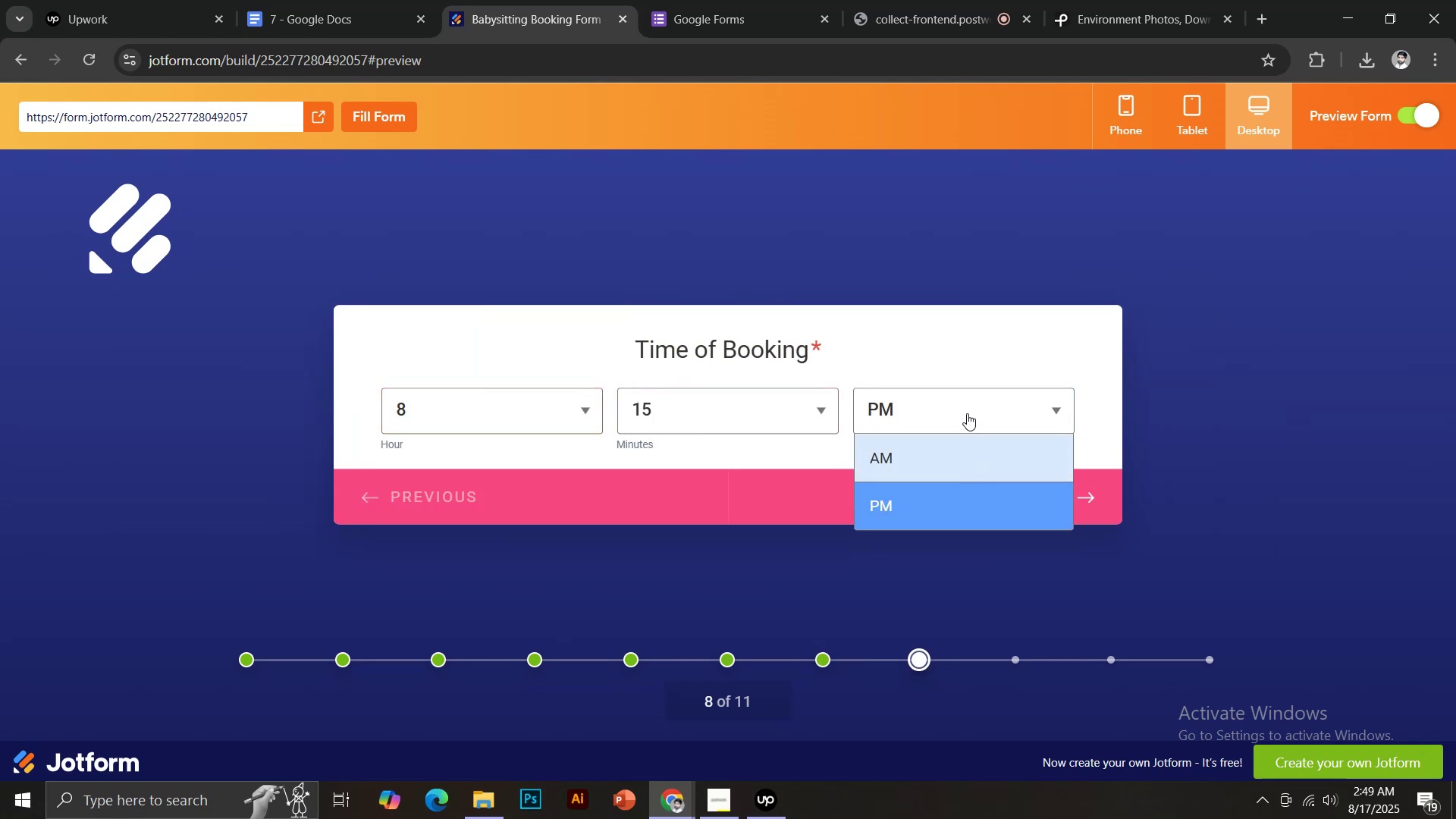 
left_click([965, 404])
 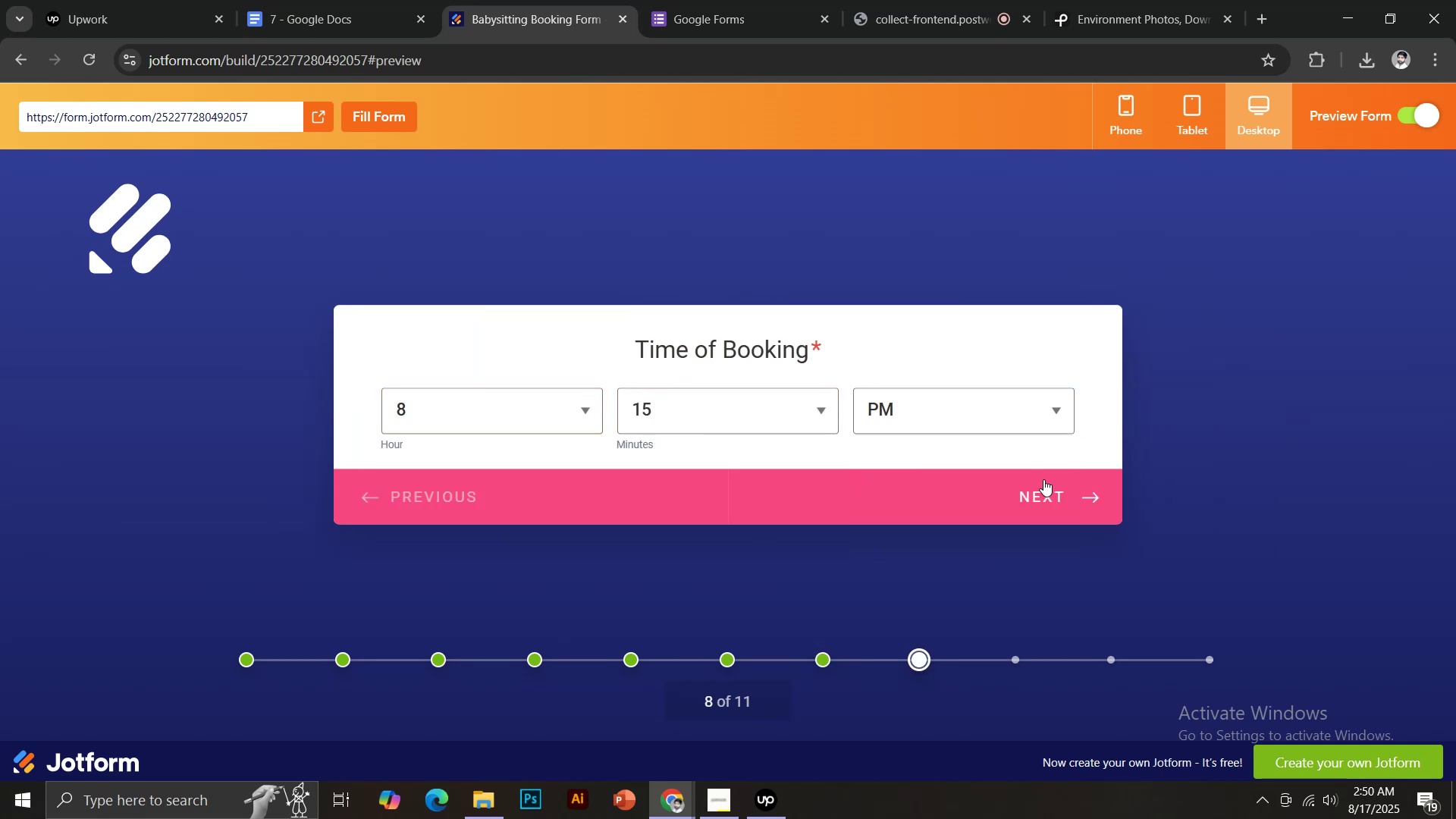 
left_click([1056, 485])
 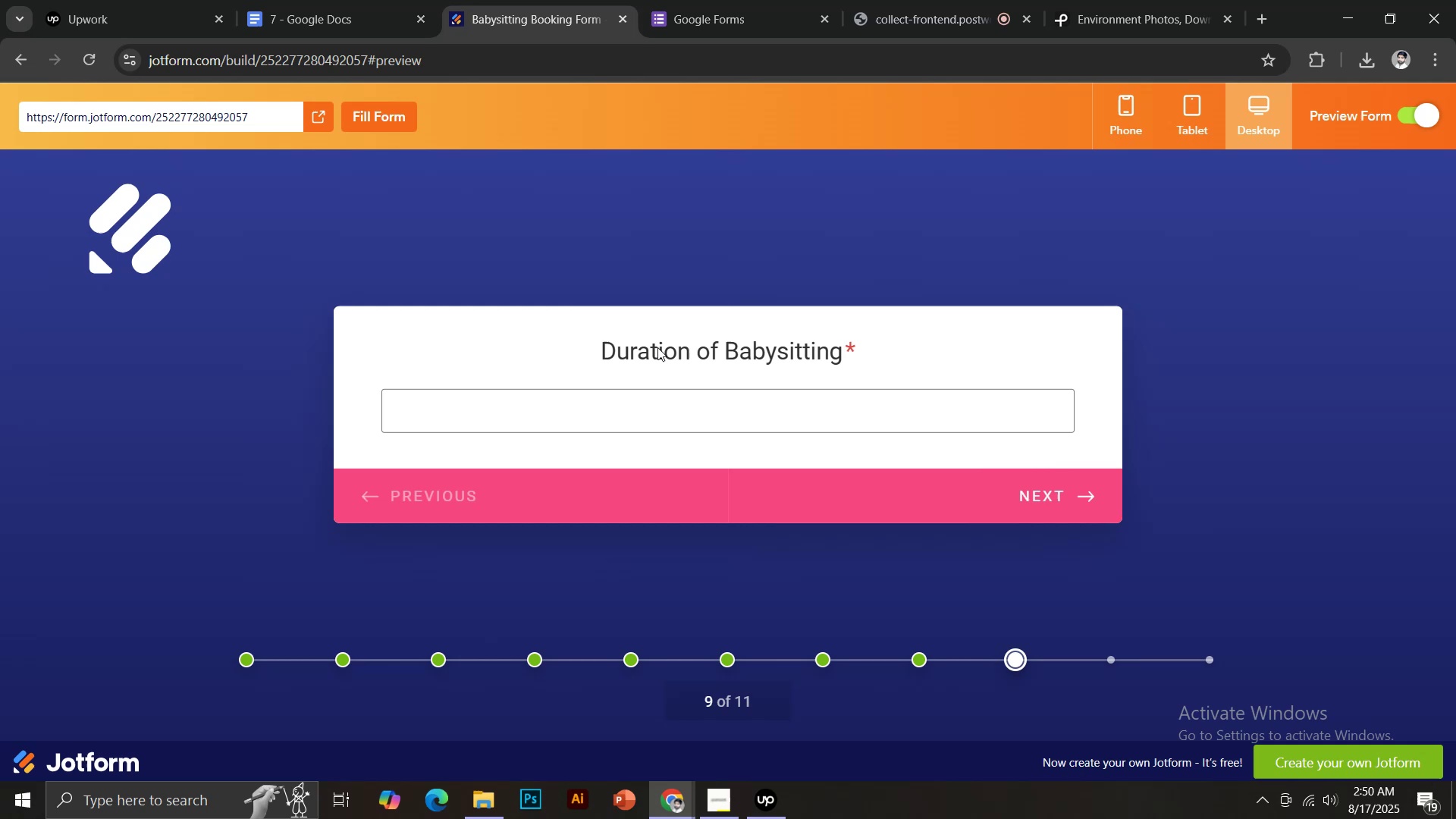 
double_click([653, 392])
 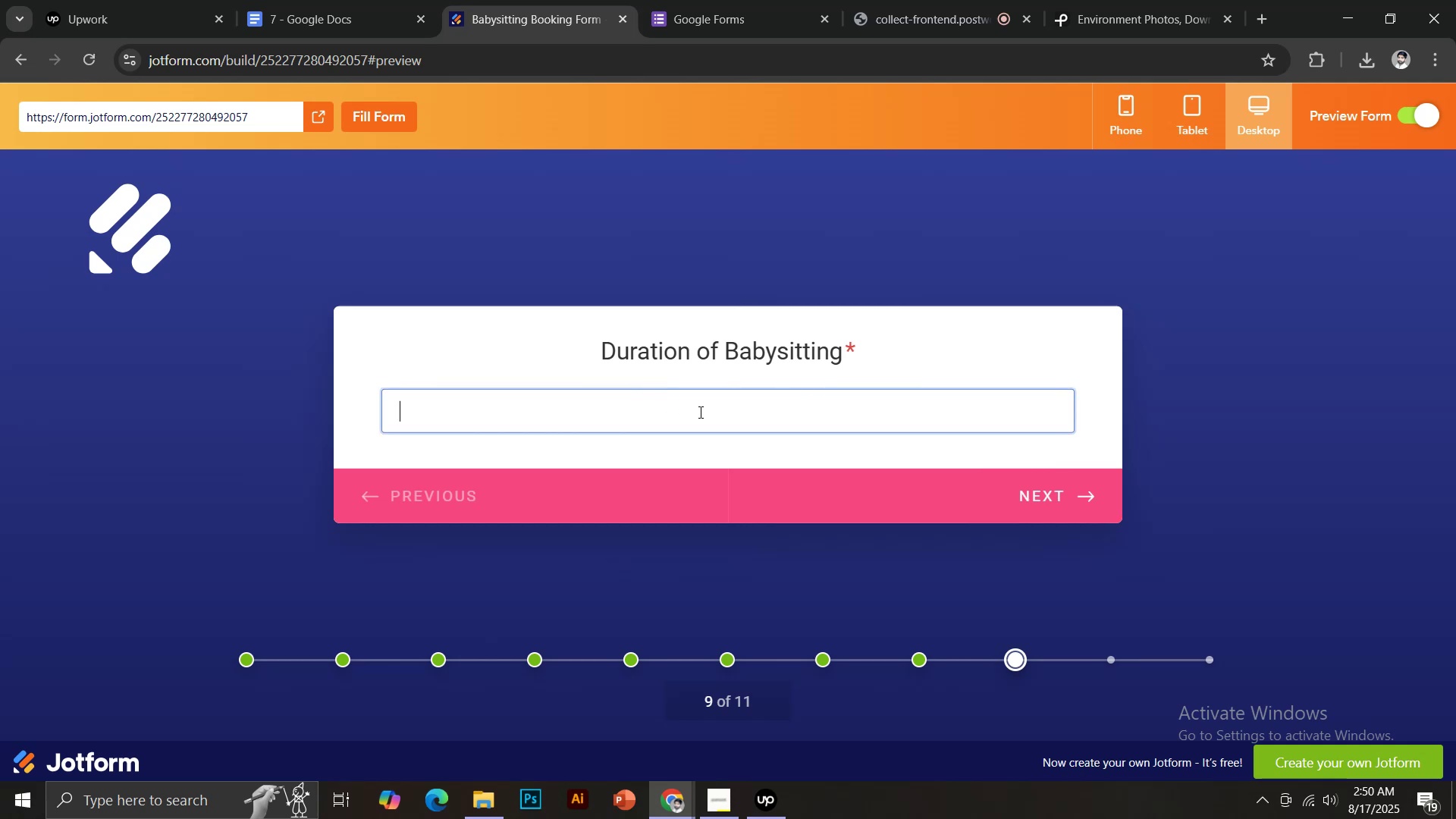 
key(Control+V)
 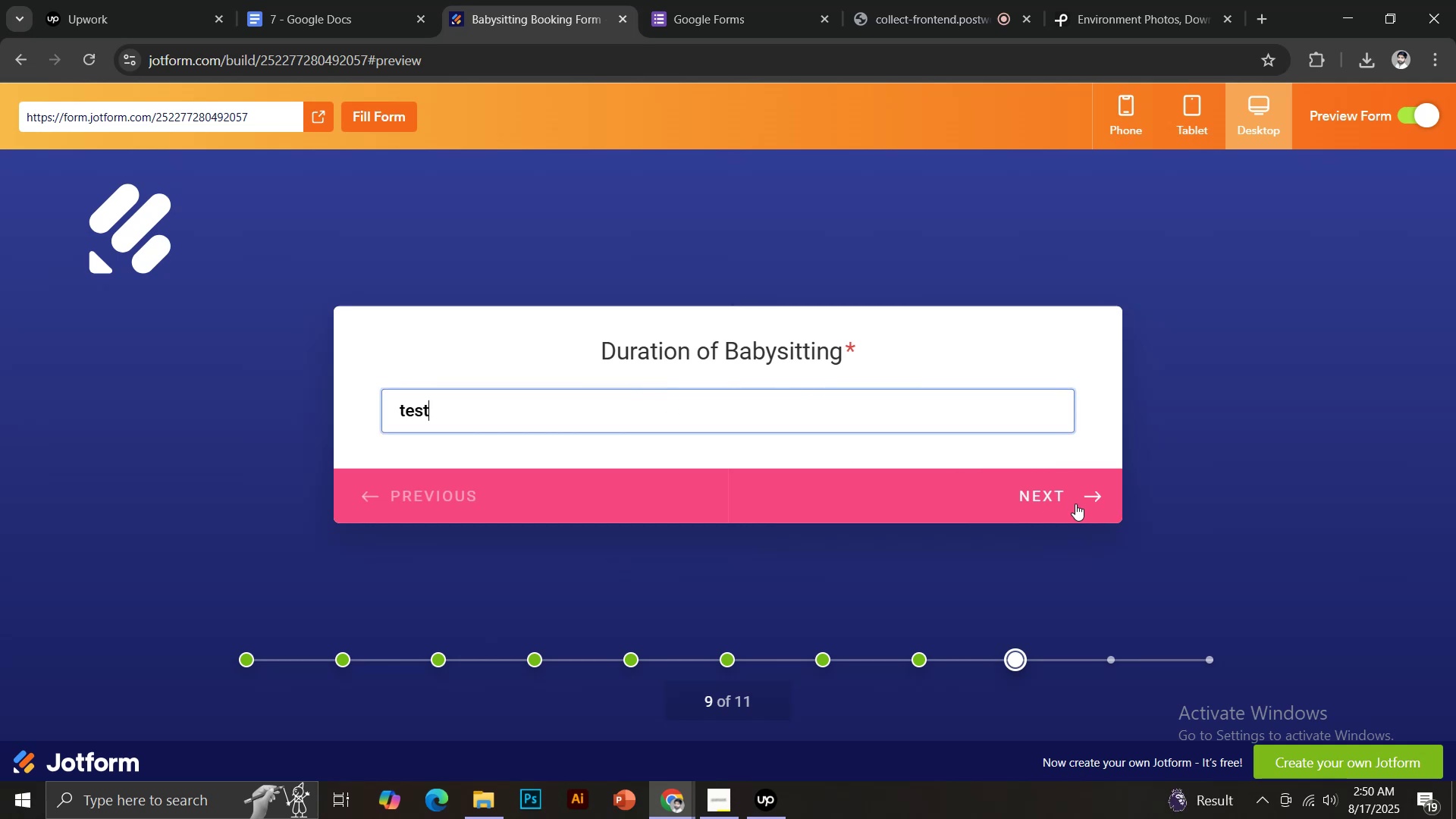 
left_click([1081, 505])
 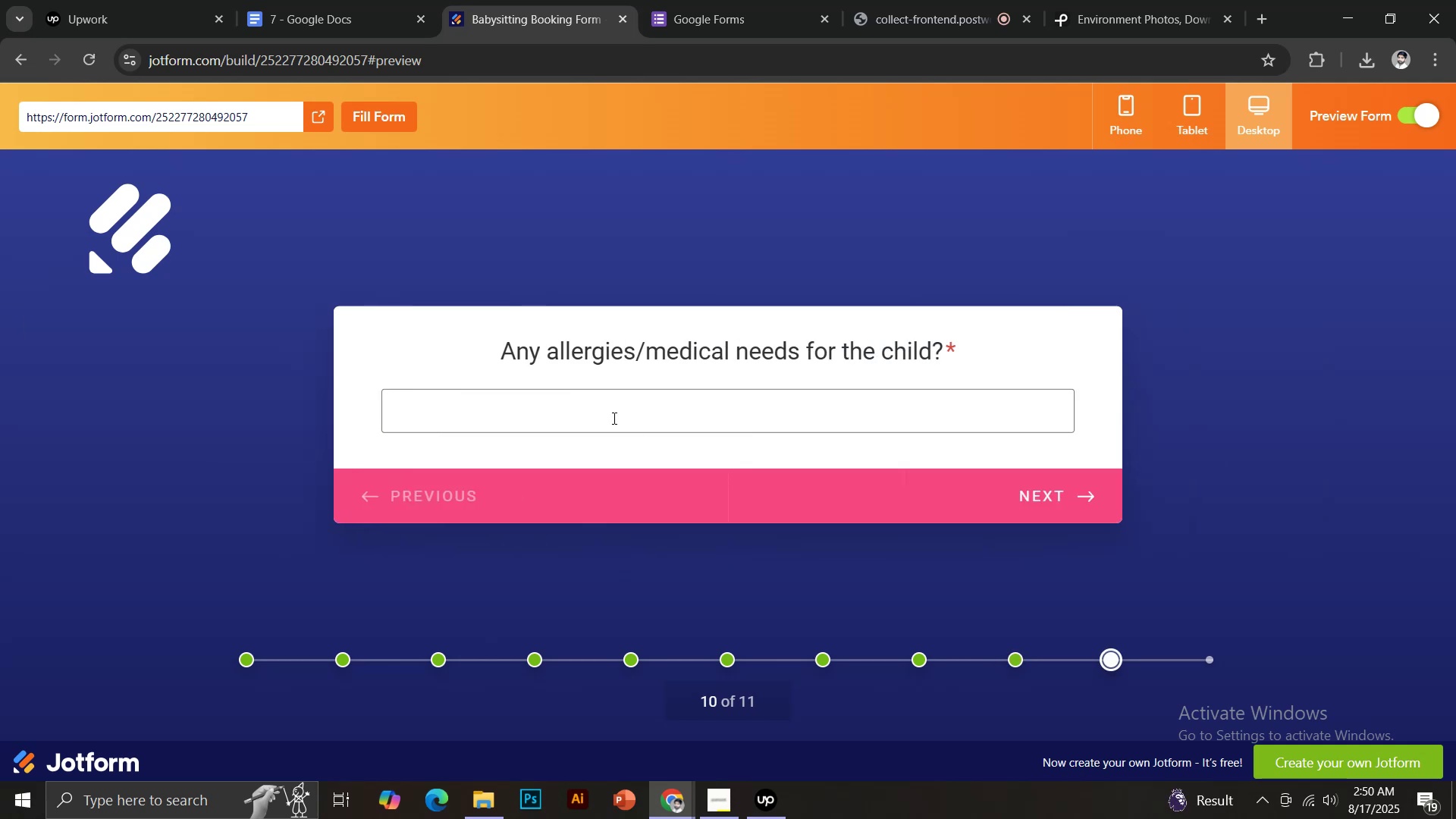 
key(Control+V)
 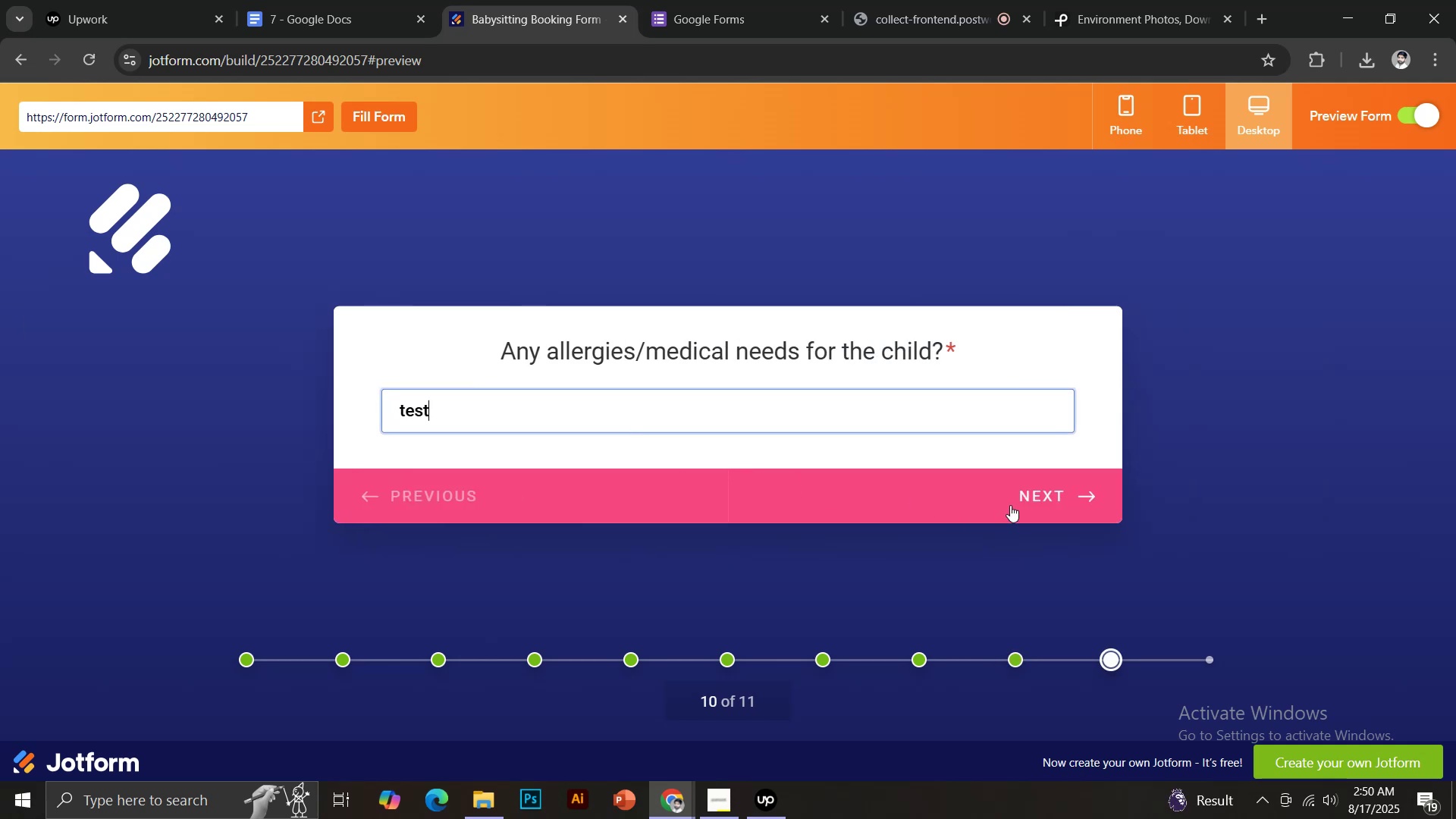 
left_click([1018, 504])
 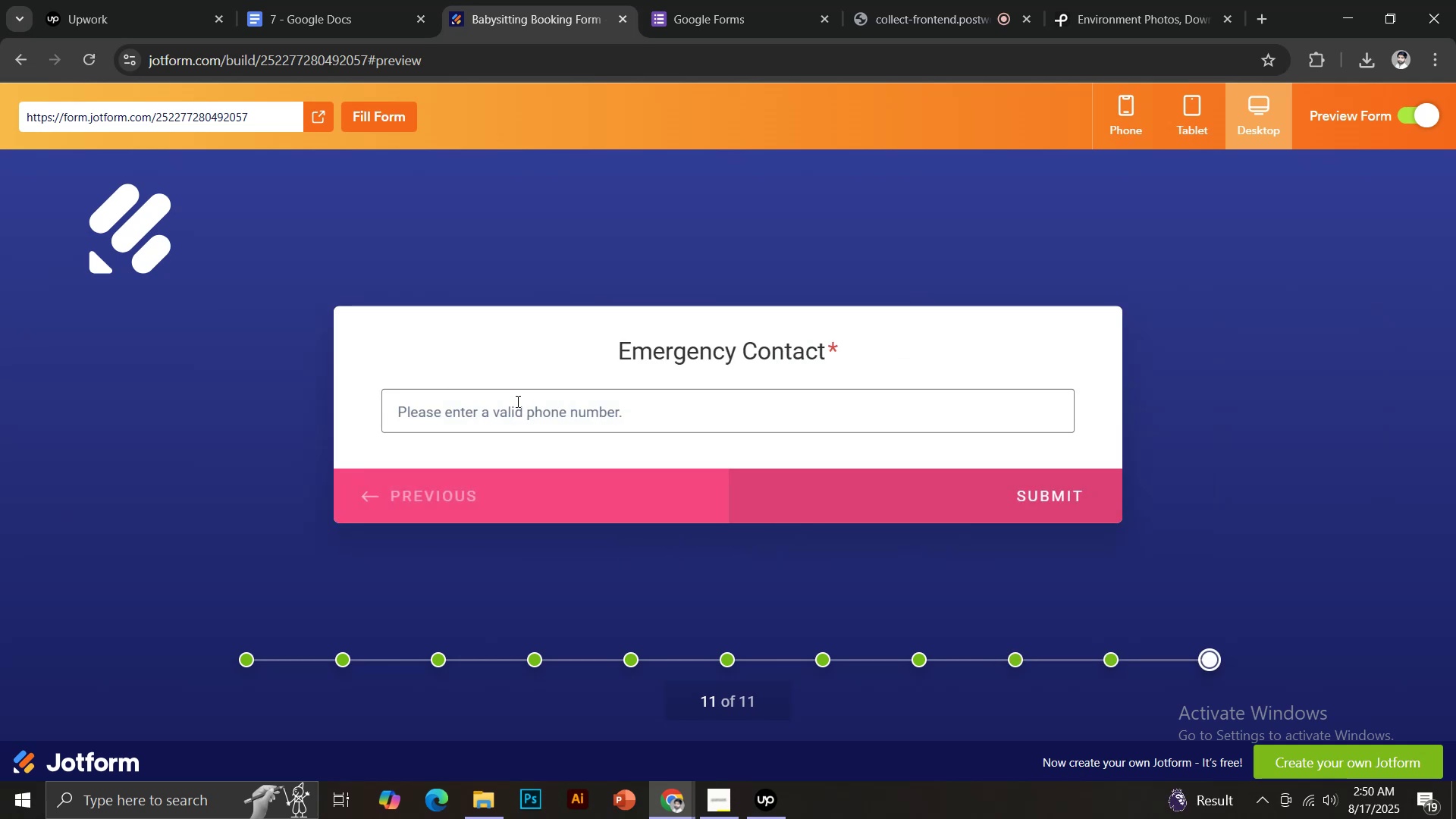 
left_click([513, 397])
 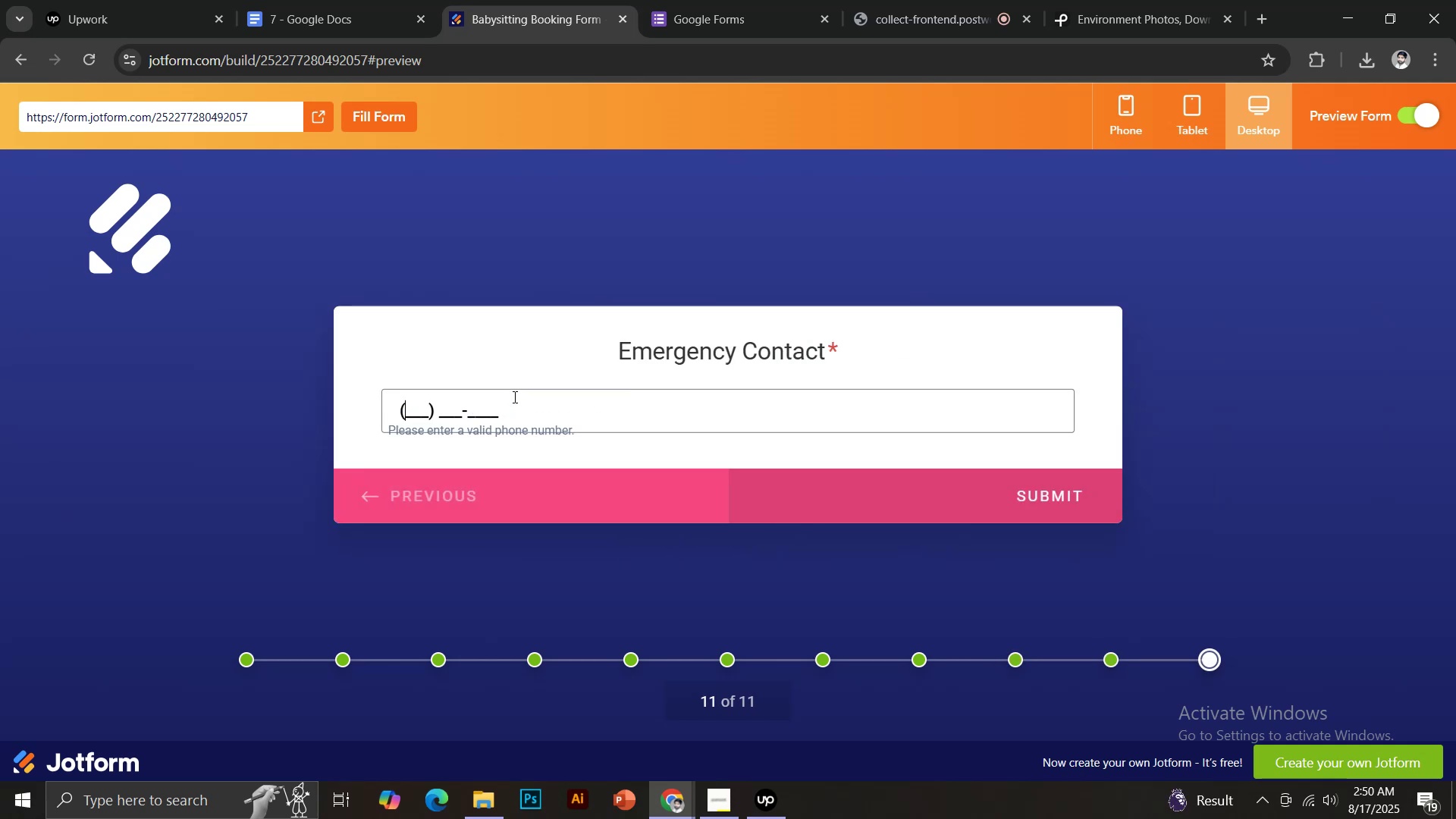 
hold_key(key=ControlLeft, duration=0.48)
 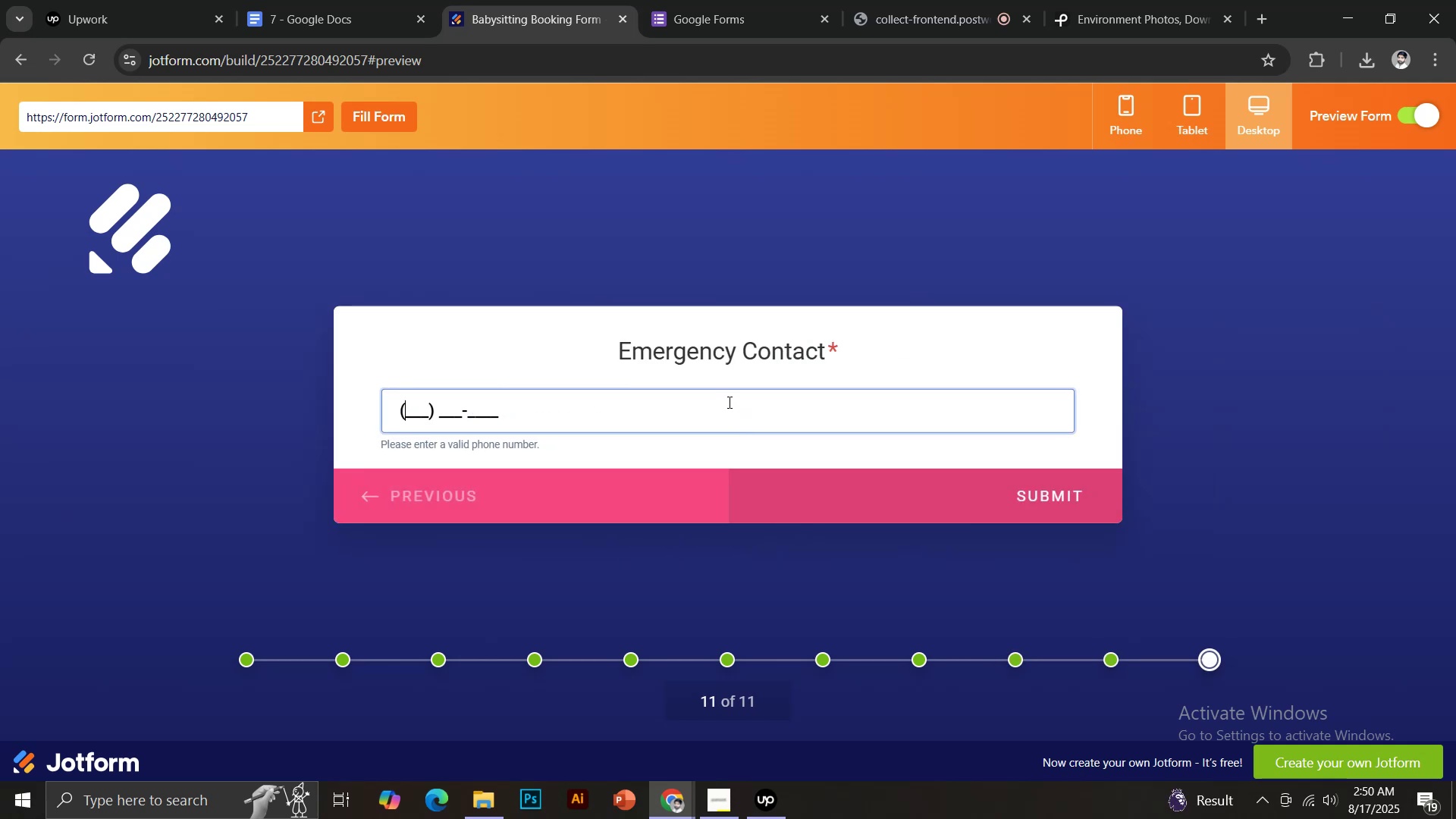 
hold_key(key=0, duration=1.07)
 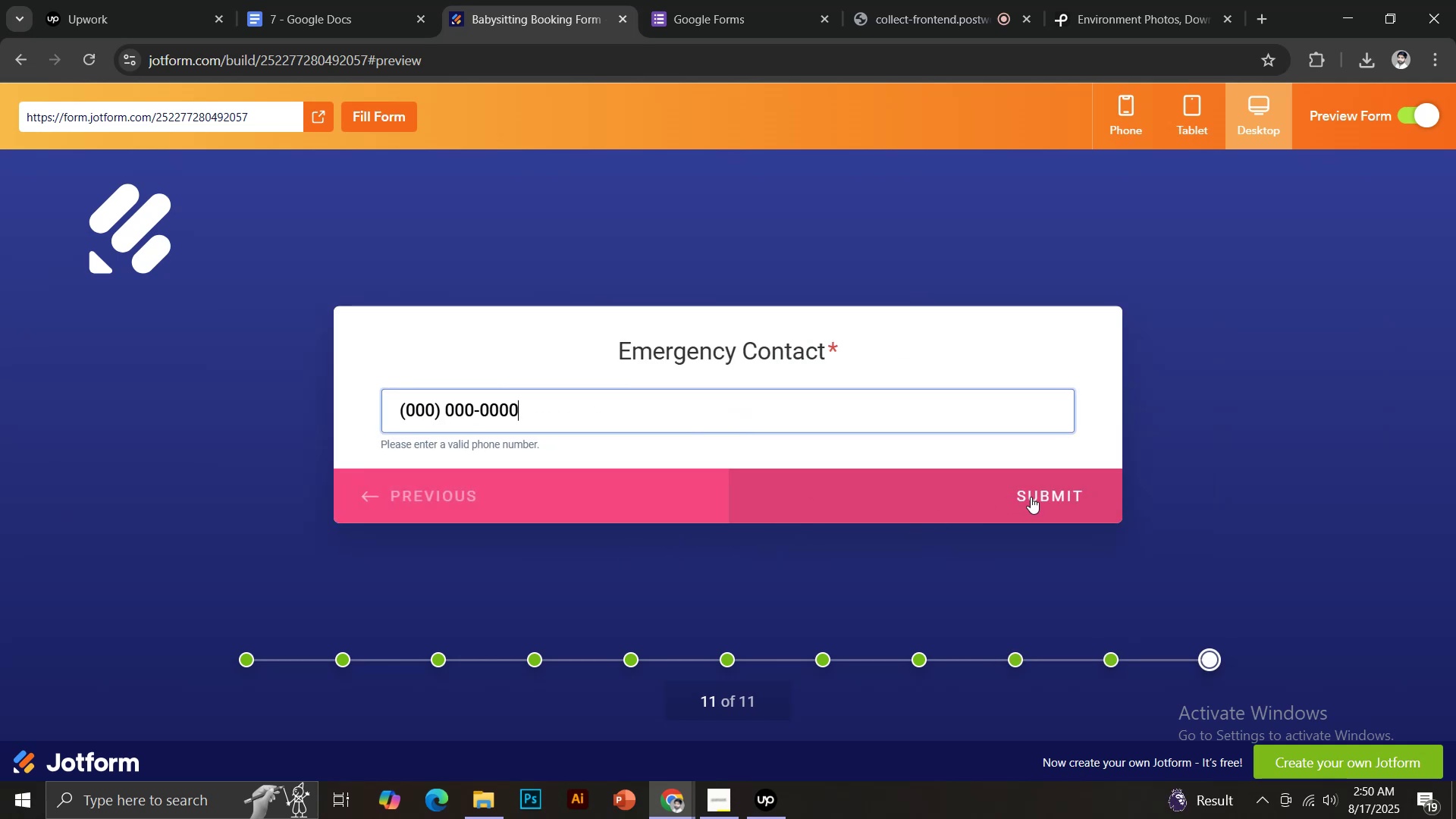 
left_click([1031, 497])
 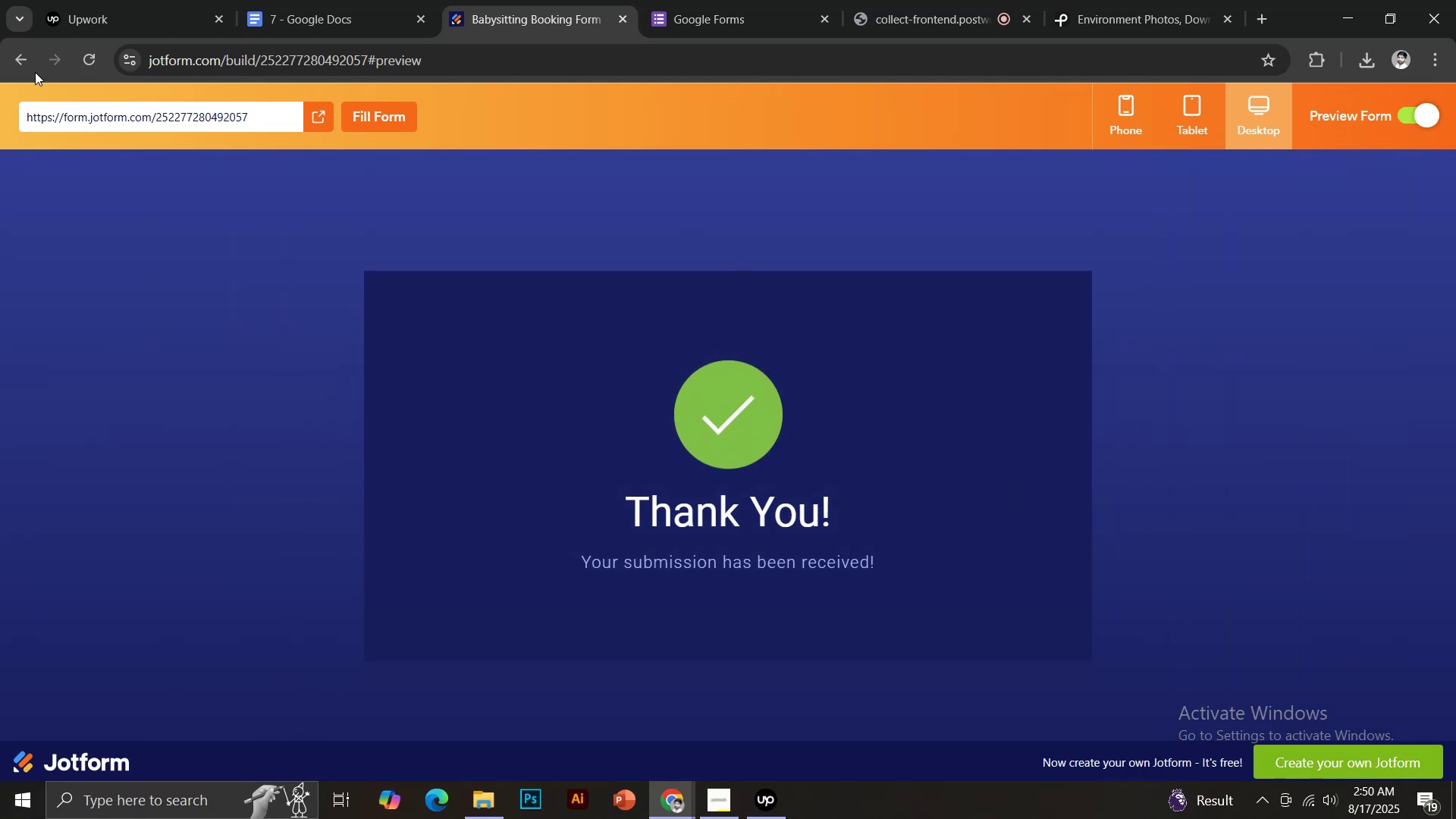 
wait(6.66)
 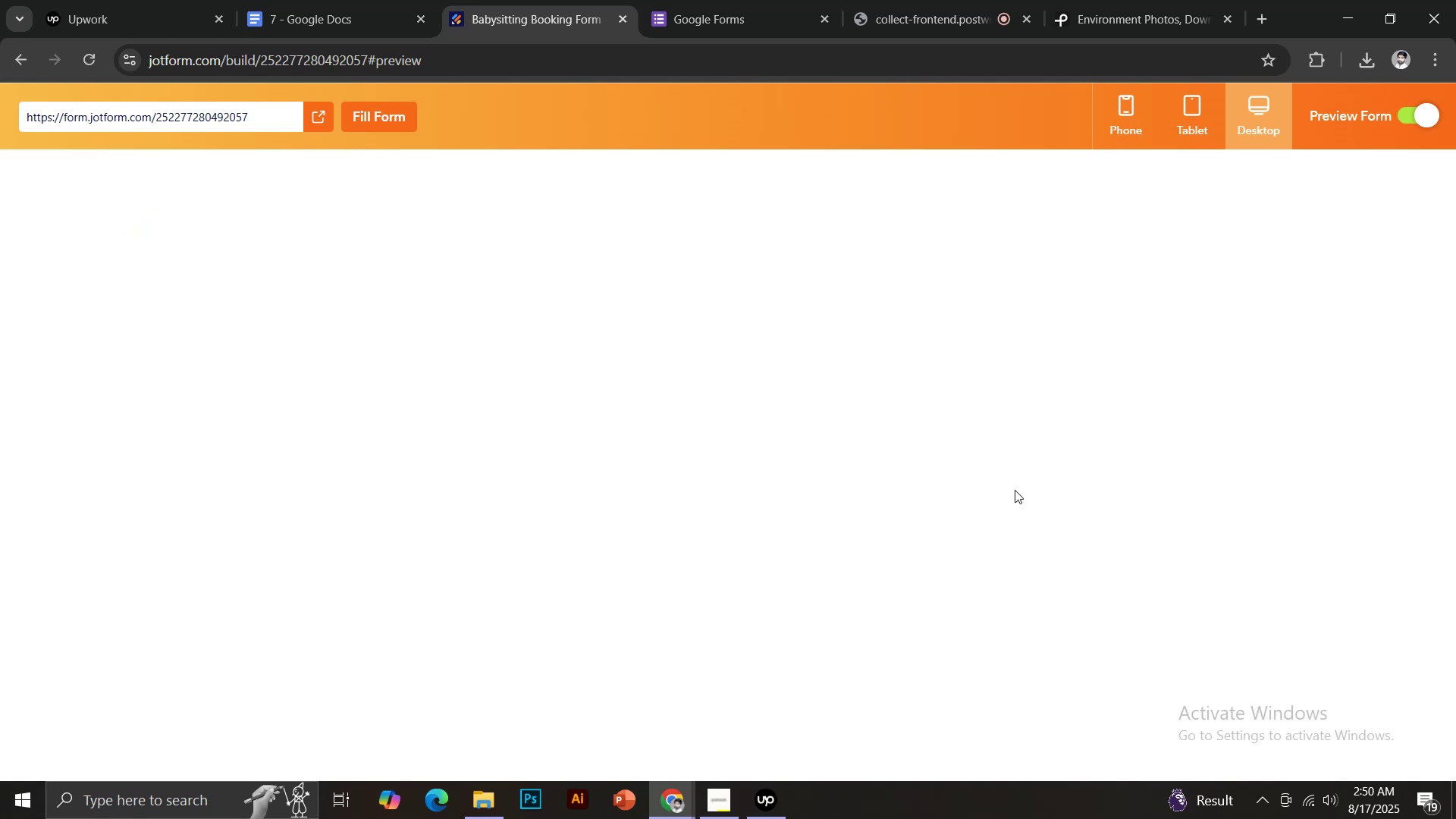 
left_click([14, 60])
 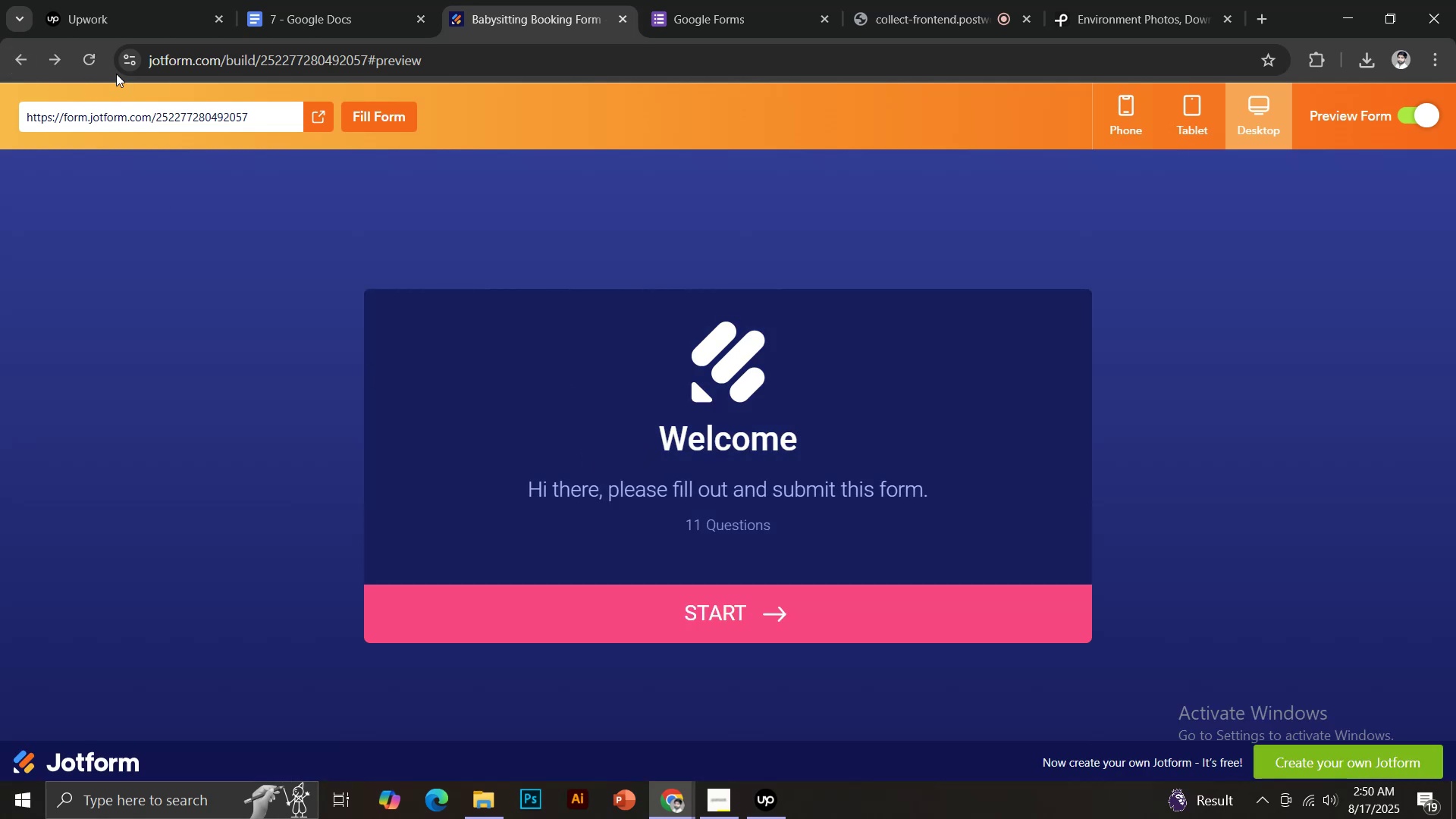 
left_click([20, 65])
 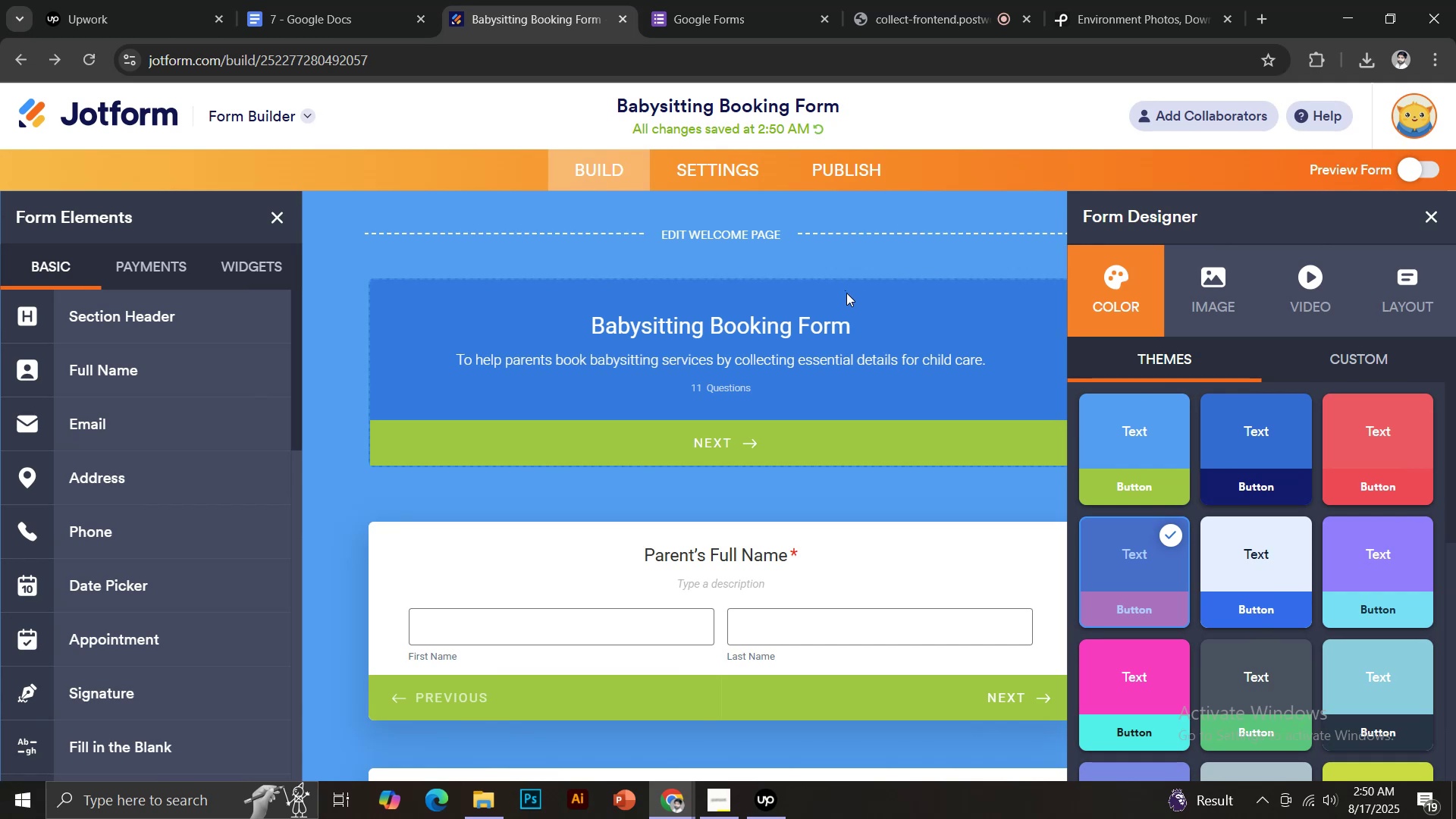 
left_click([139, 101])
 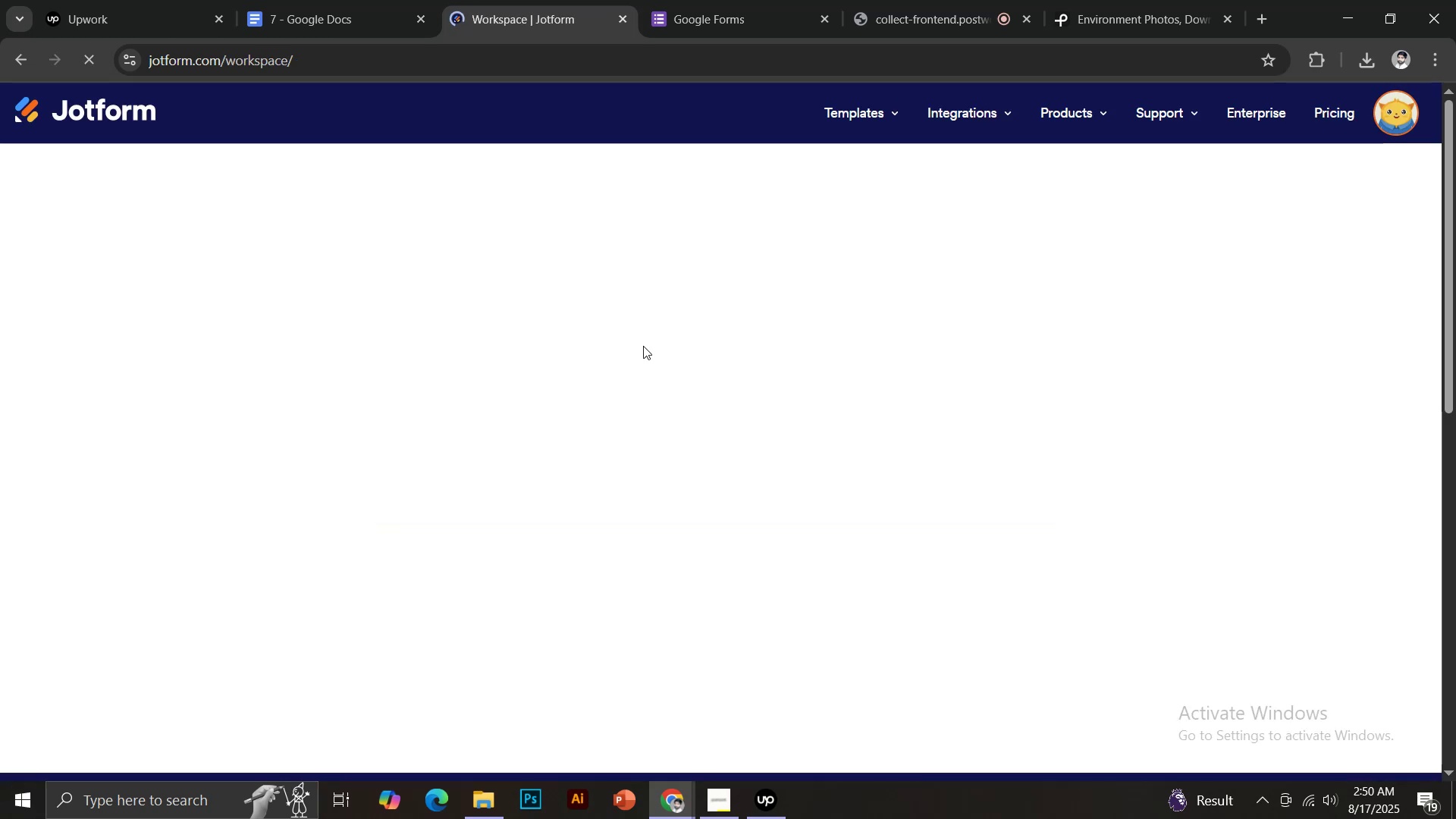 
left_click_drag(start_coordinate=[363, 0], to_coordinate=[359, 0])
 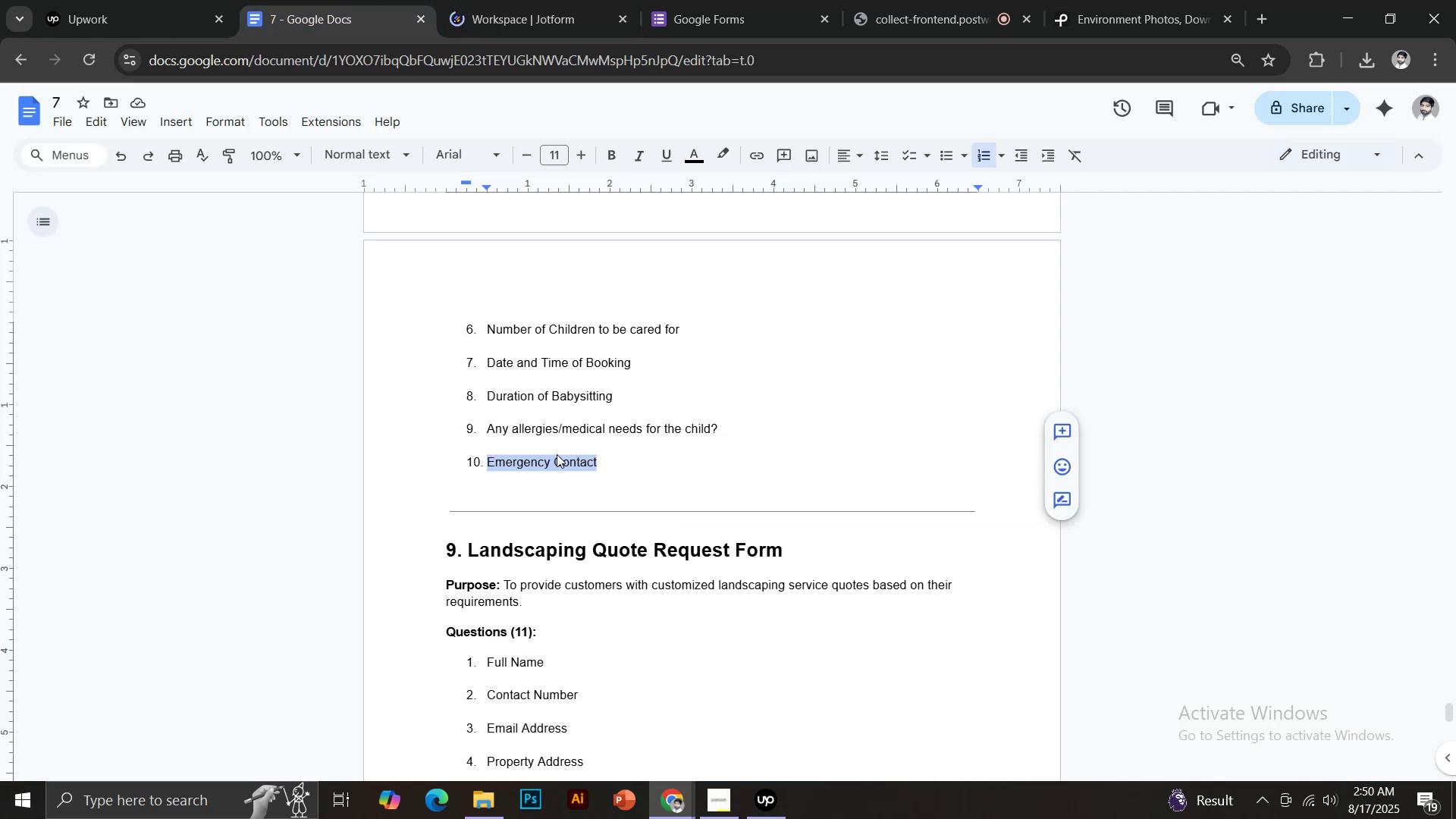 
scroll: coordinate [560, 463], scroll_direction: down, amount: 2.0
 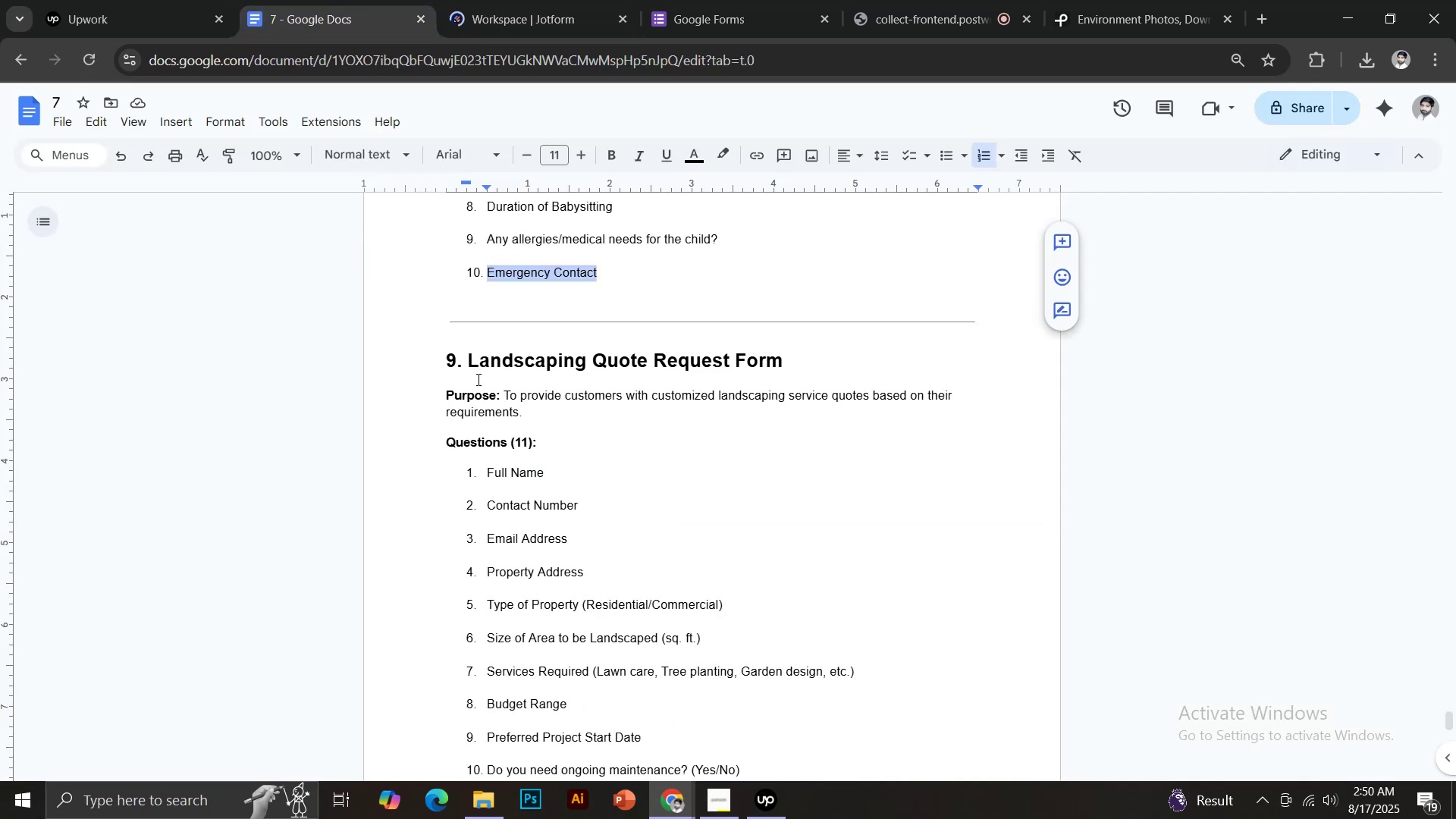 
left_click_drag(start_coordinate=[470, 357], to_coordinate=[783, 355])
 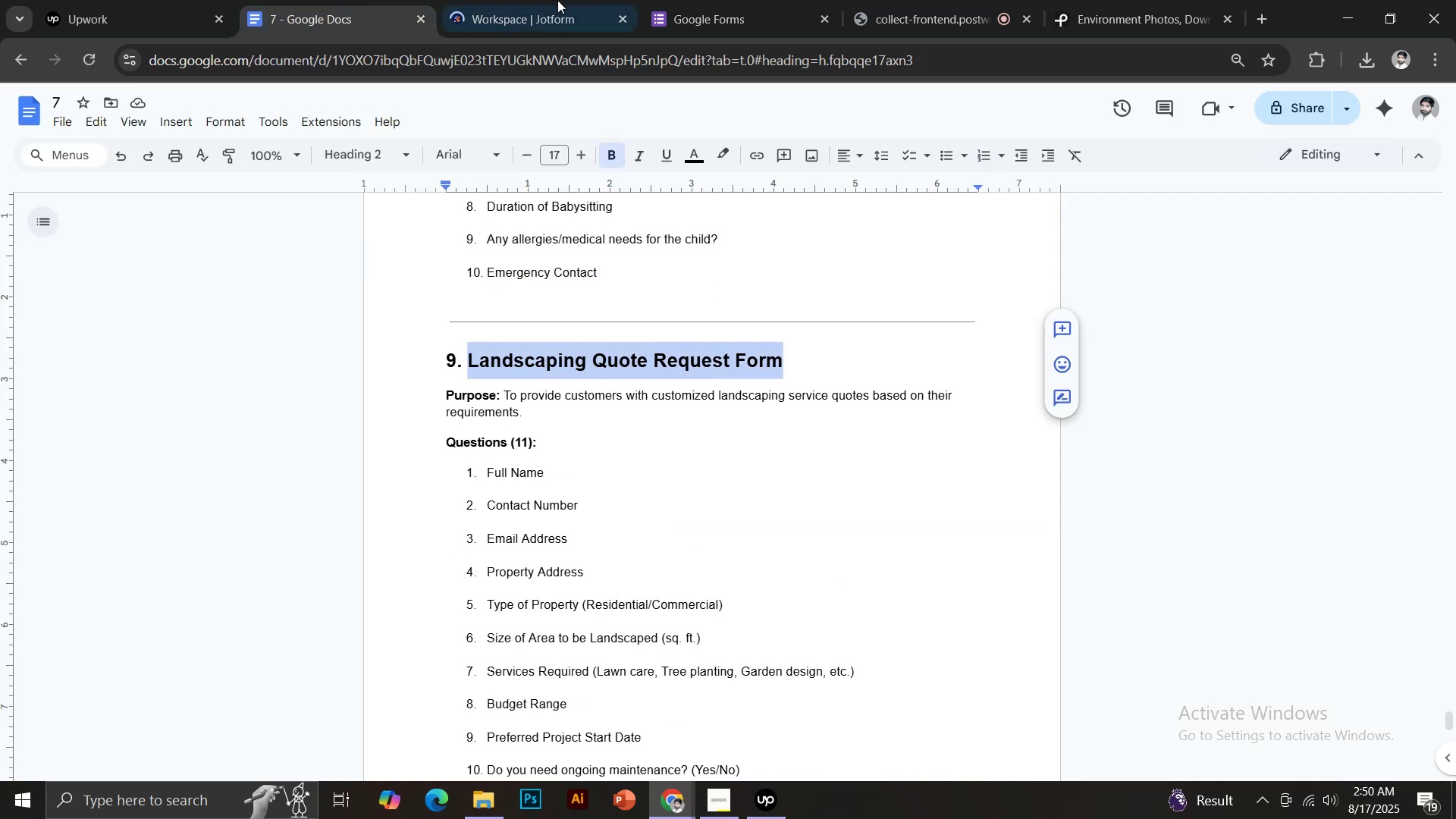 
key(Control+C)
 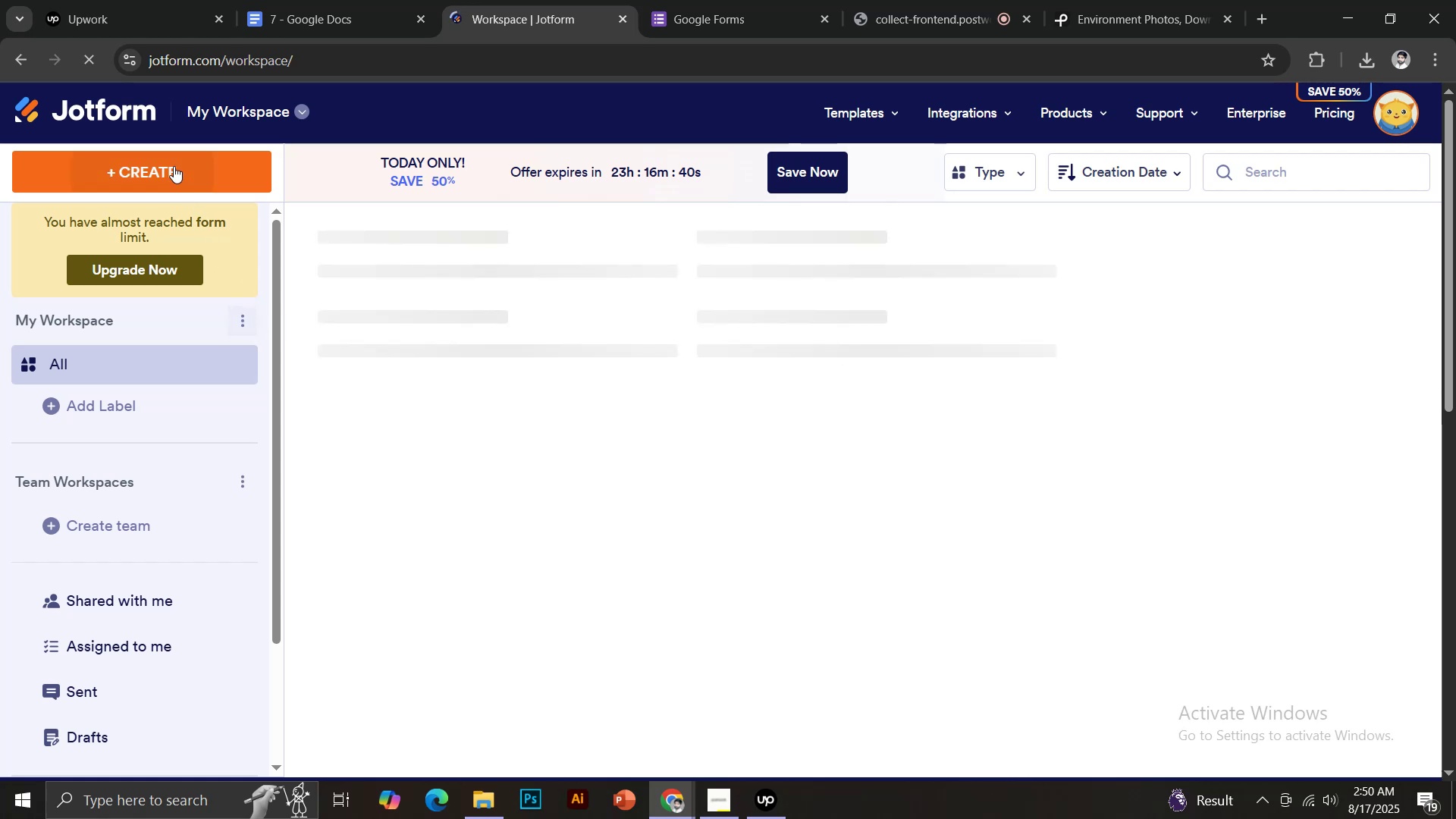 
left_click([172, 165])
 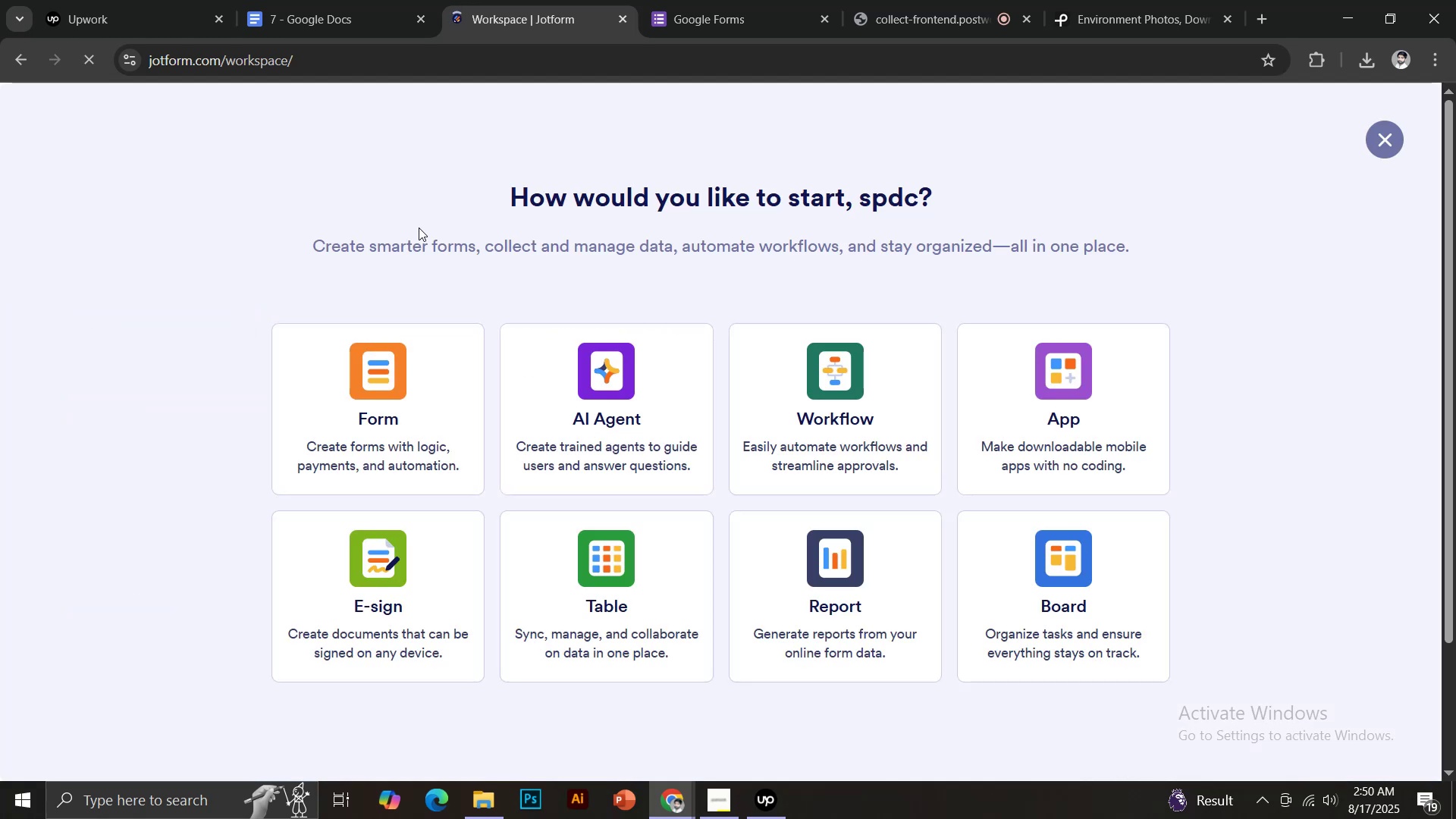 
left_click([413, 390])
 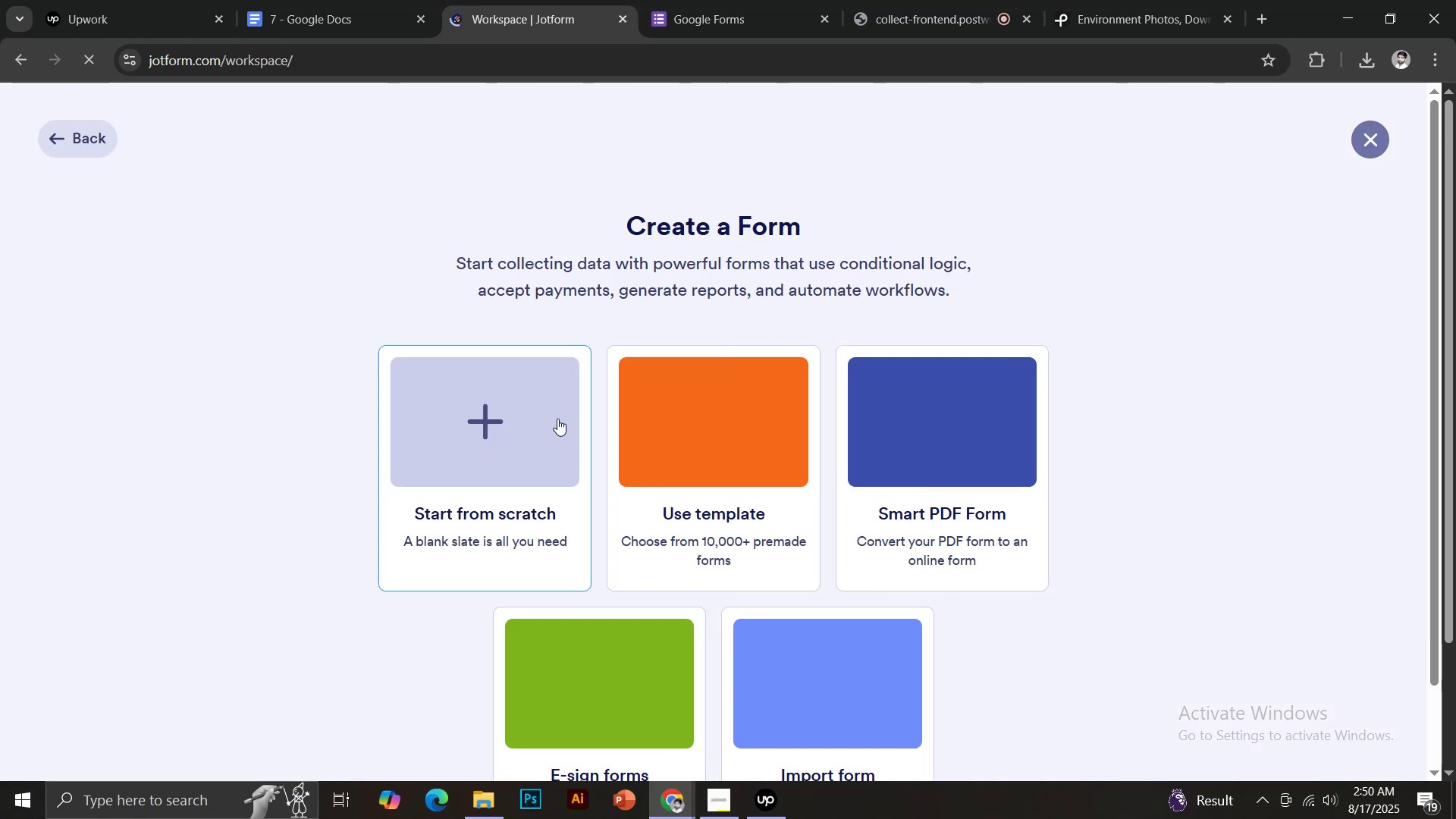 
left_click([493, 431])
 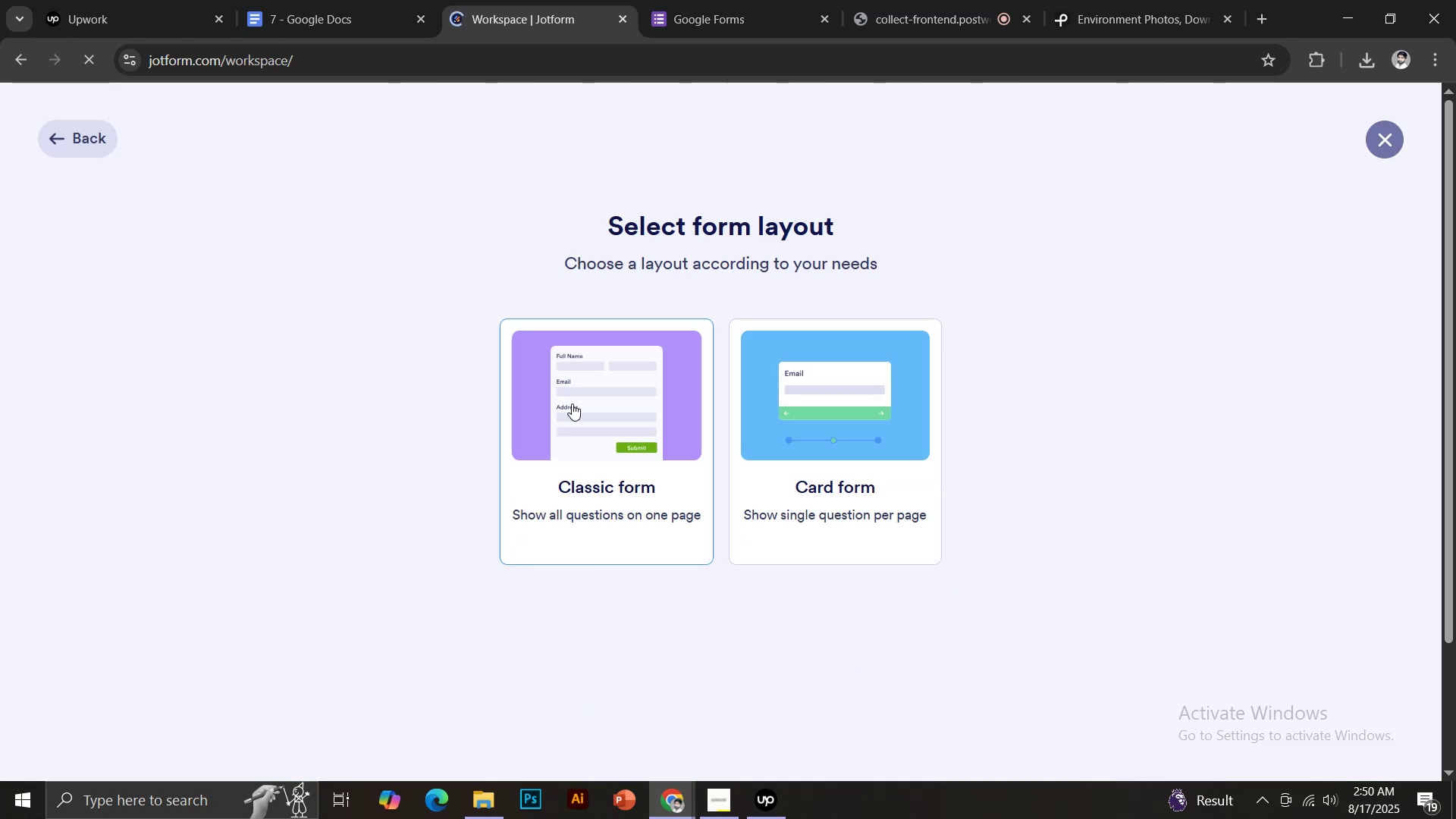 
left_click([583, 397])
 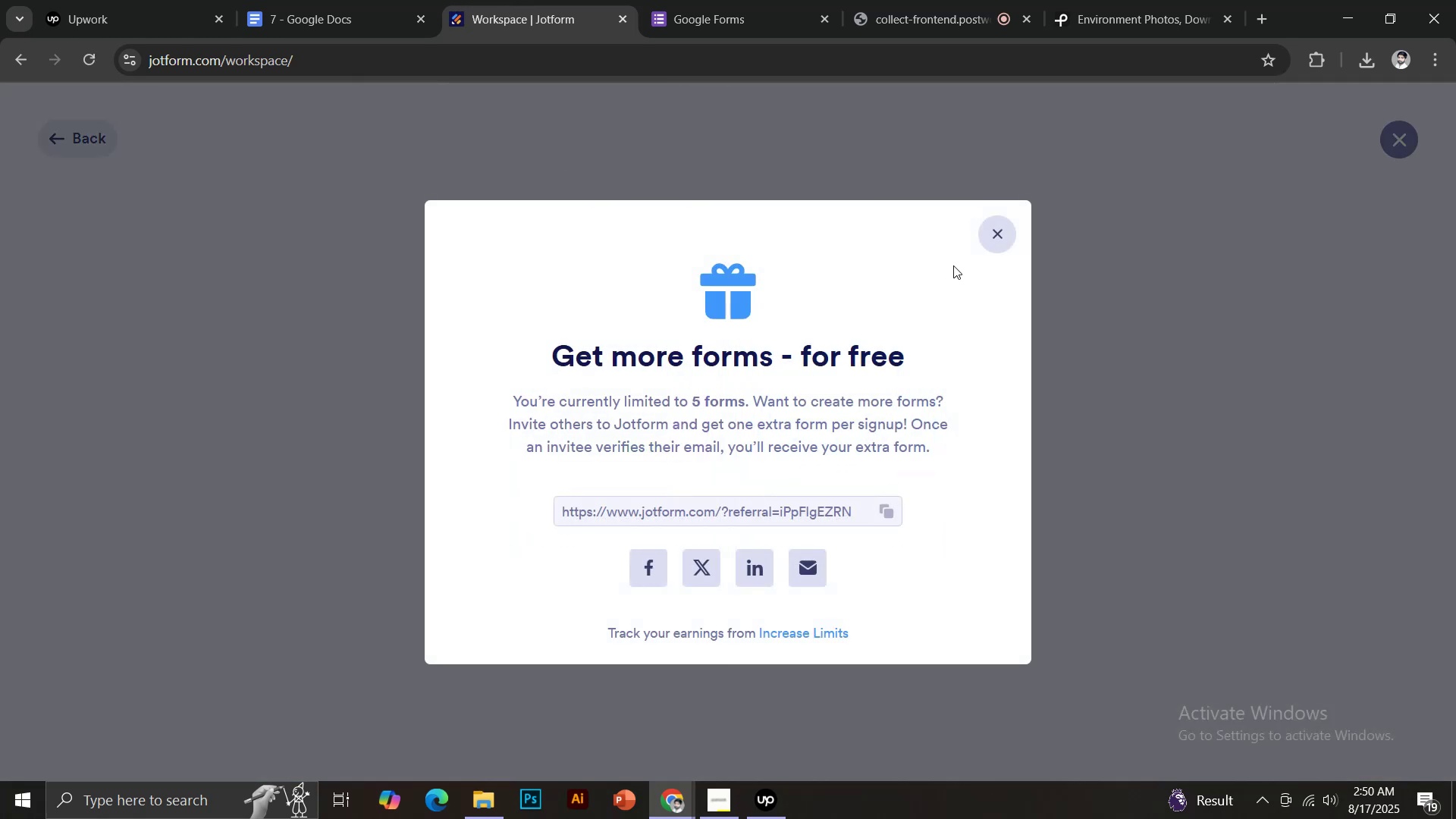 
left_click([996, 236])
 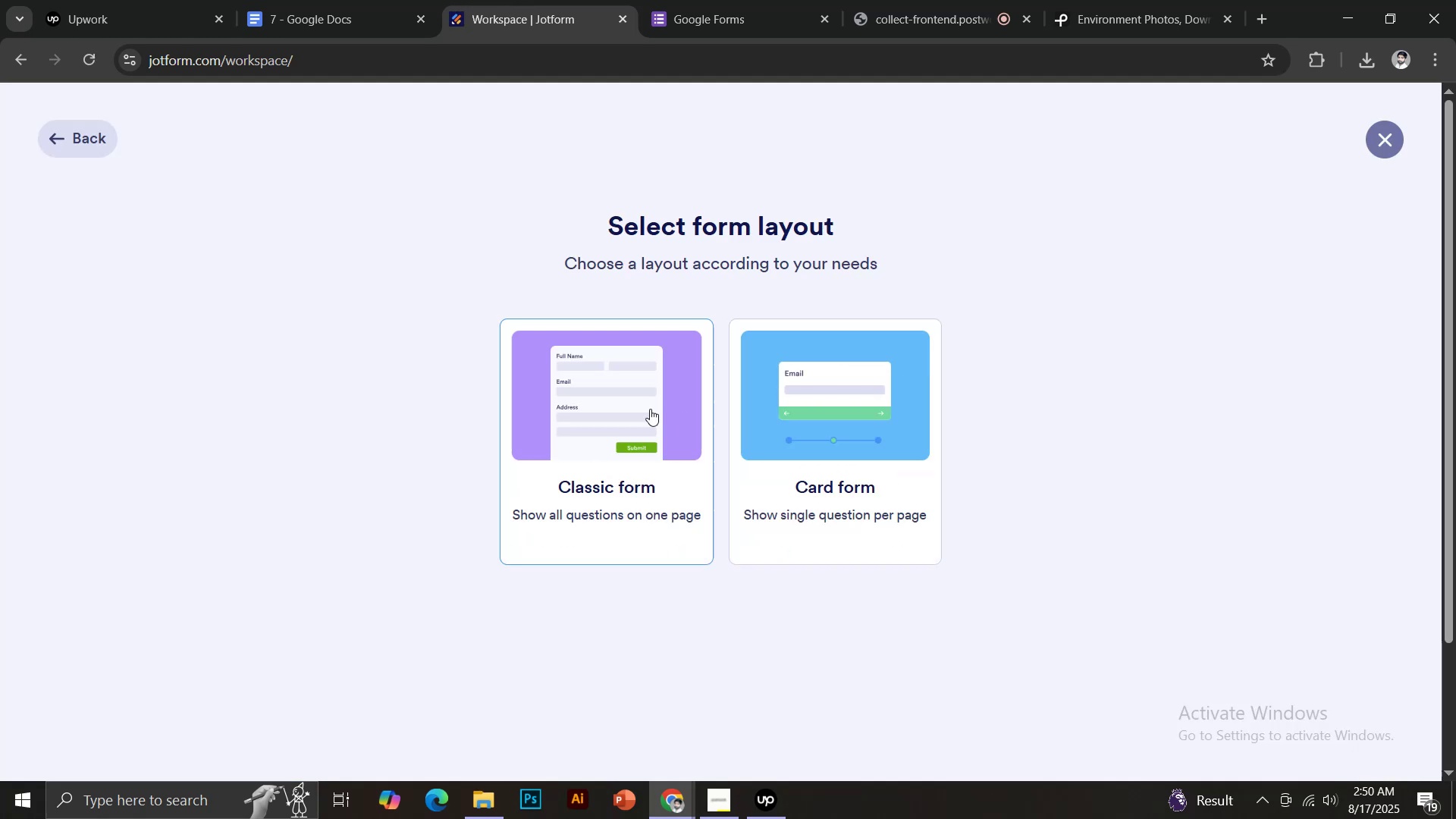 
left_click([634, 400])
 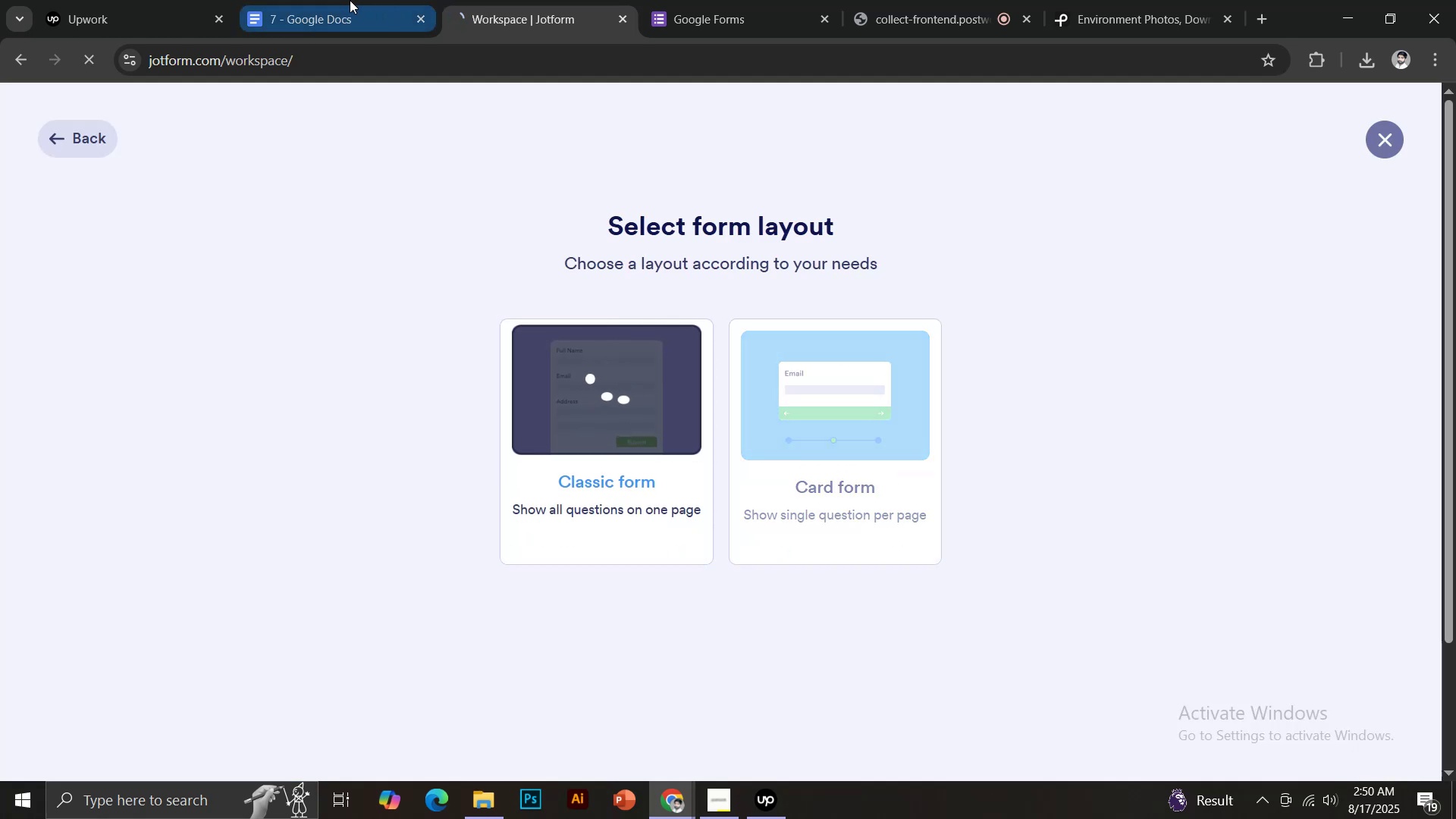 
left_click([350, 0])
 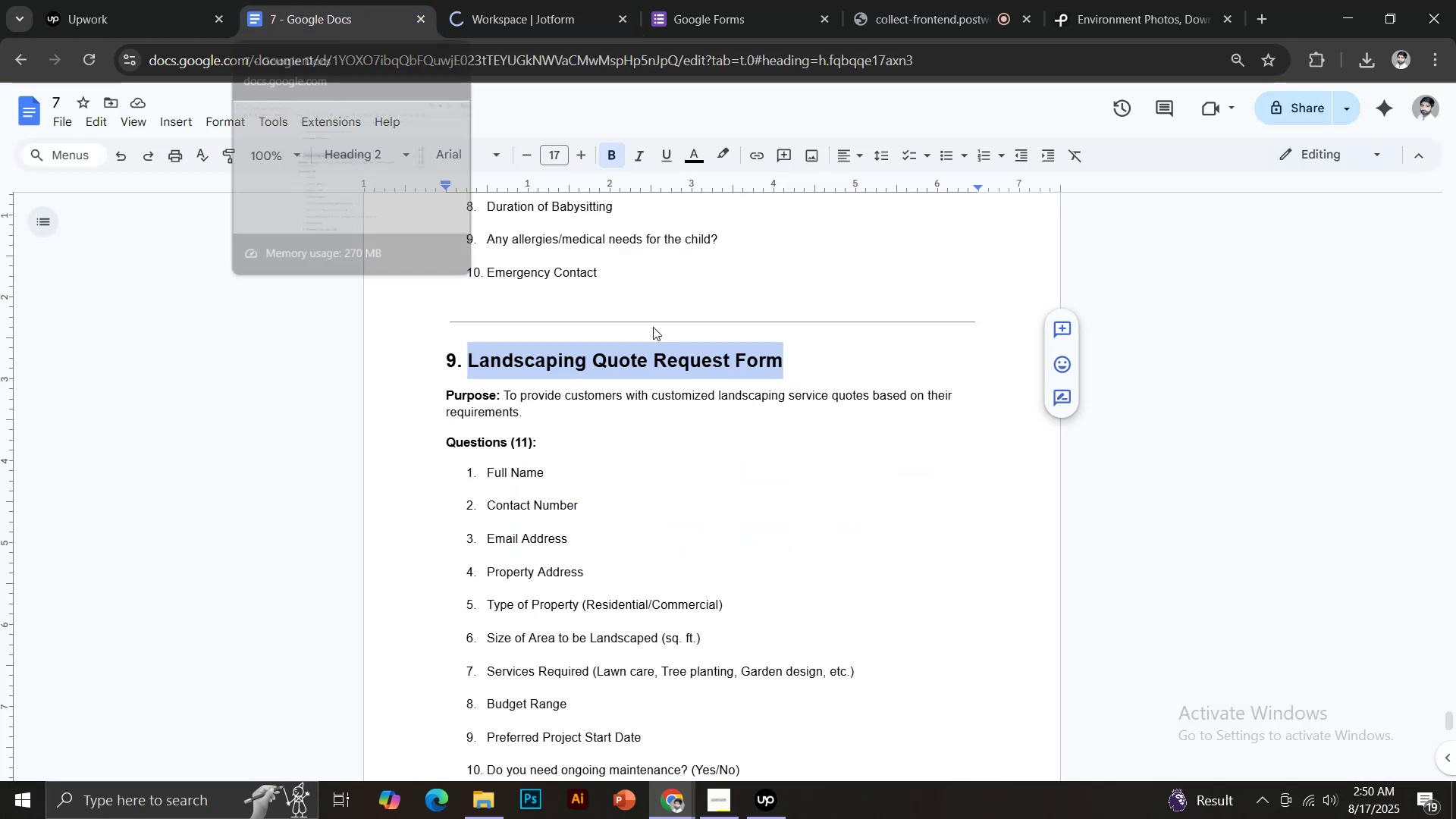 
key(Control+C)
 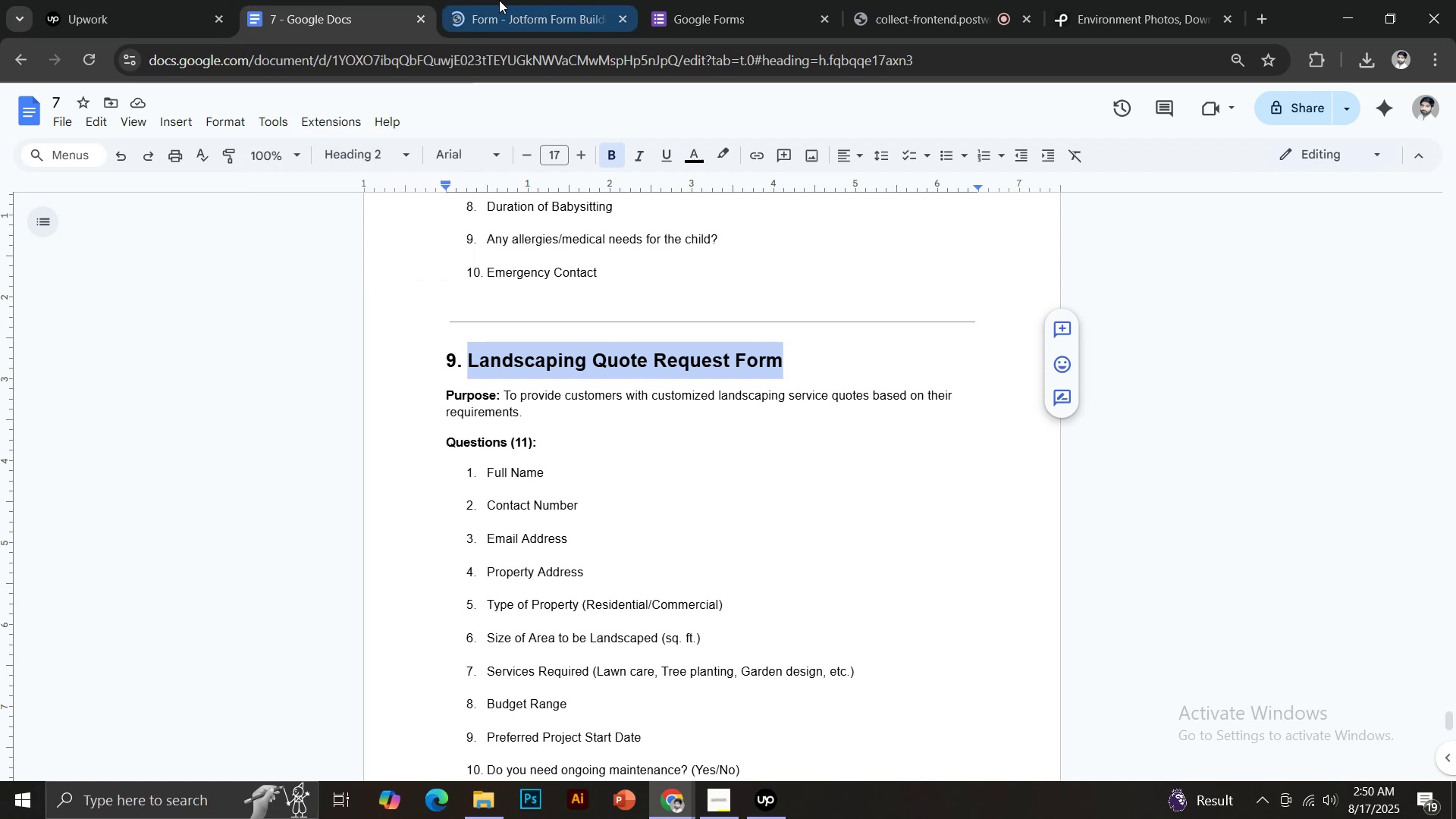 
left_click([499, 0])
 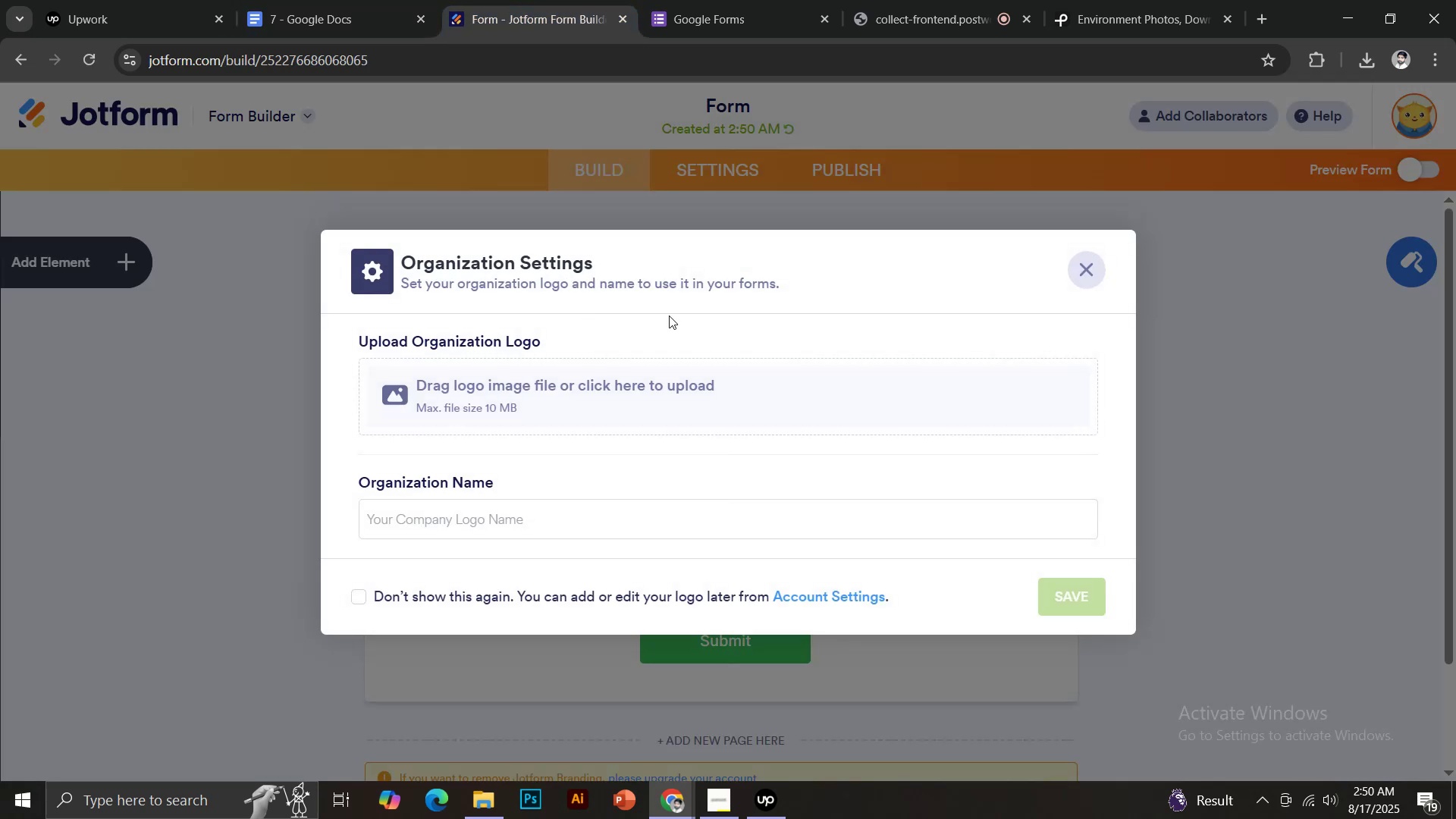 
left_click([1081, 275])
 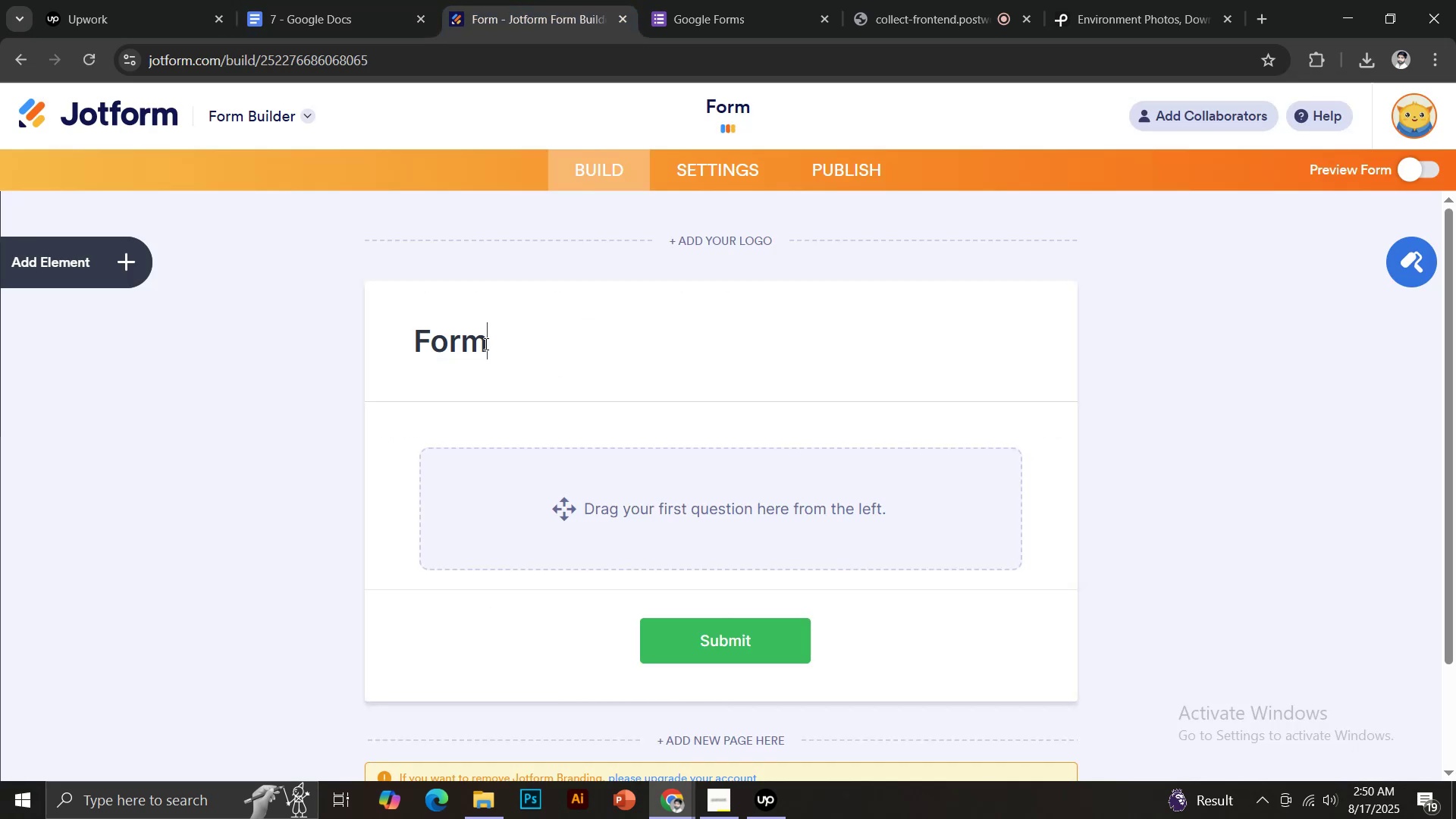 
key(Control+ControlLeft)
 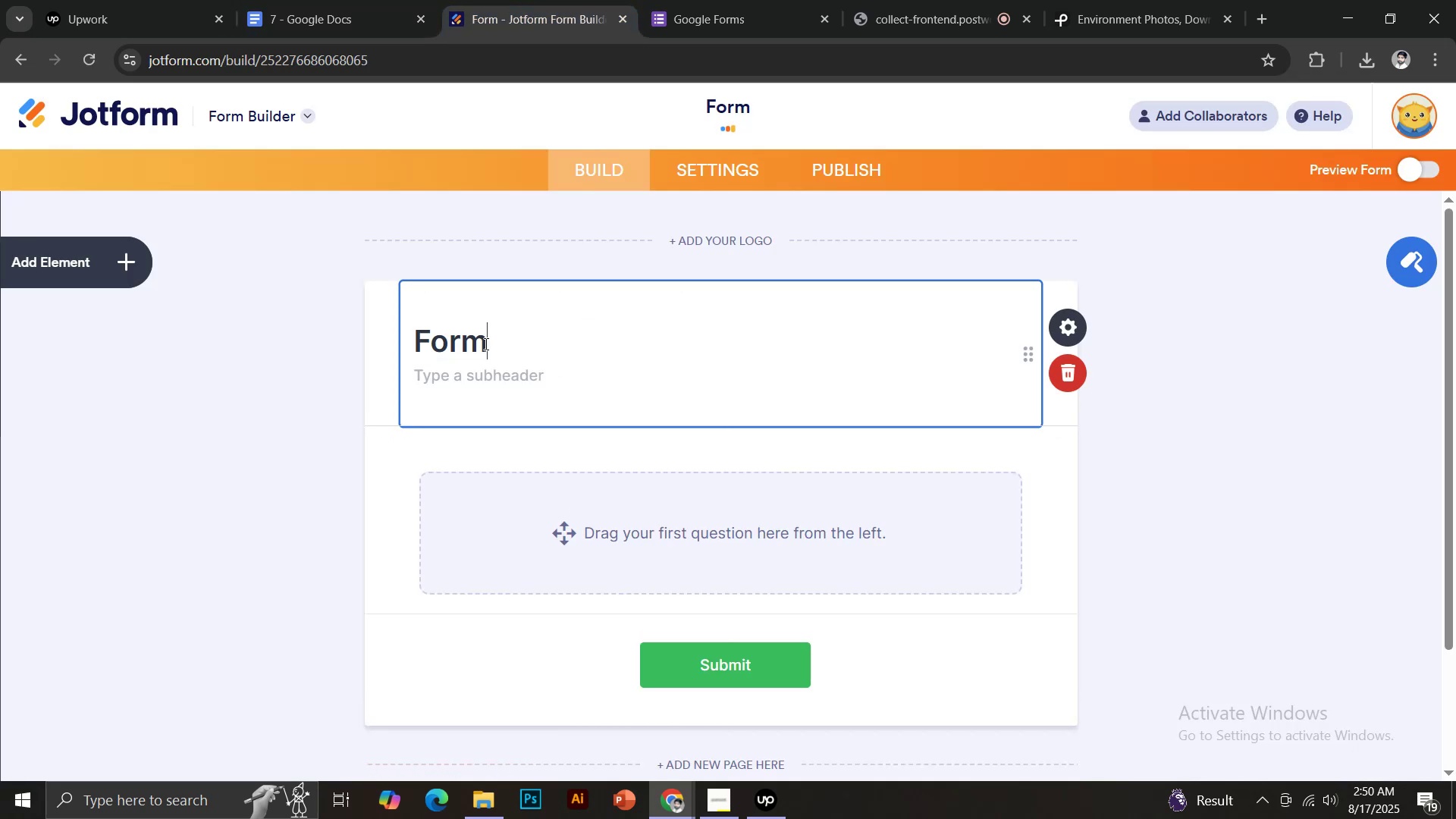 
key(Control+A)
 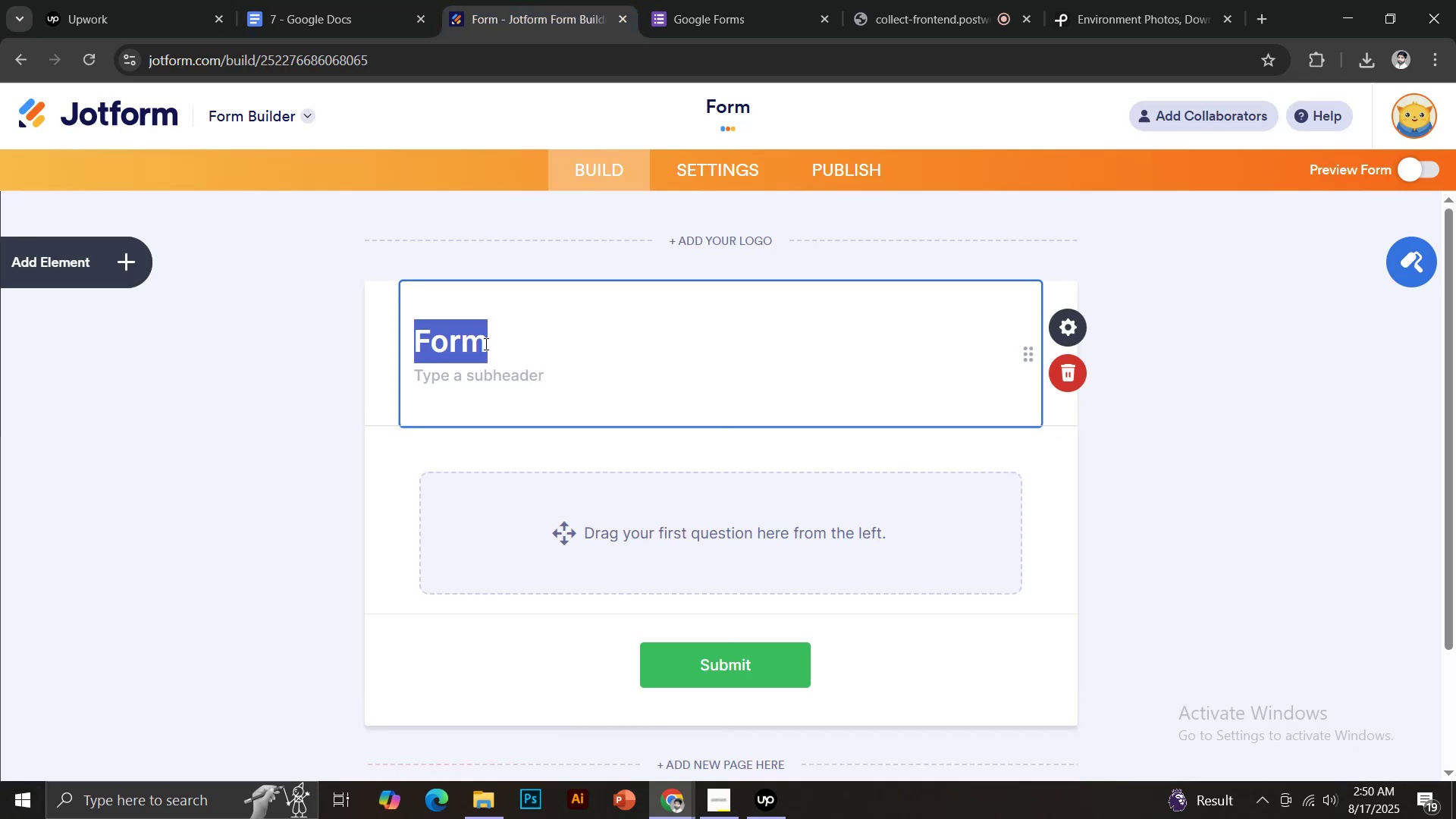 
key(Control+V)
 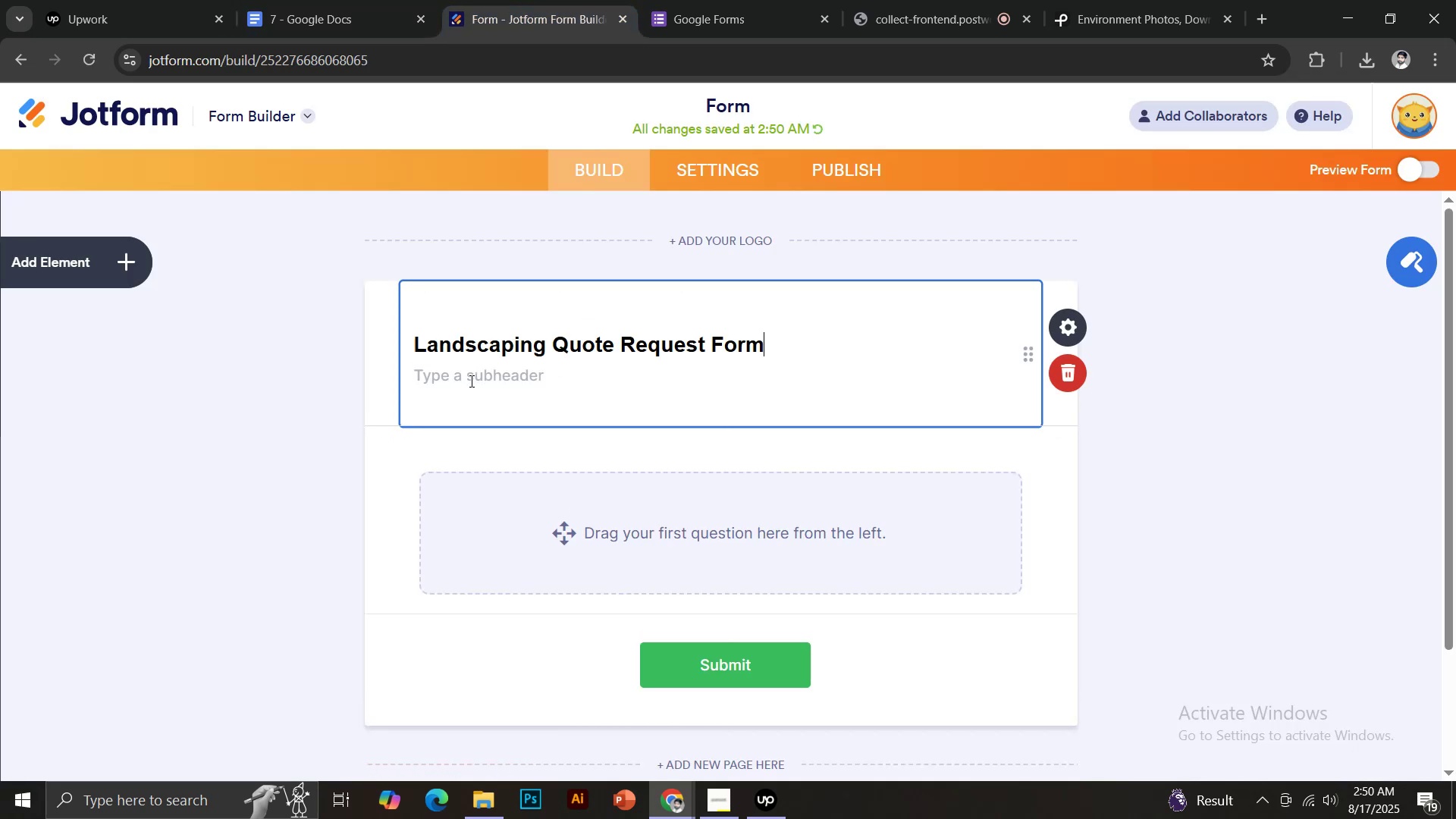 
left_click([470, 381])
 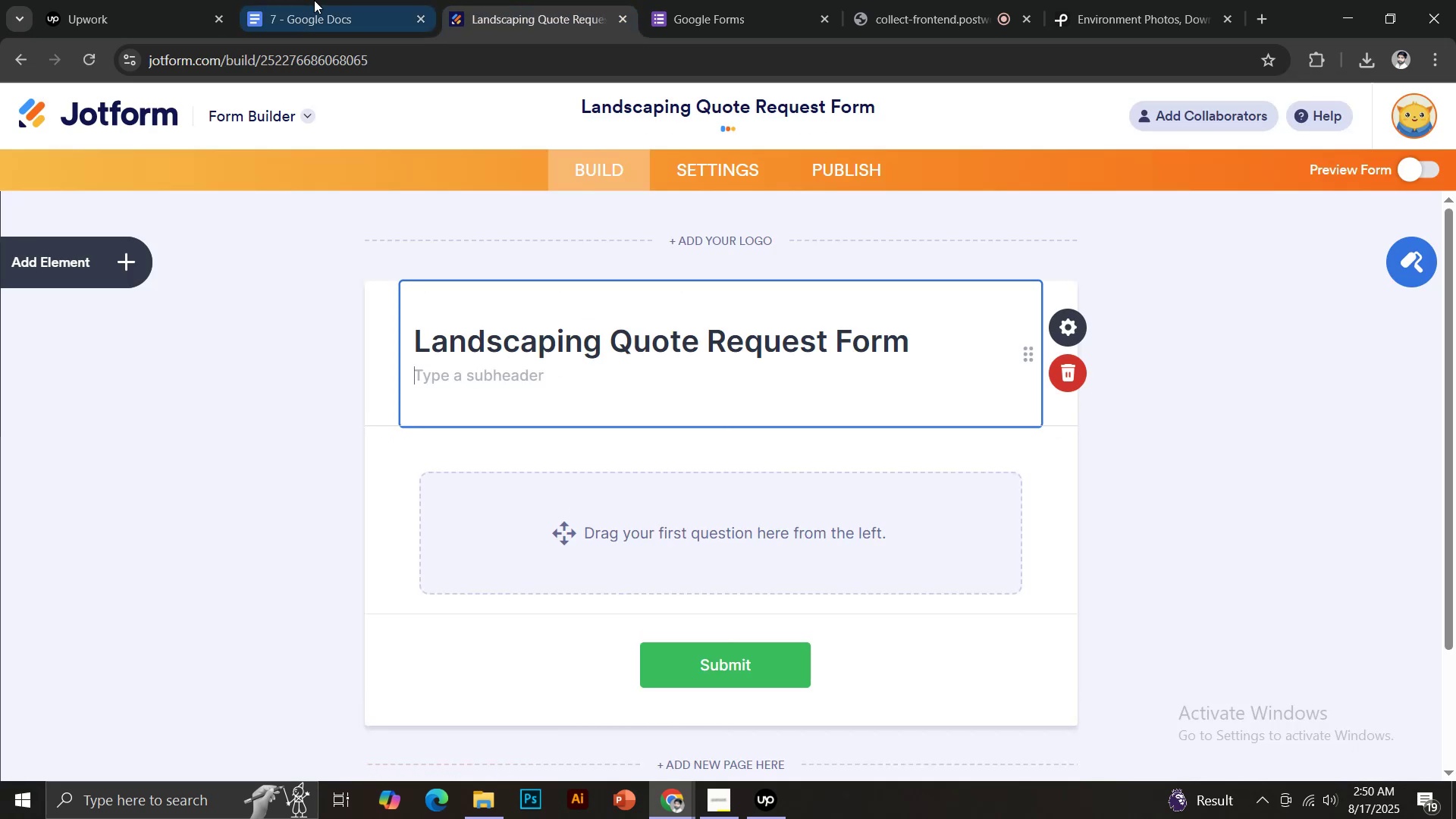 
double_click([314, 0])
 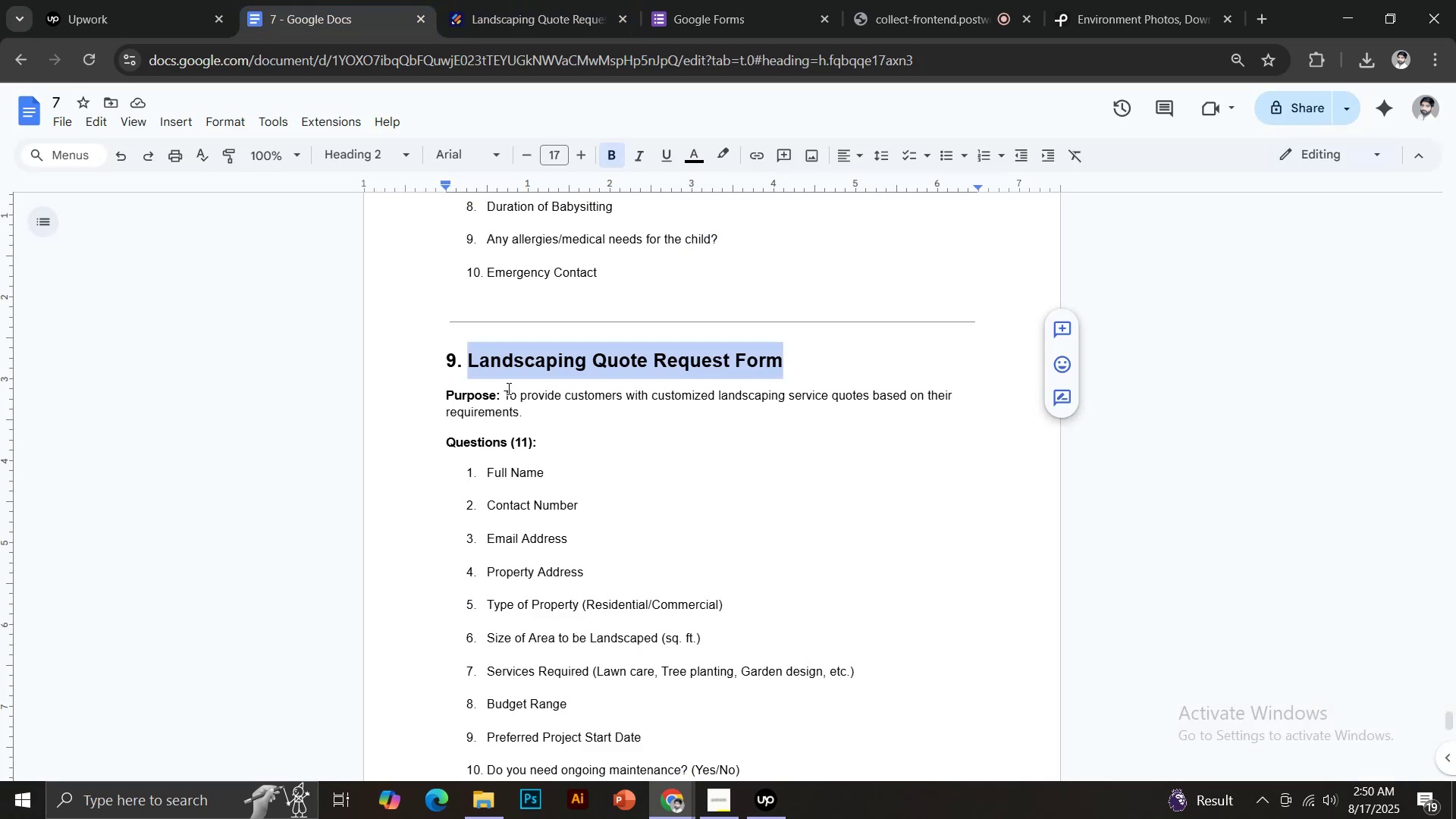 
left_click_drag(start_coordinate=[505, 388], to_coordinate=[541, 406])
 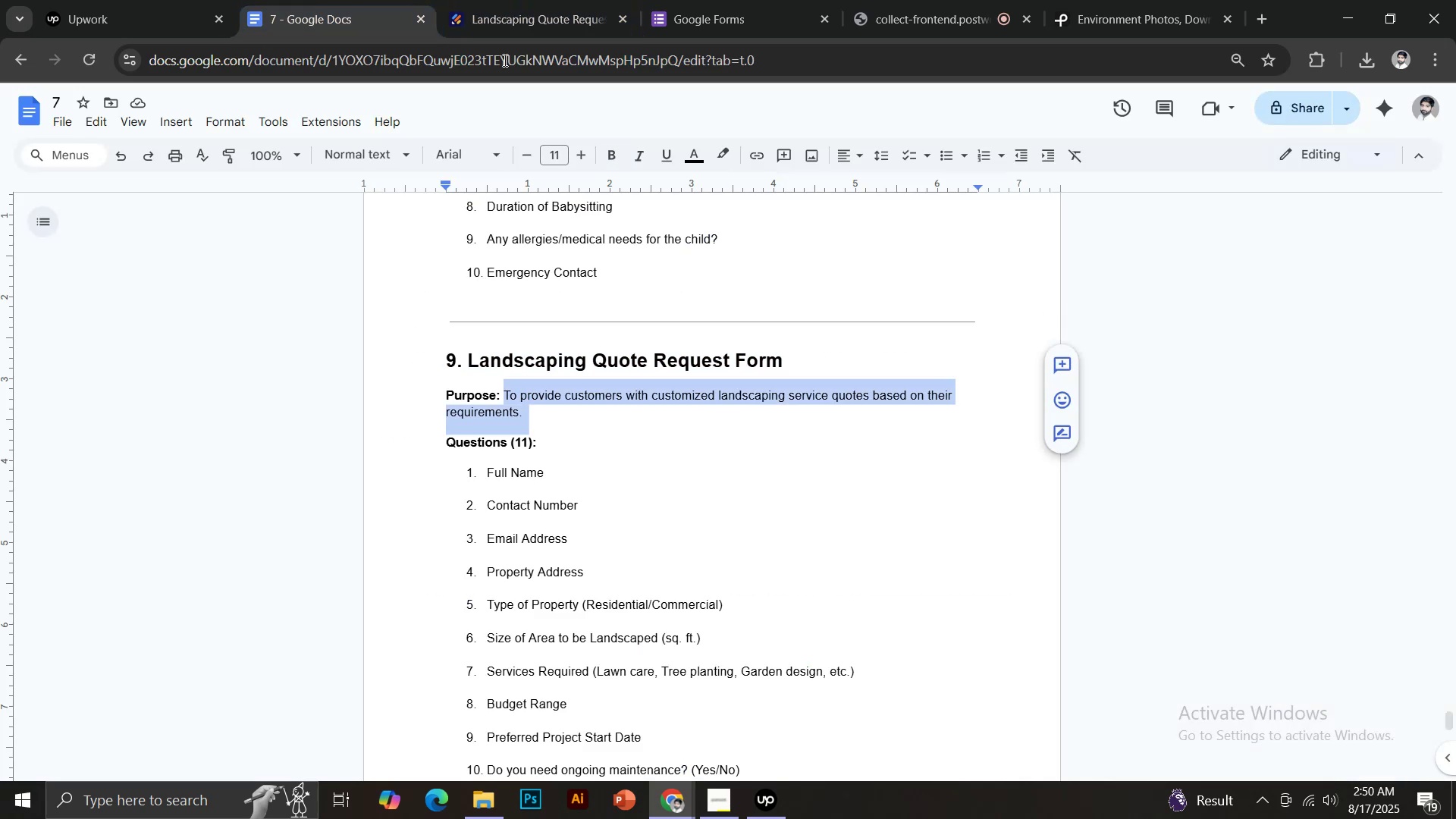 
key(Control+C)
 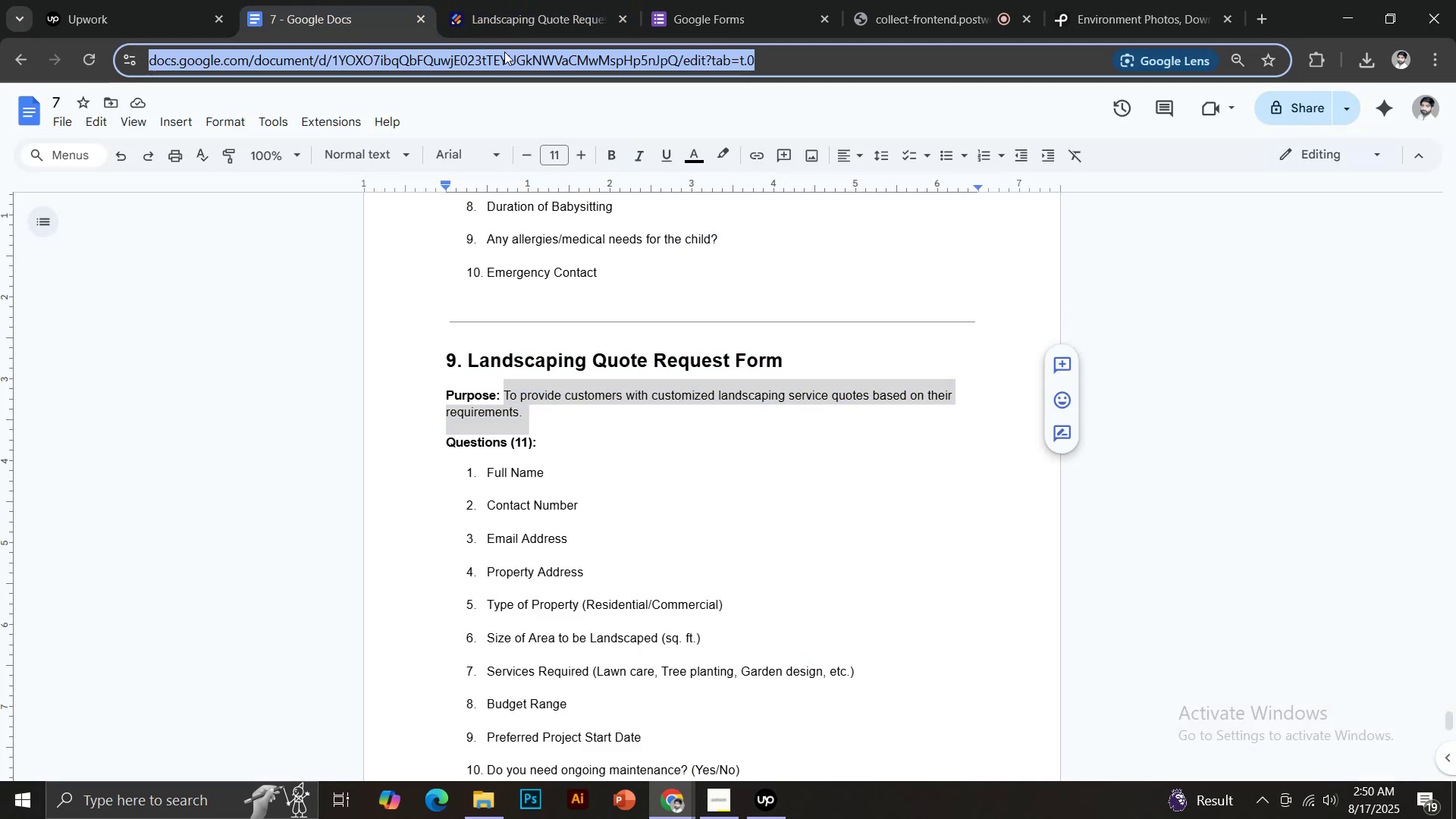 
double_click([504, 11])
 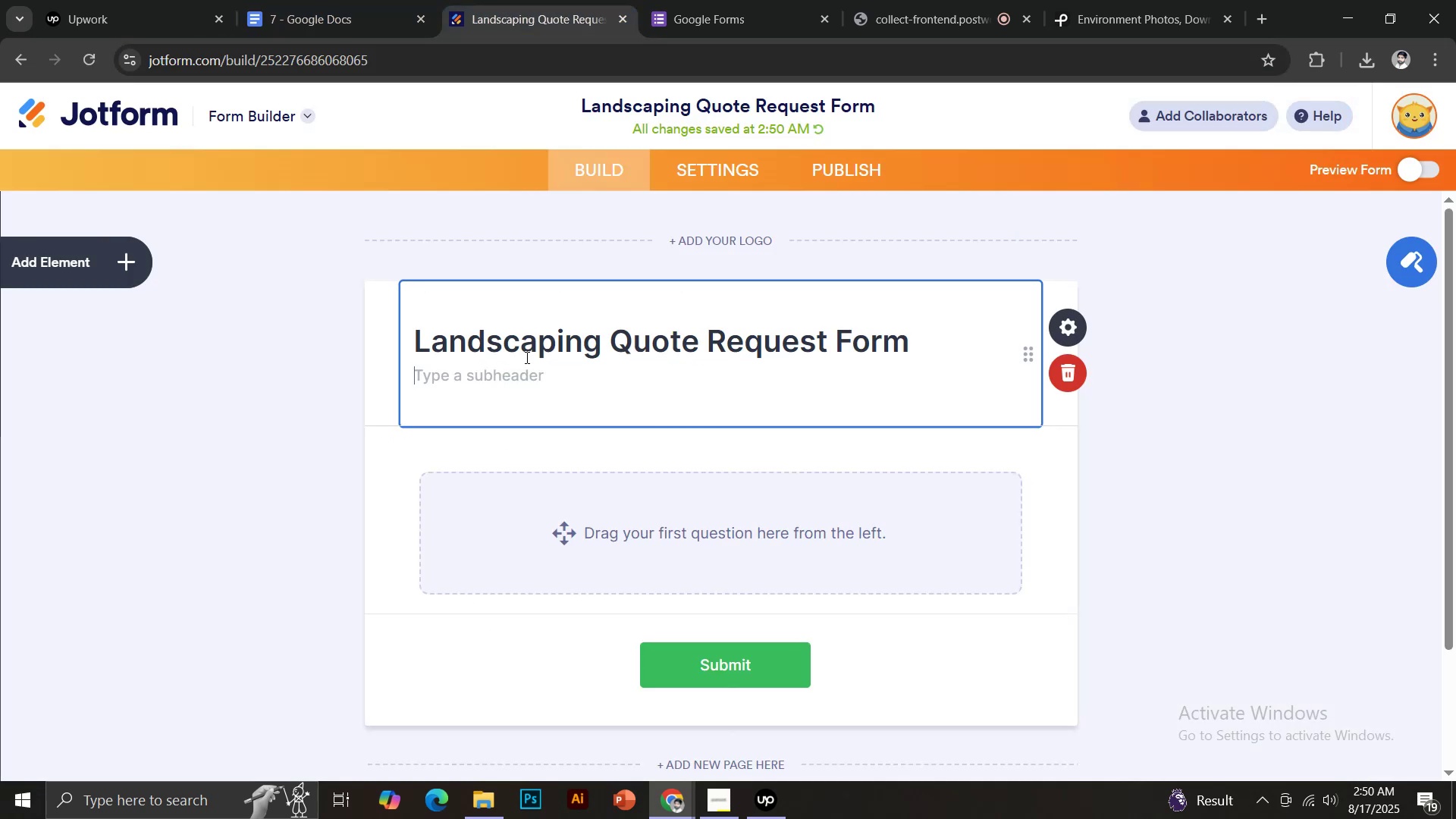 
key(Control+V)
 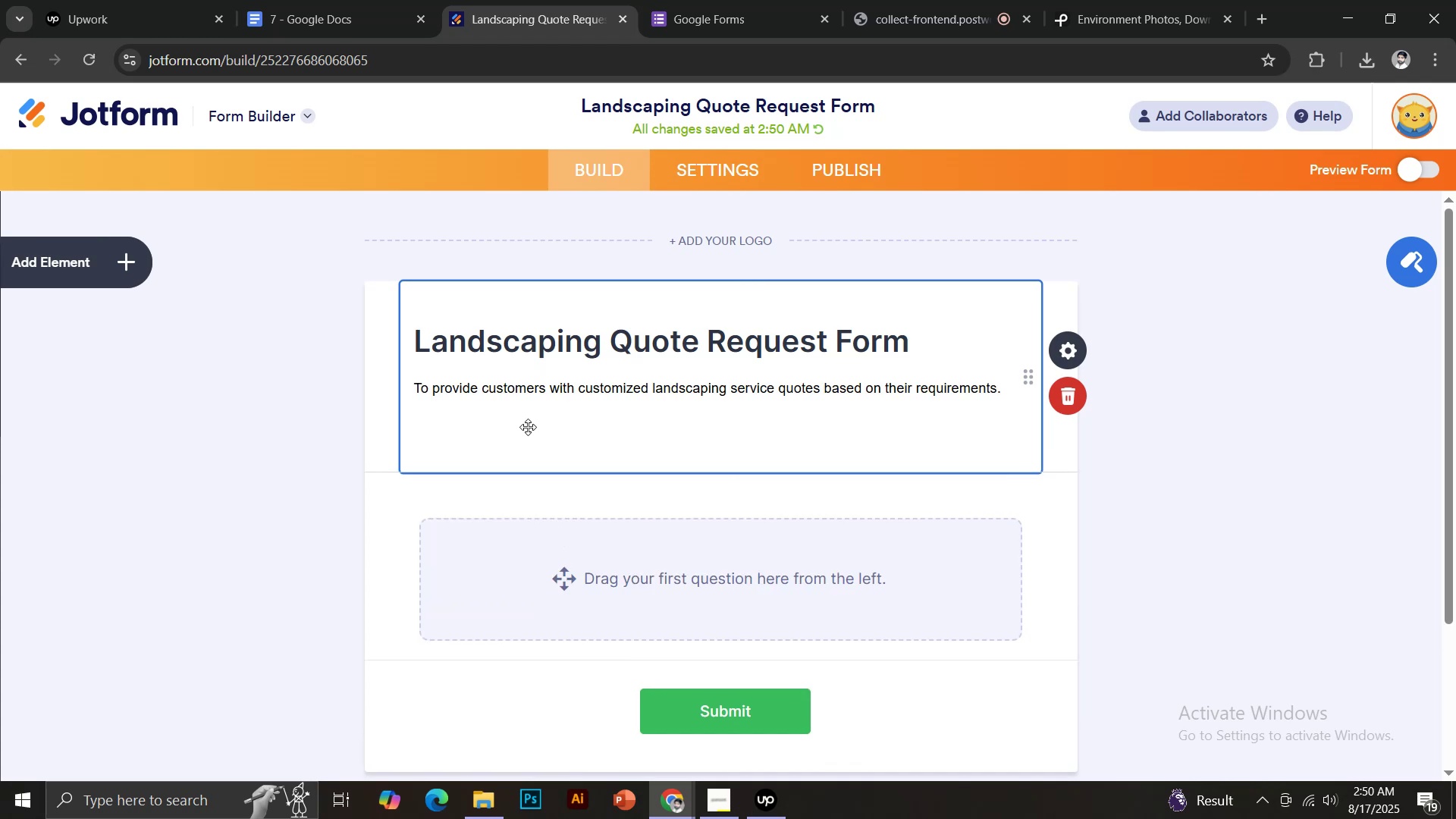 
key(Backspace)
 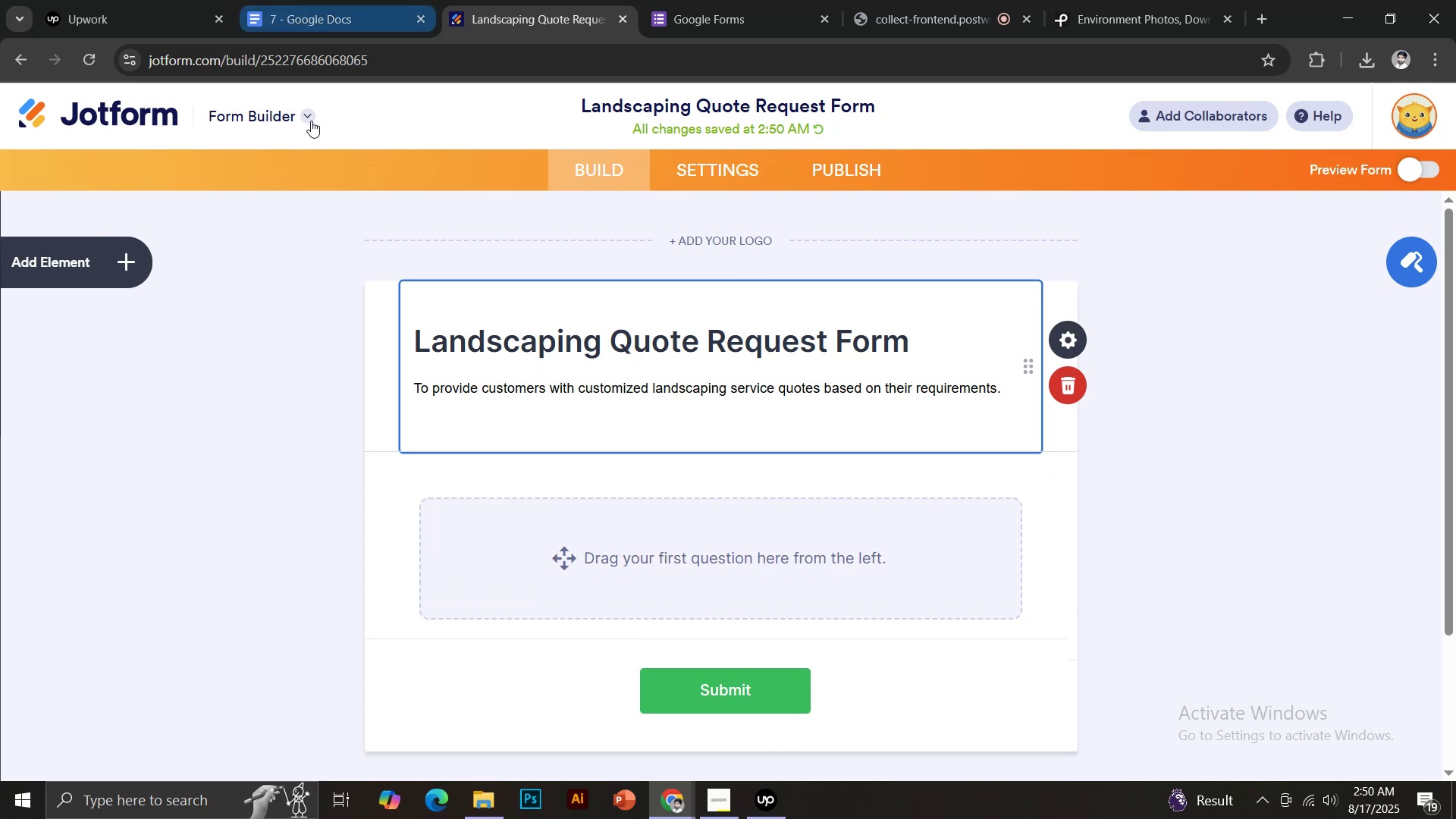 
left_click([322, 0])
 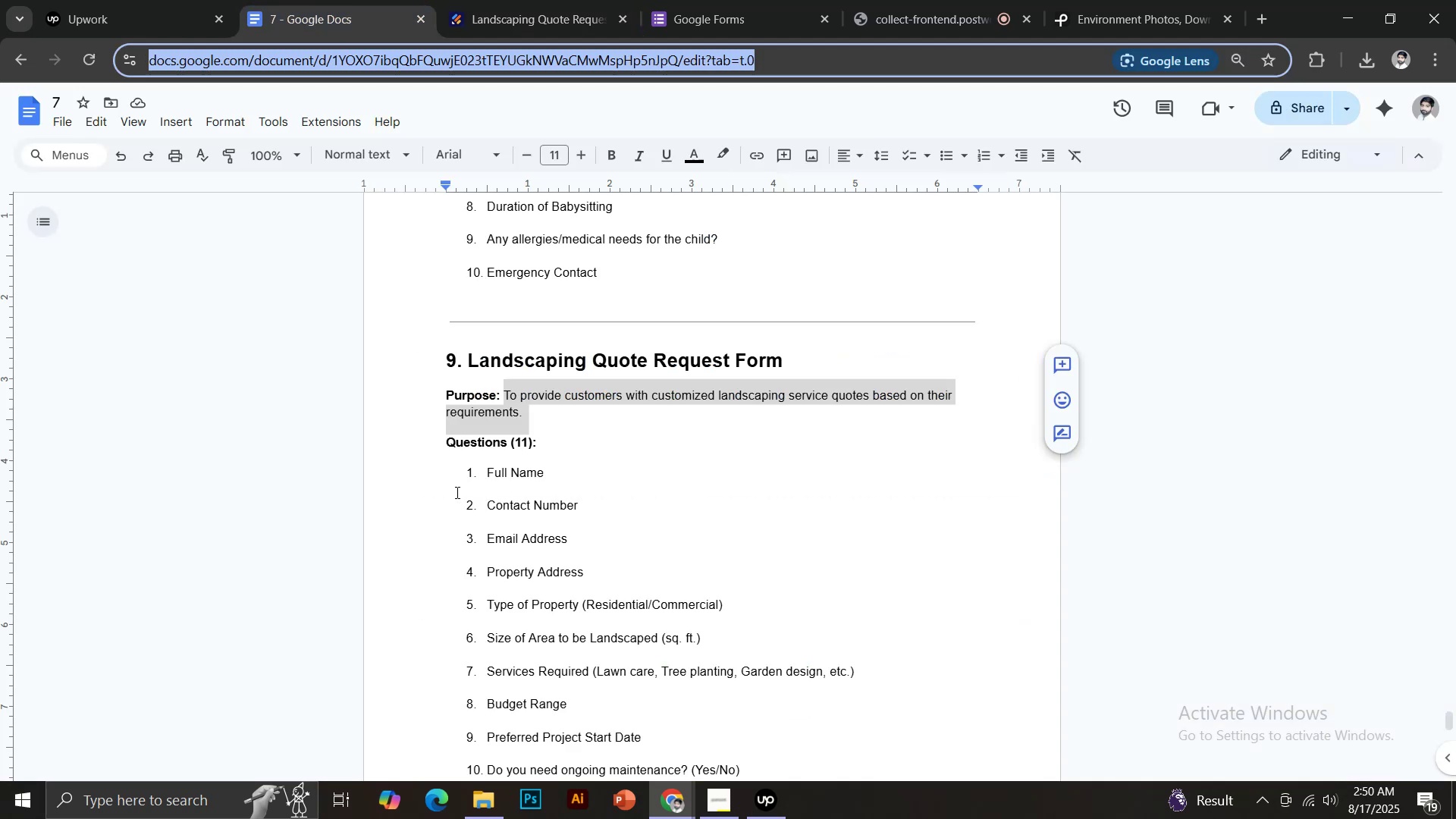 
left_click([517, 0])
 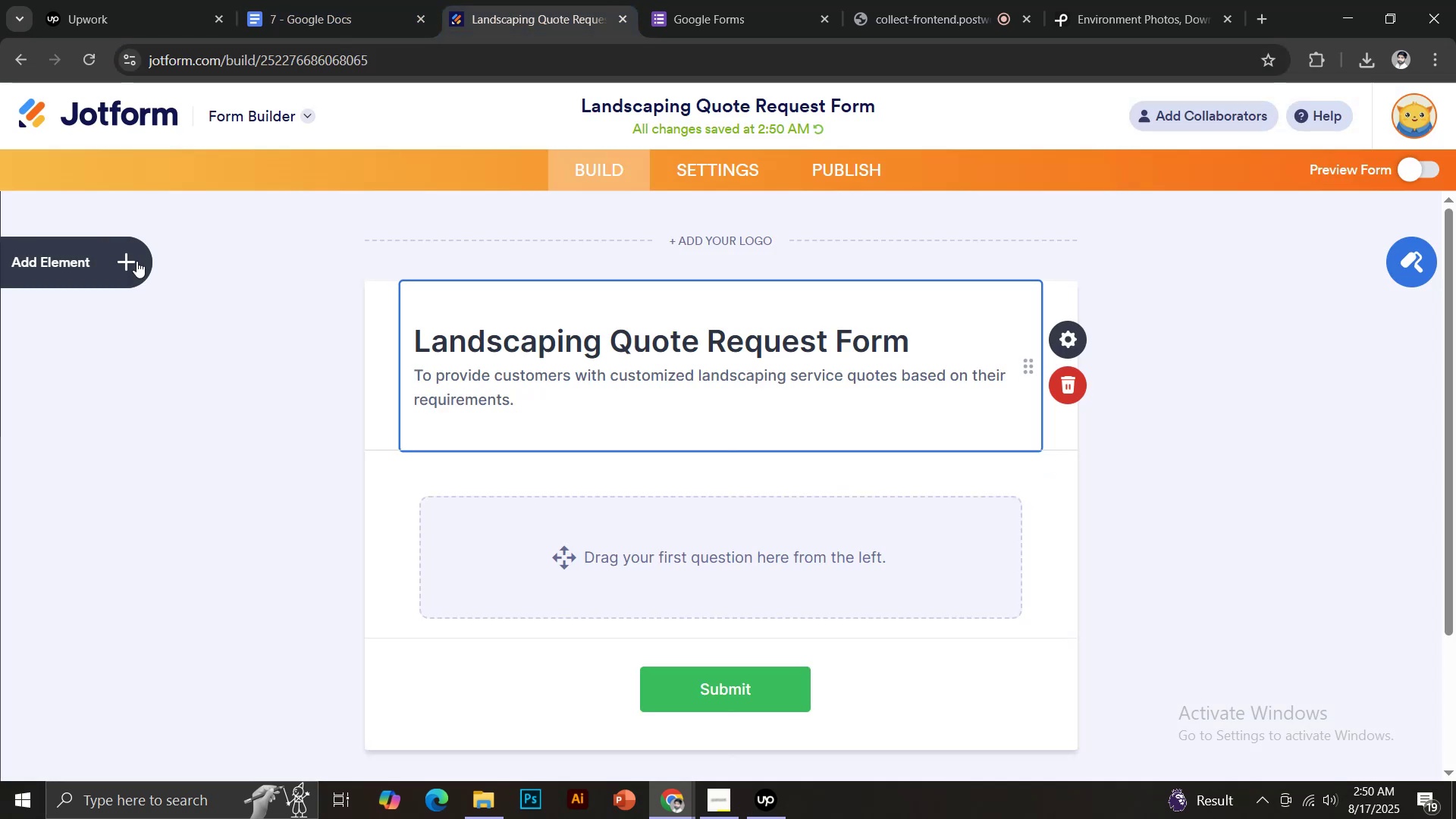 
left_click([130, 258])
 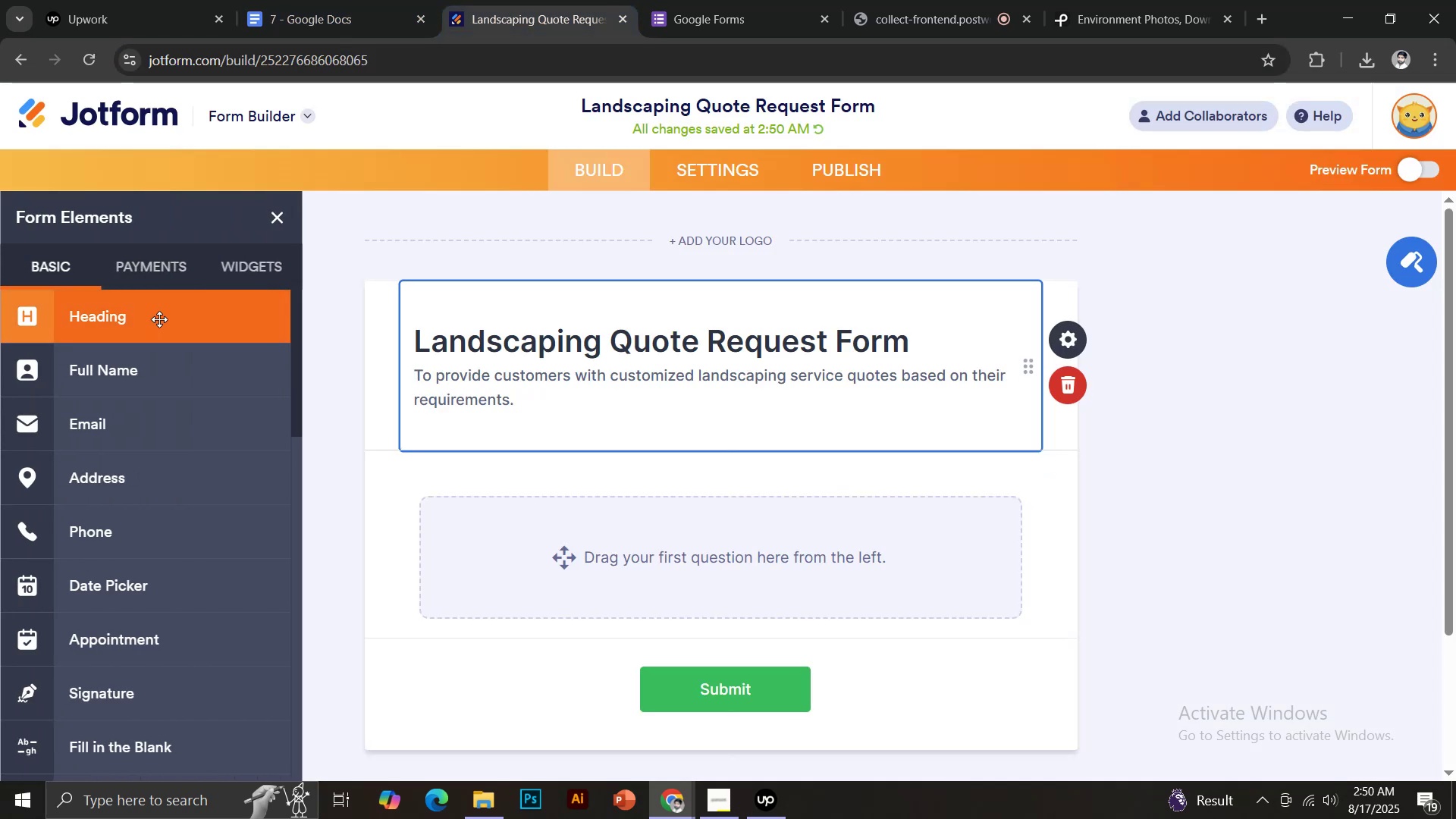 
left_click([190, 364])
 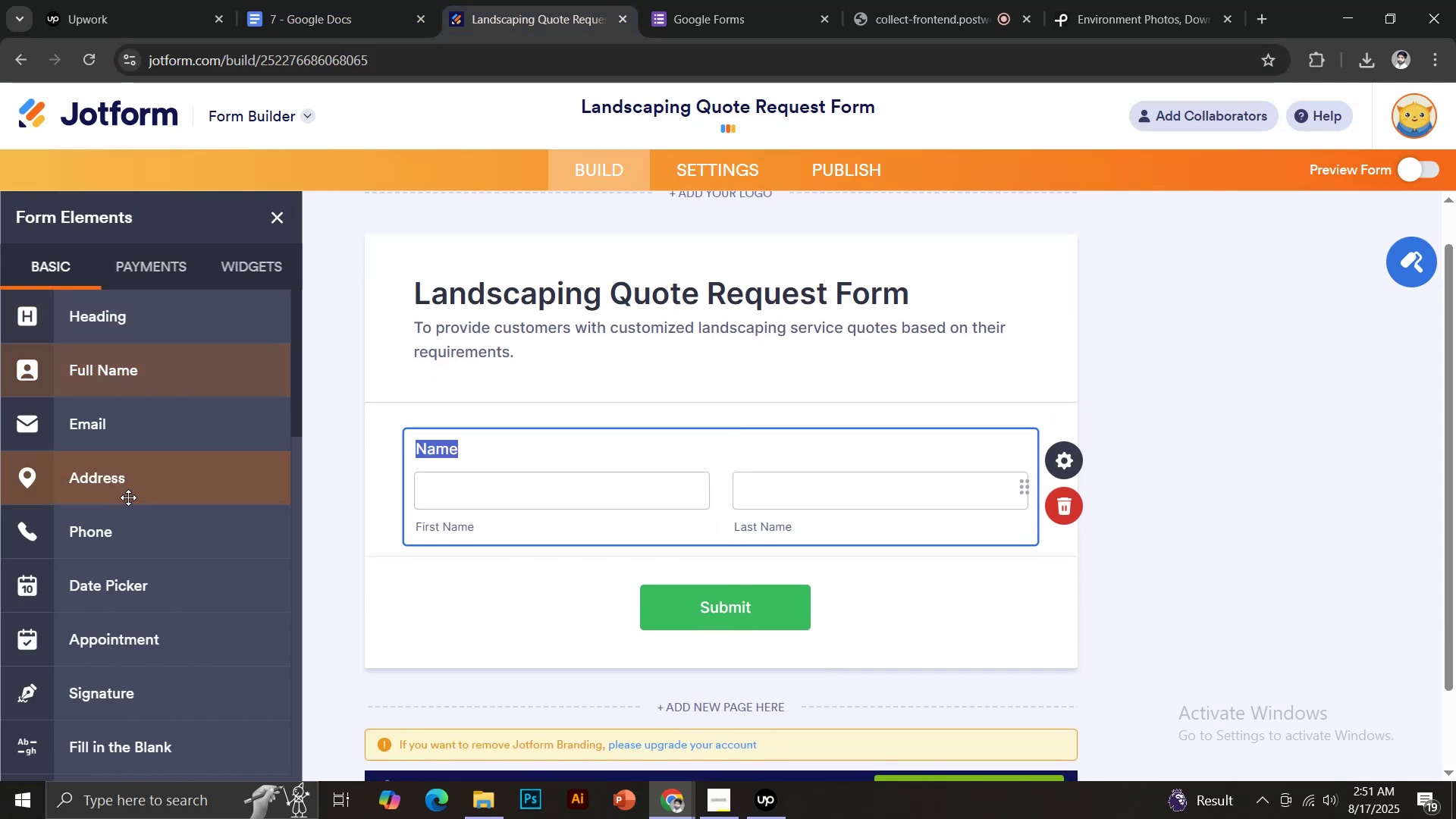 
left_click([136, 532])
 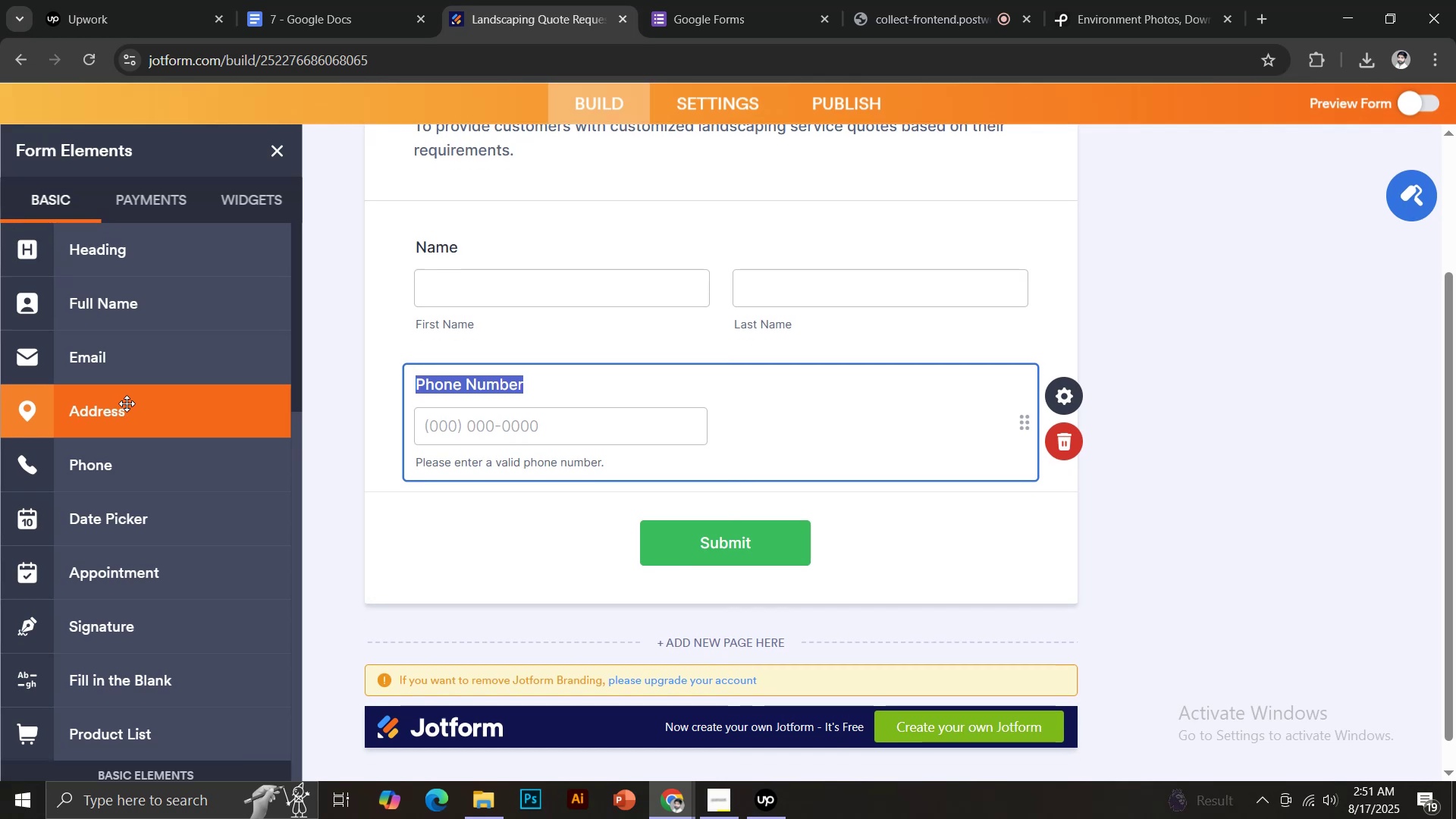 
left_click([122, 356])
 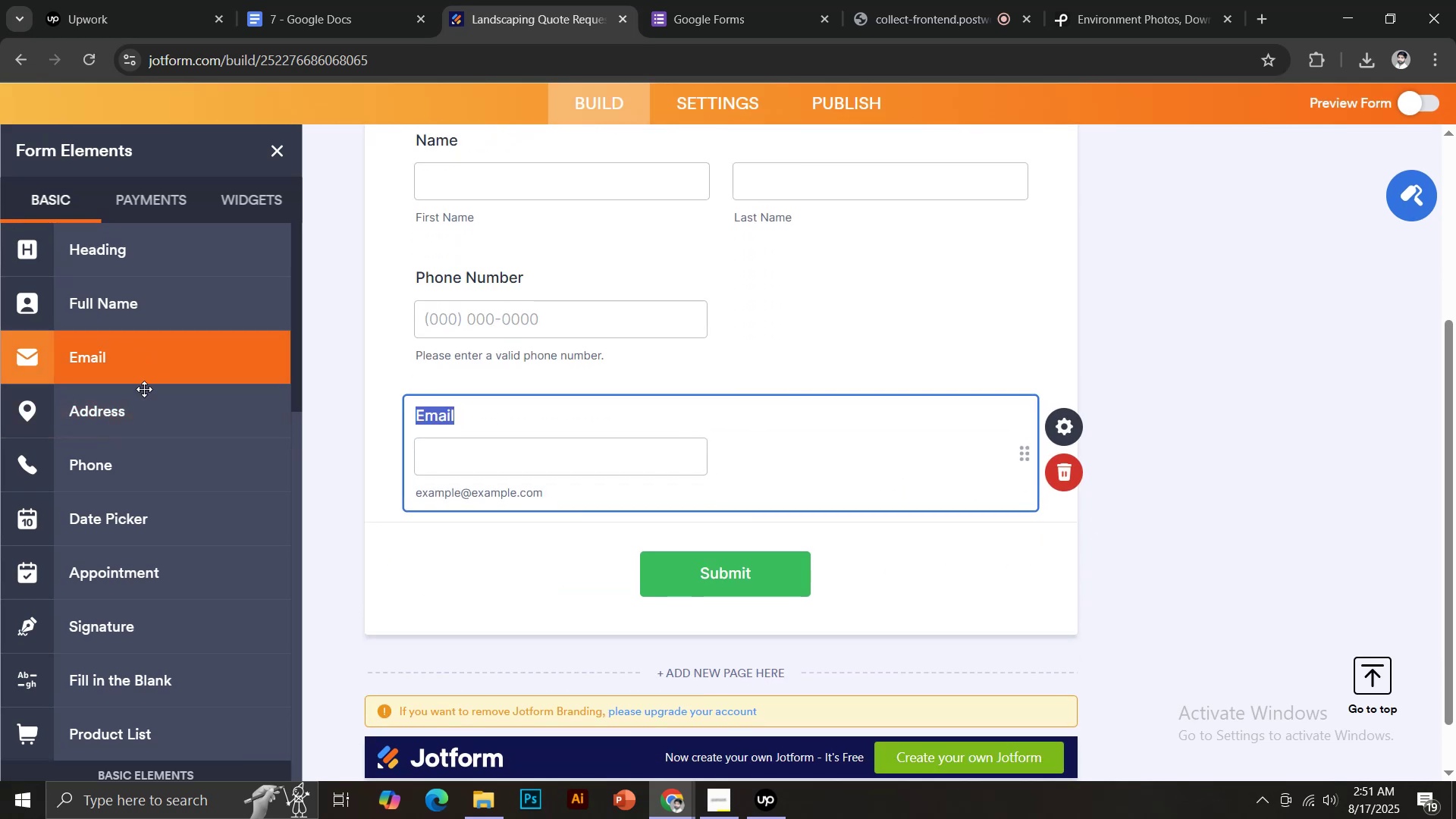 
left_click([140, 404])
 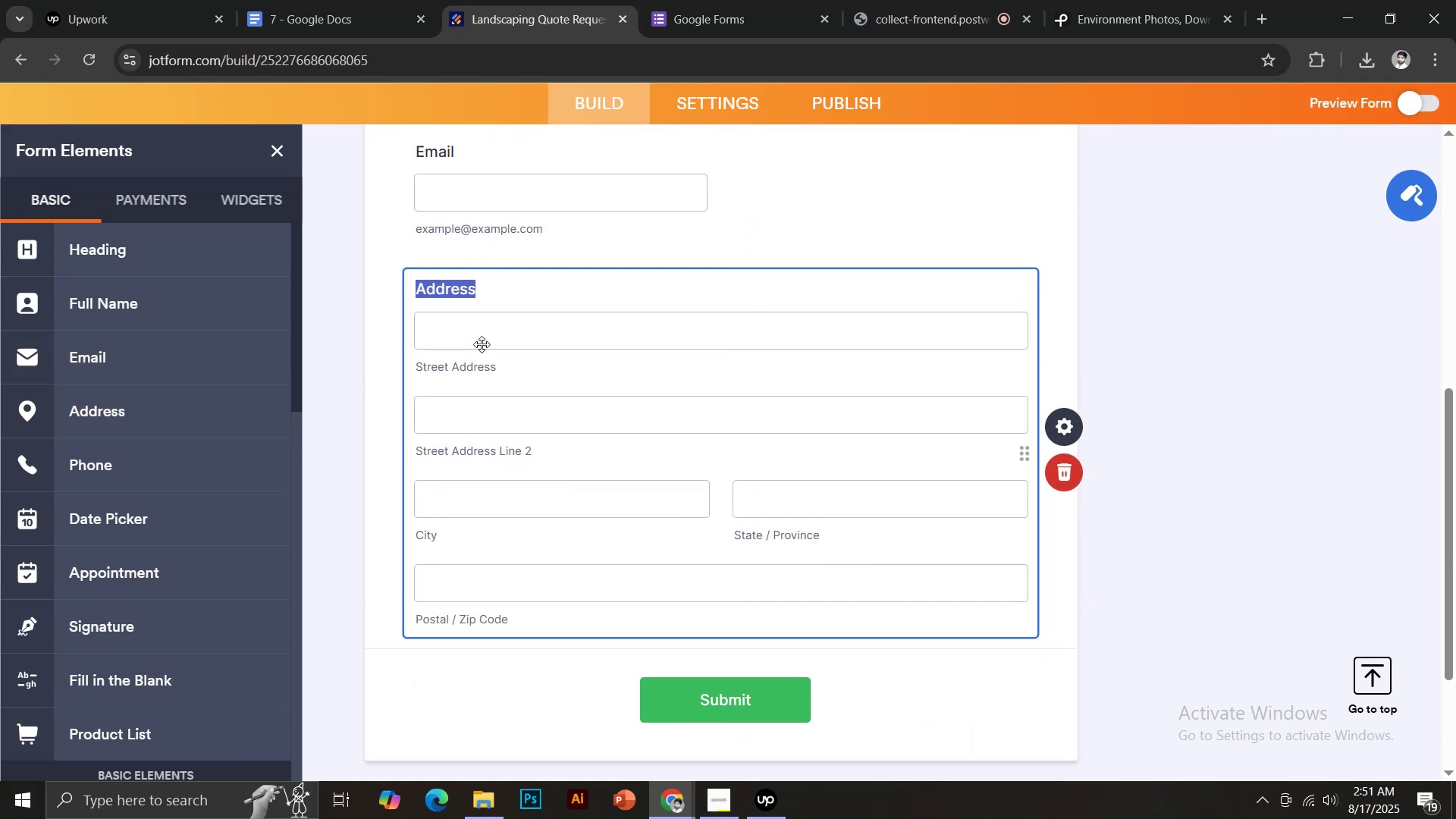 
type(Property Addree)
key(Backspace)
type(ss)
 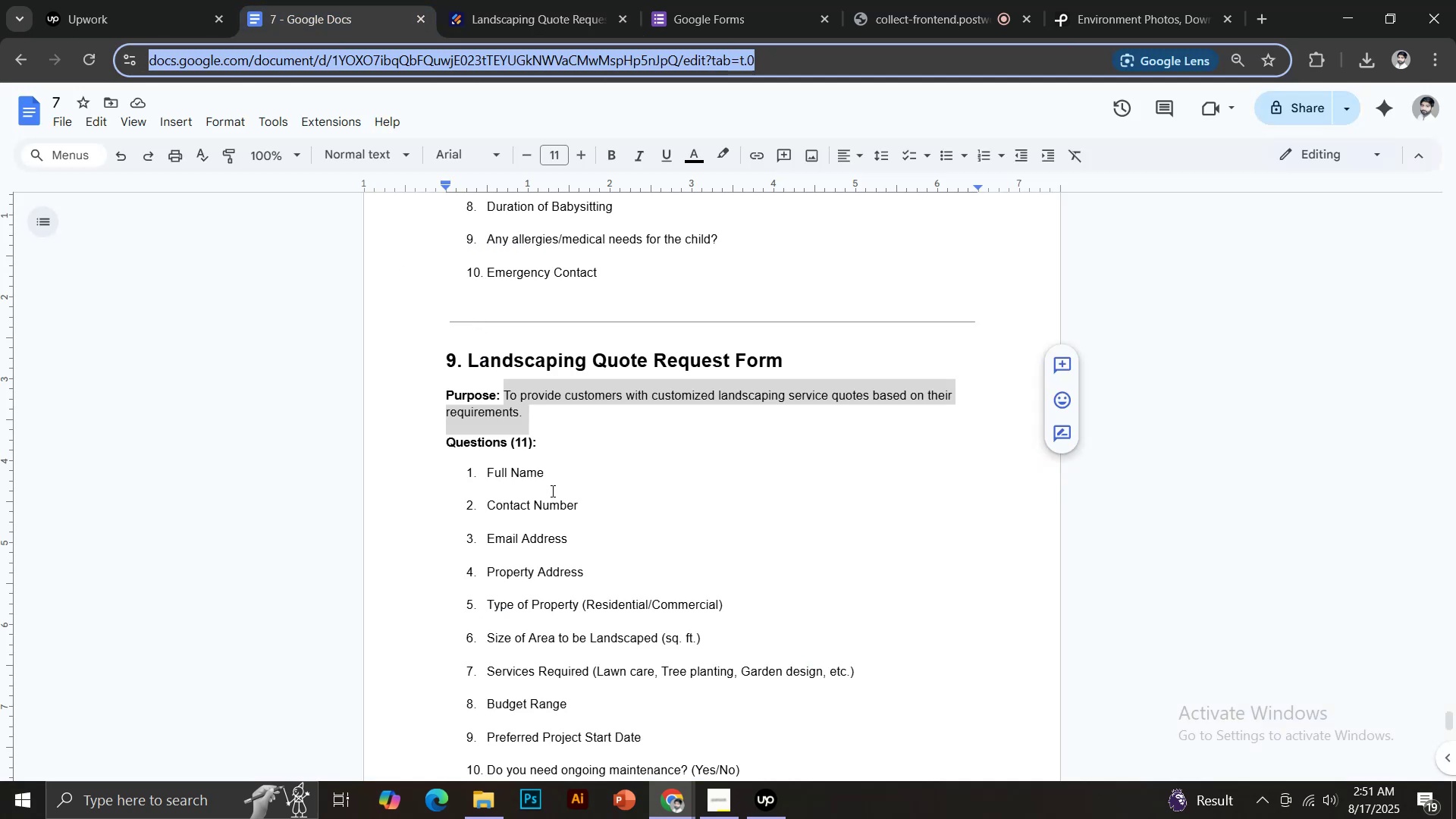 
wait(6.16)
 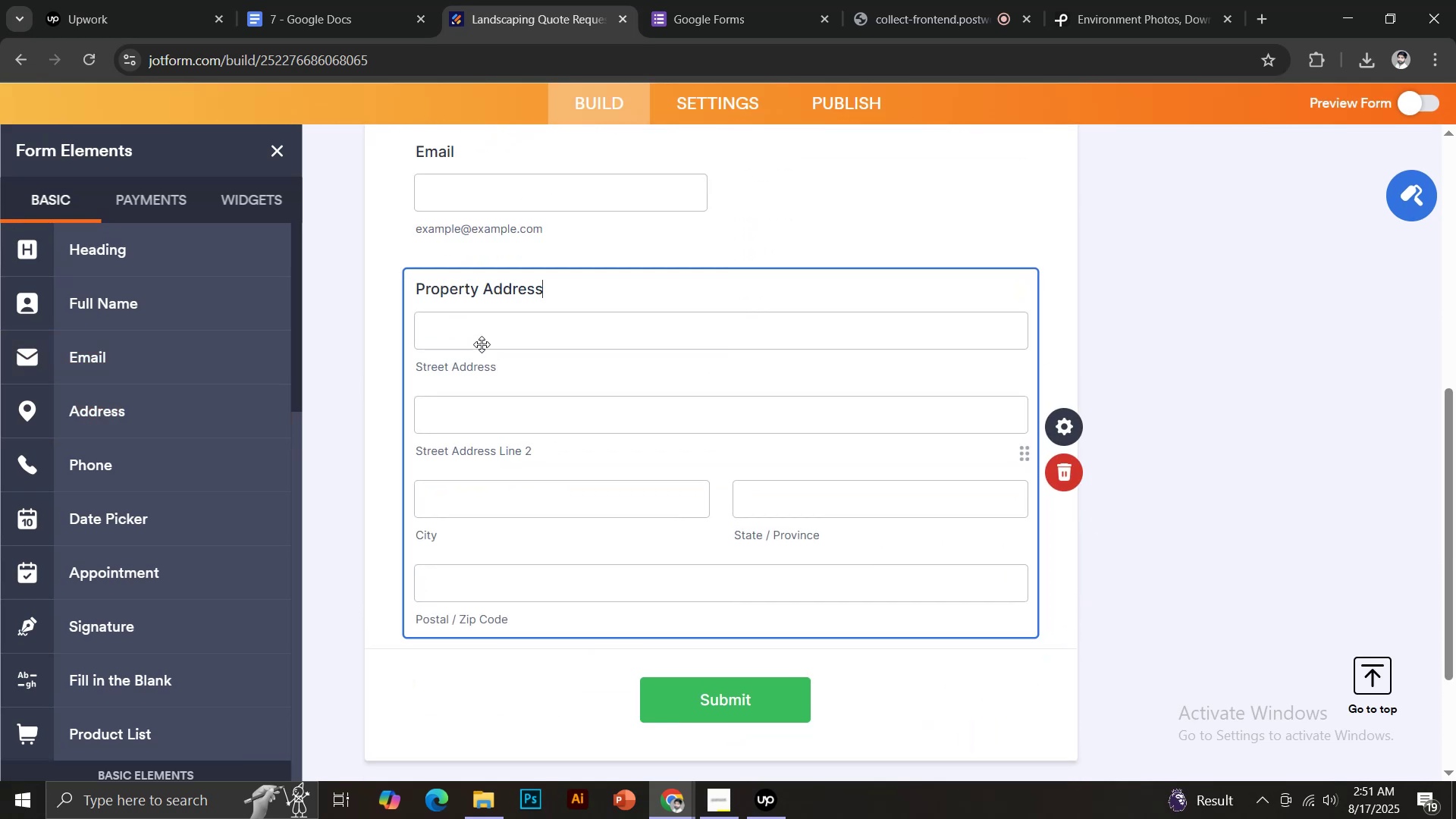 
left_click_drag(start_coordinate=[488, 601], to_coordinate=[578, 601])
 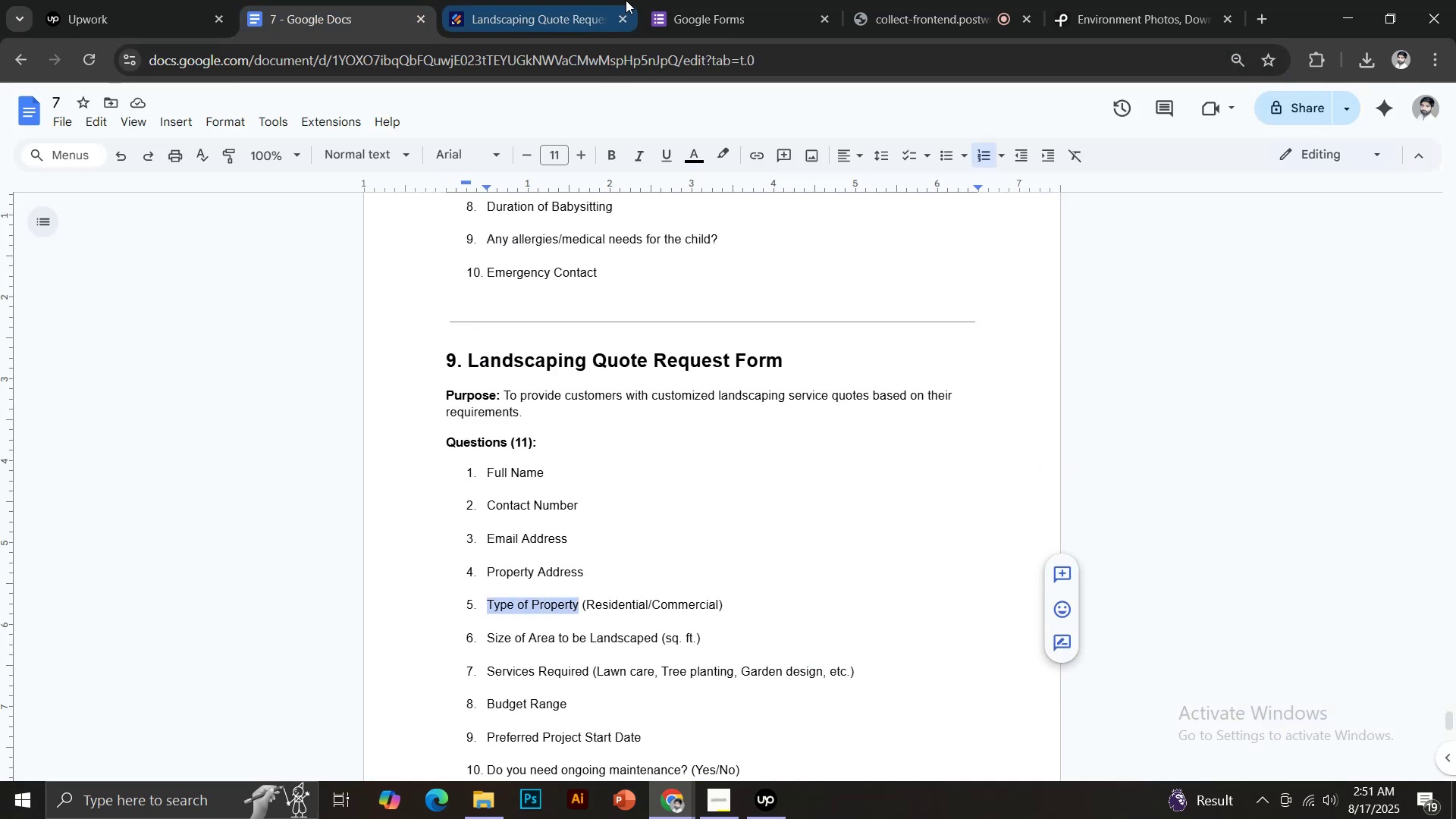 
key(Control+C)
 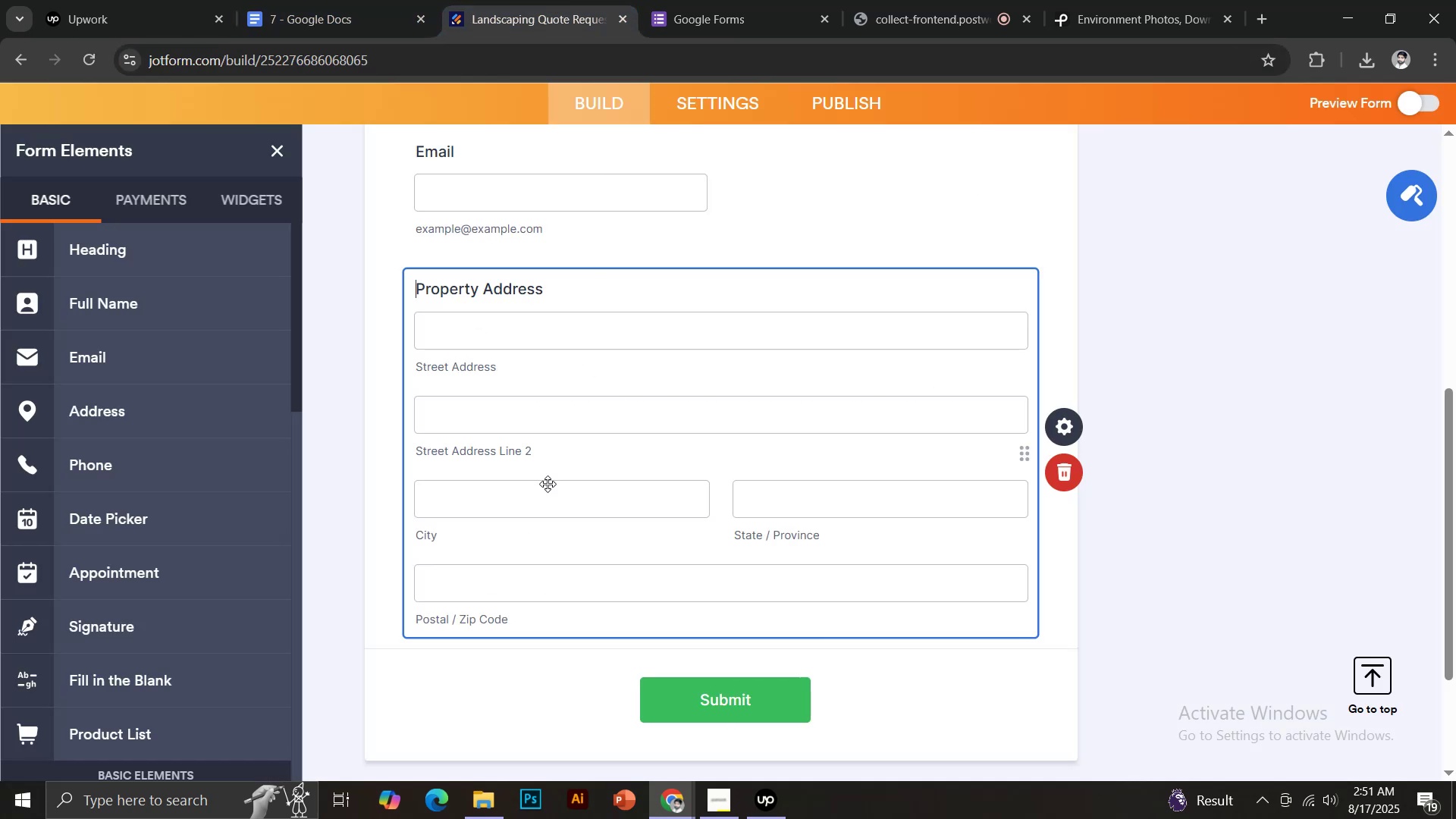 
scroll: coordinate [221, 552], scroll_direction: down, amount: 4.0
 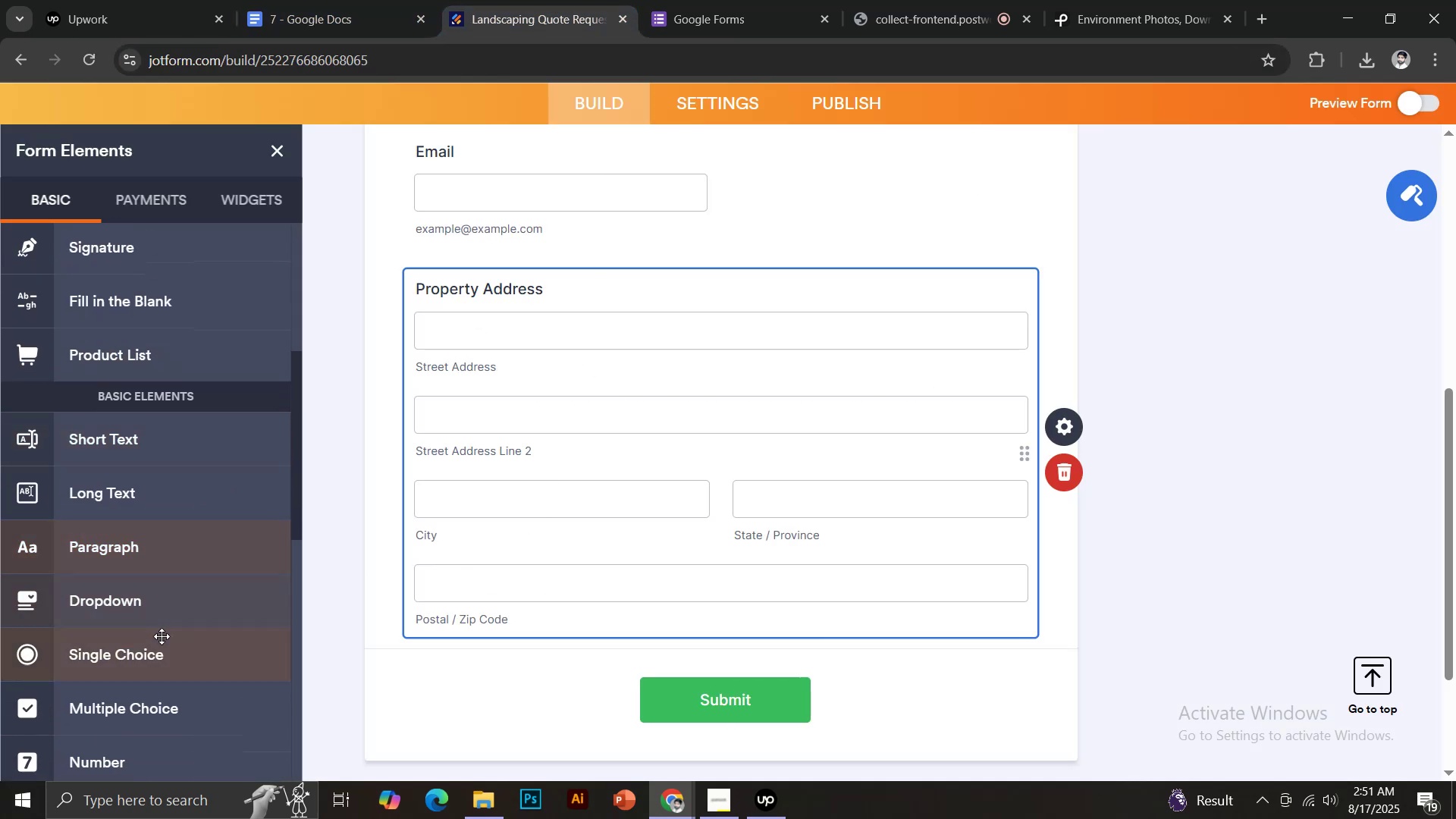 
left_click([158, 656])
 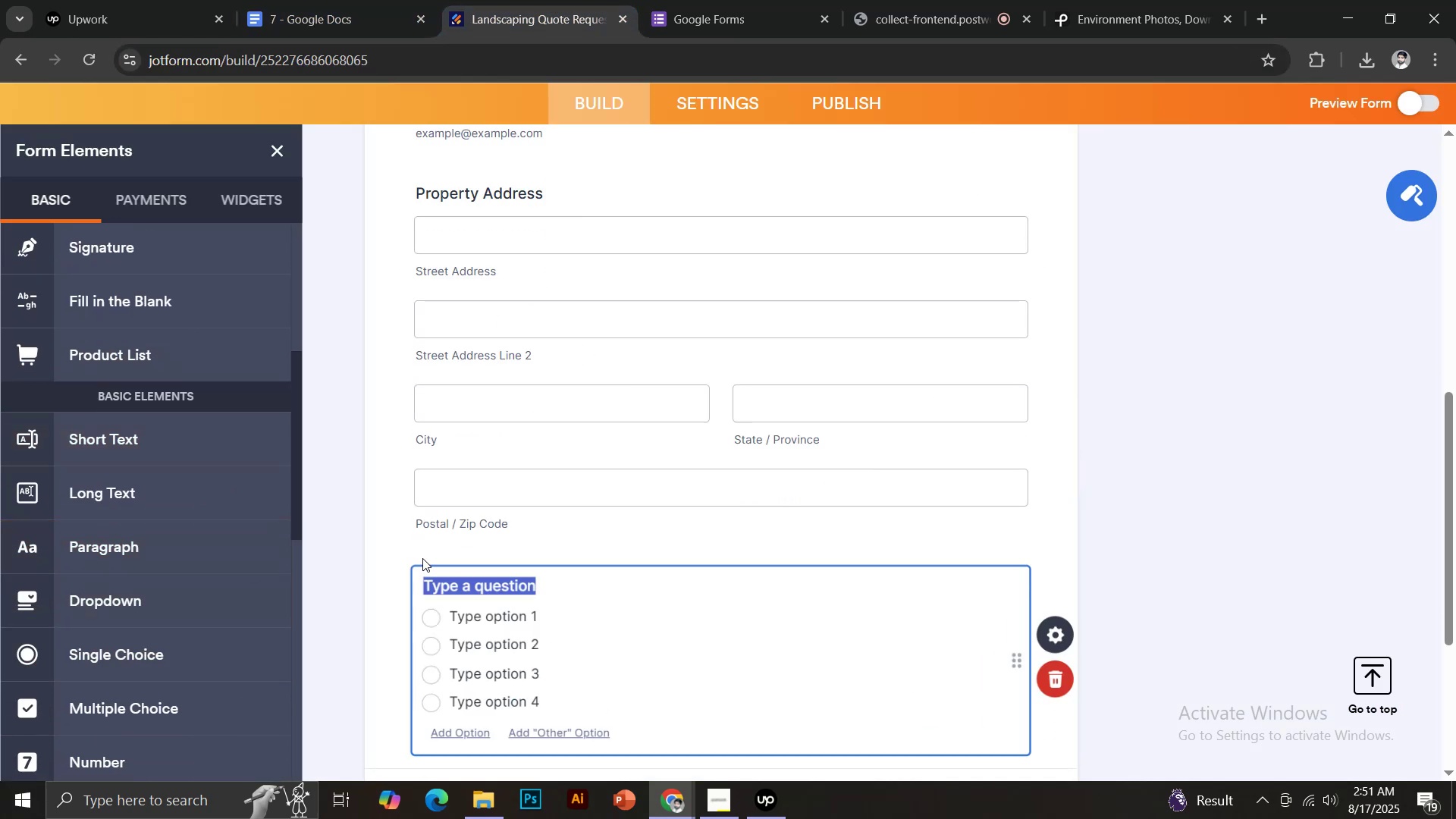 
key(Control+V)
 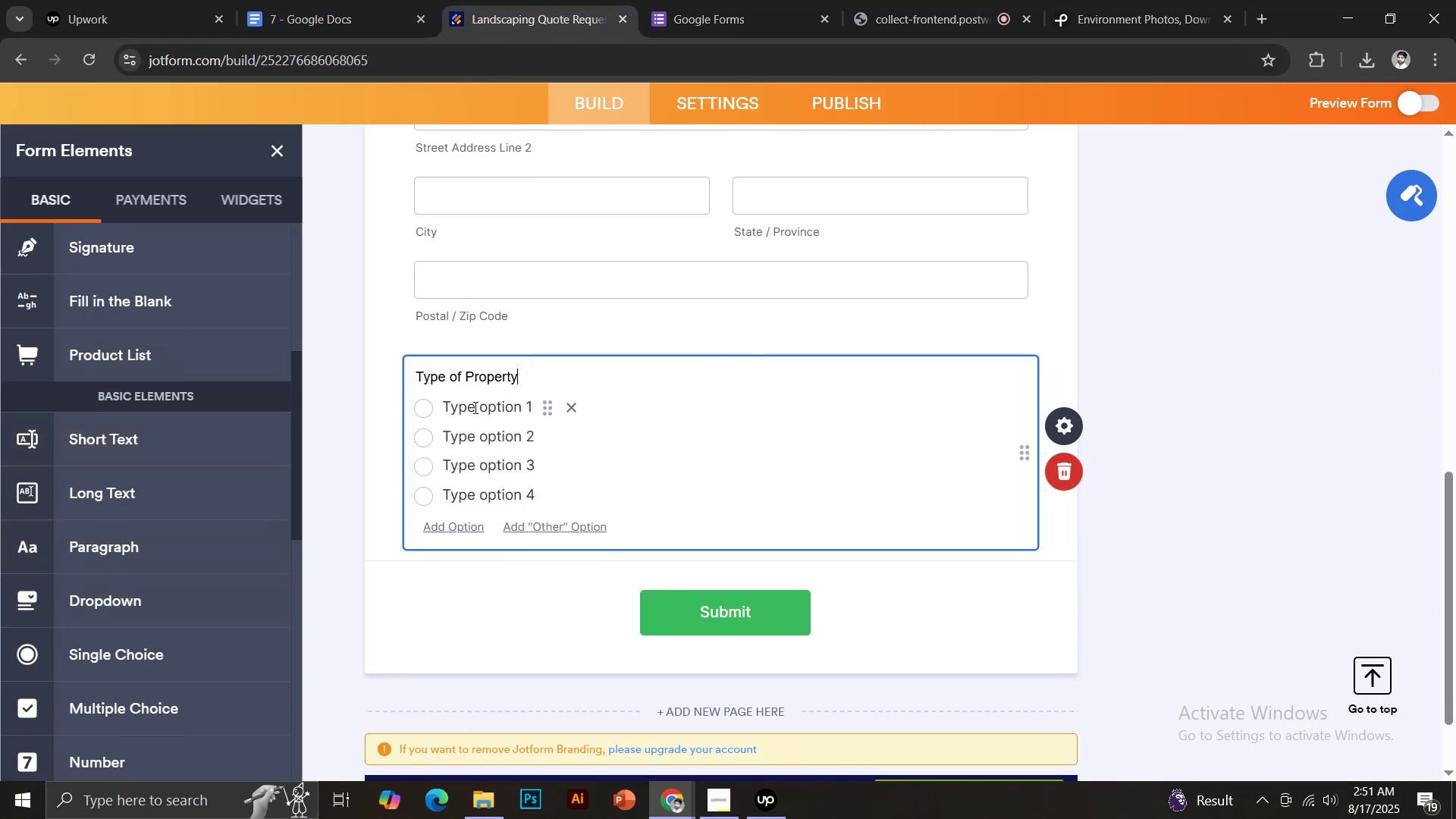 
left_click([475, 404])
 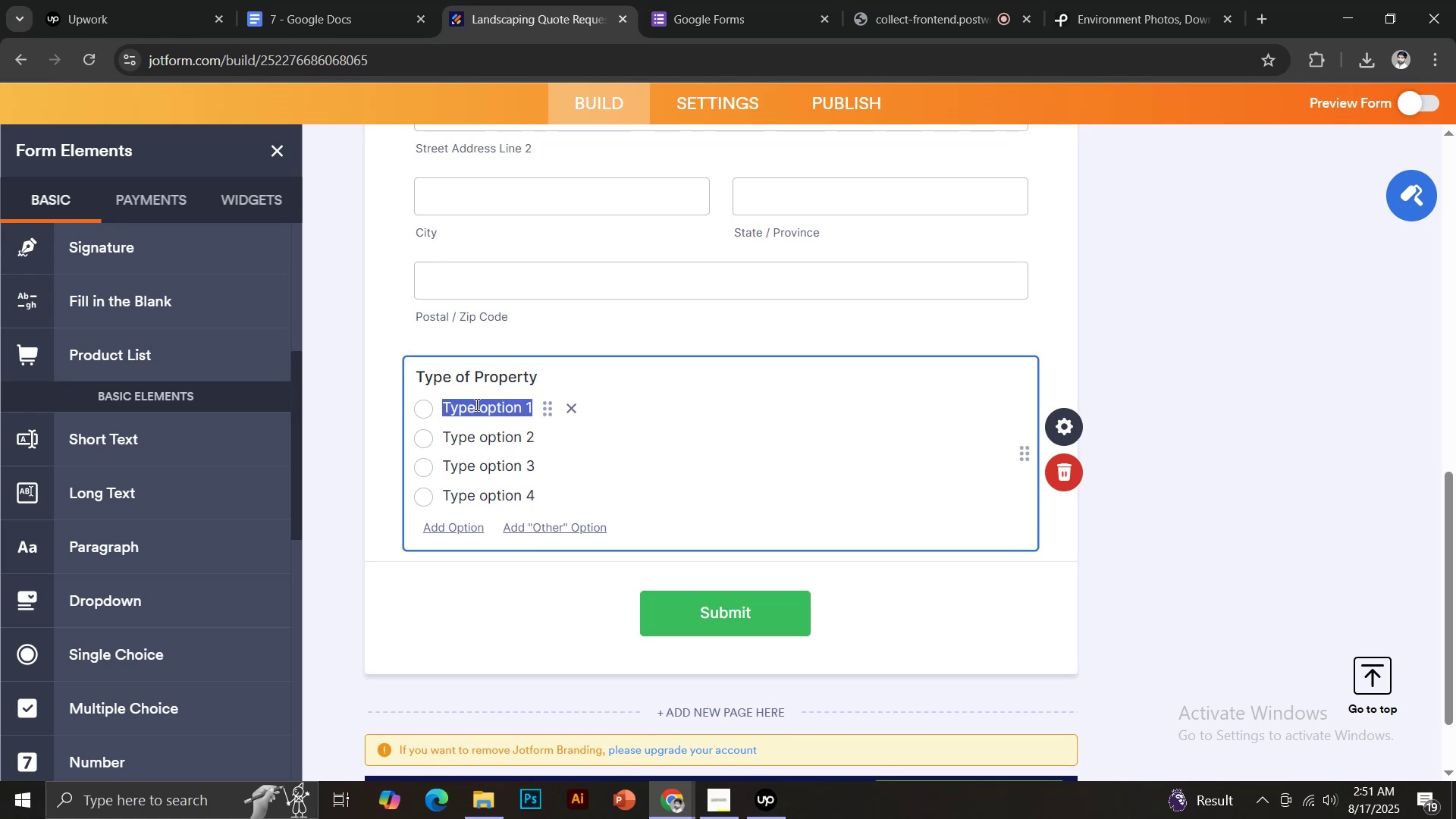 
type(Residential)
 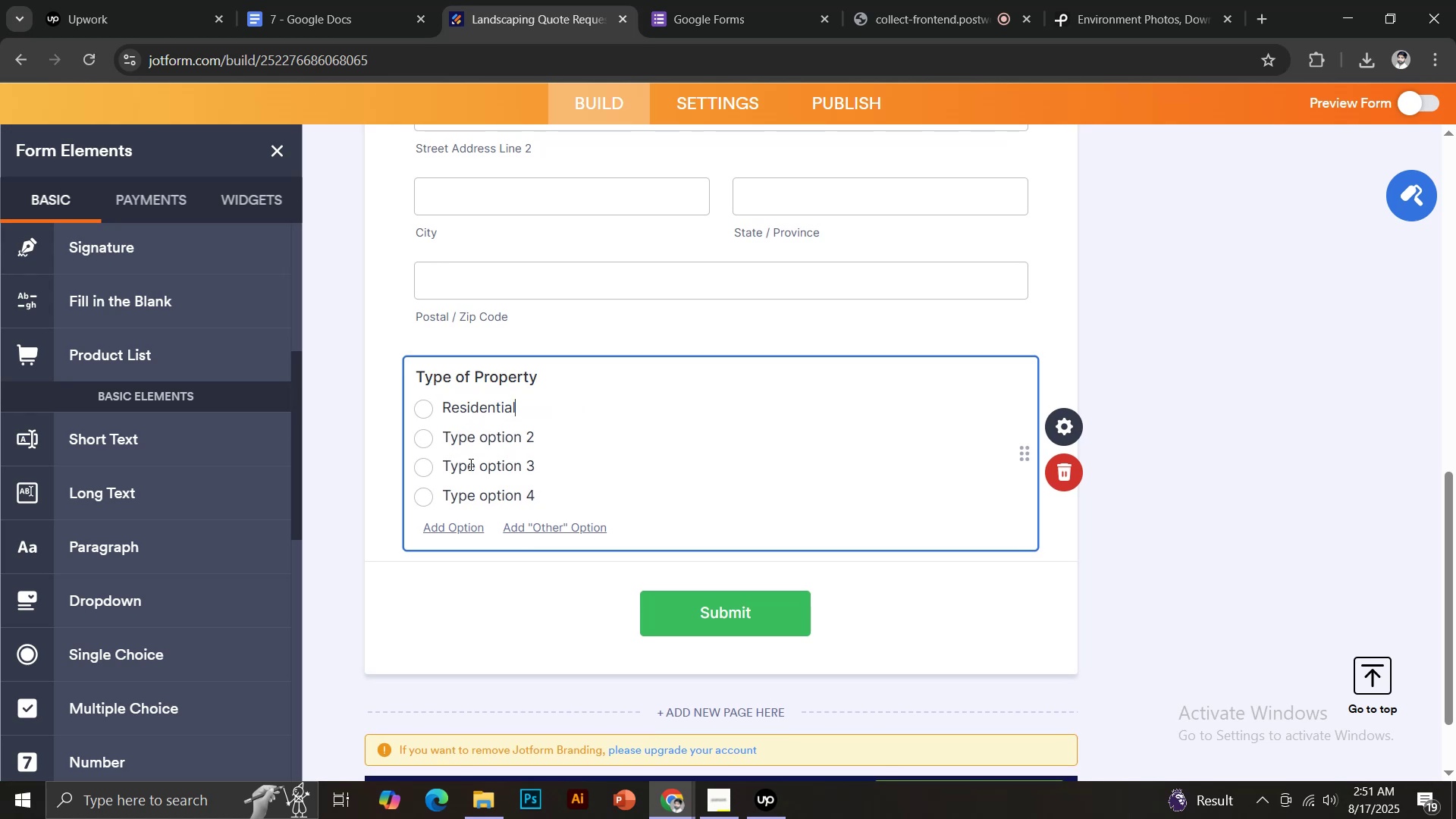 
left_click([465, 435])
 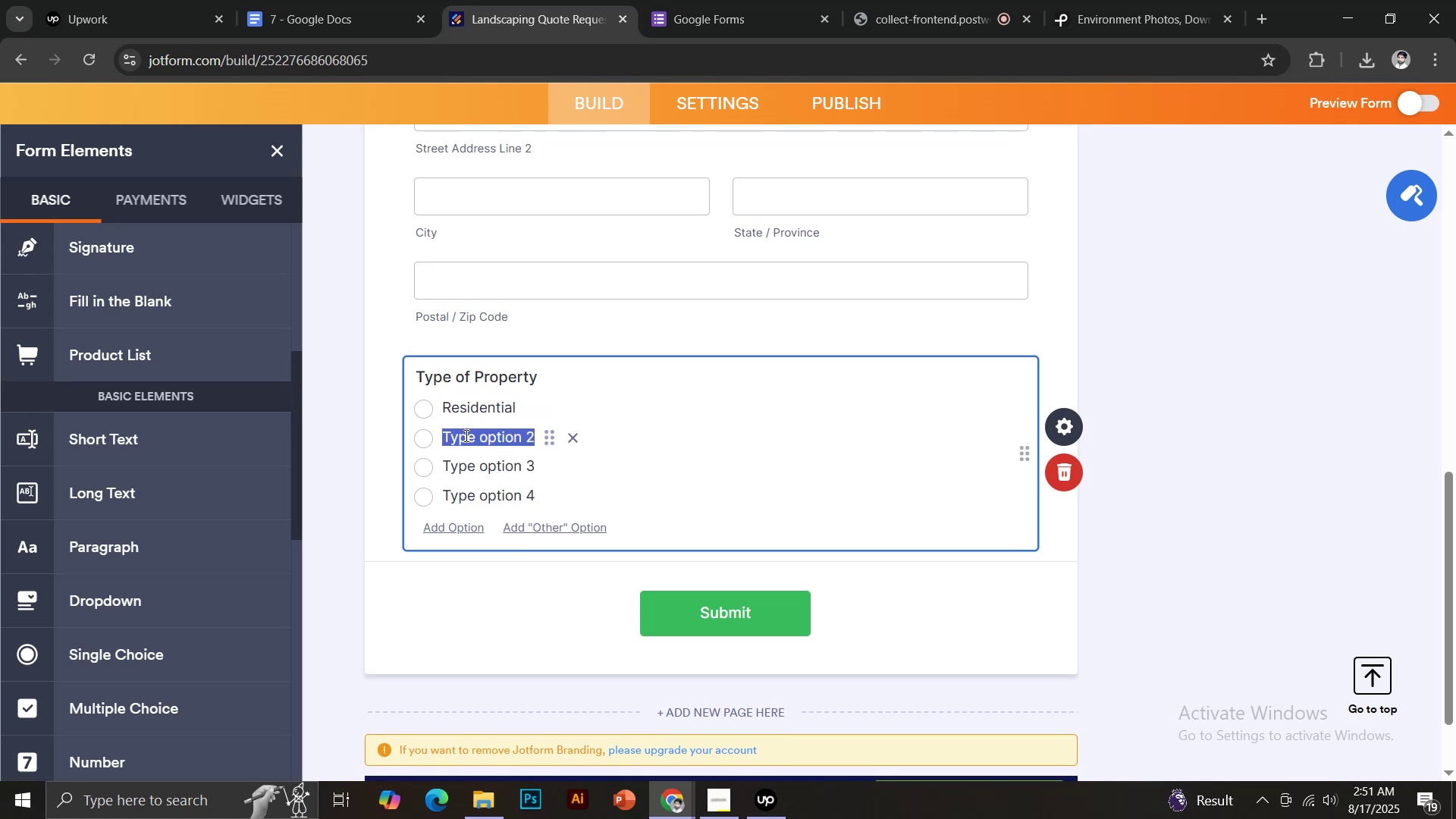 
type(Commercial)
 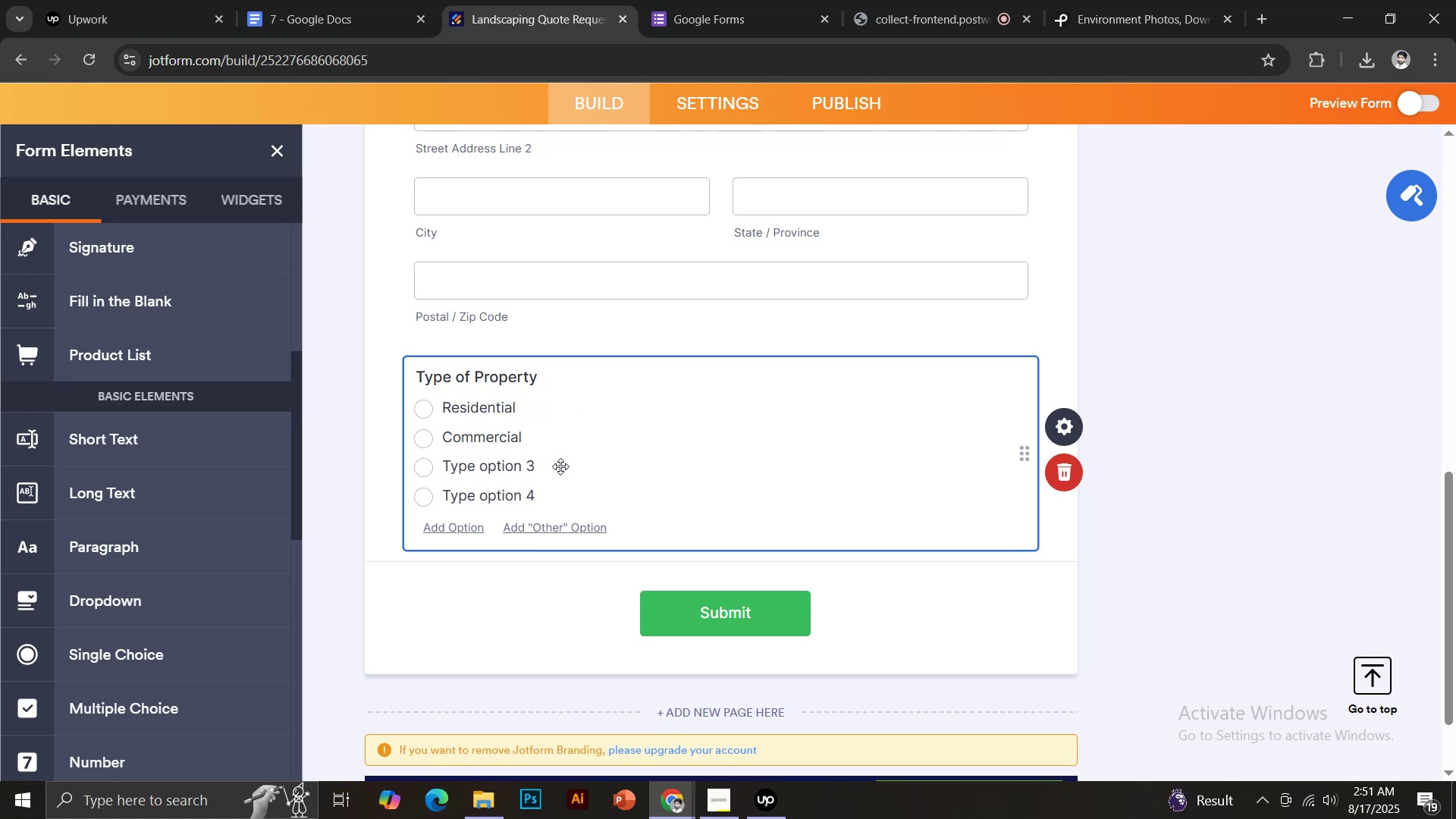 
left_click([527, 463])
 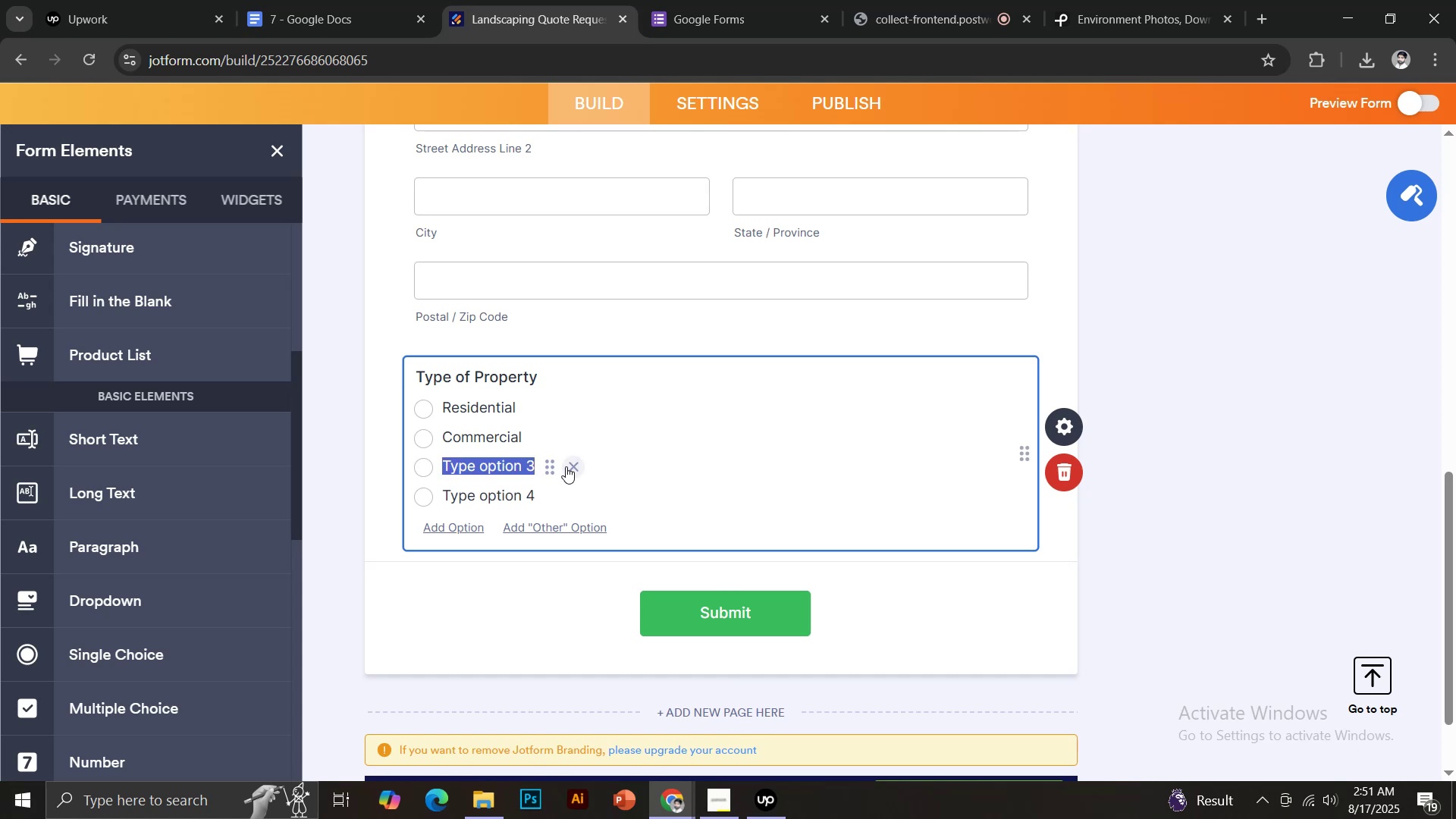 
left_click([566, 466])
 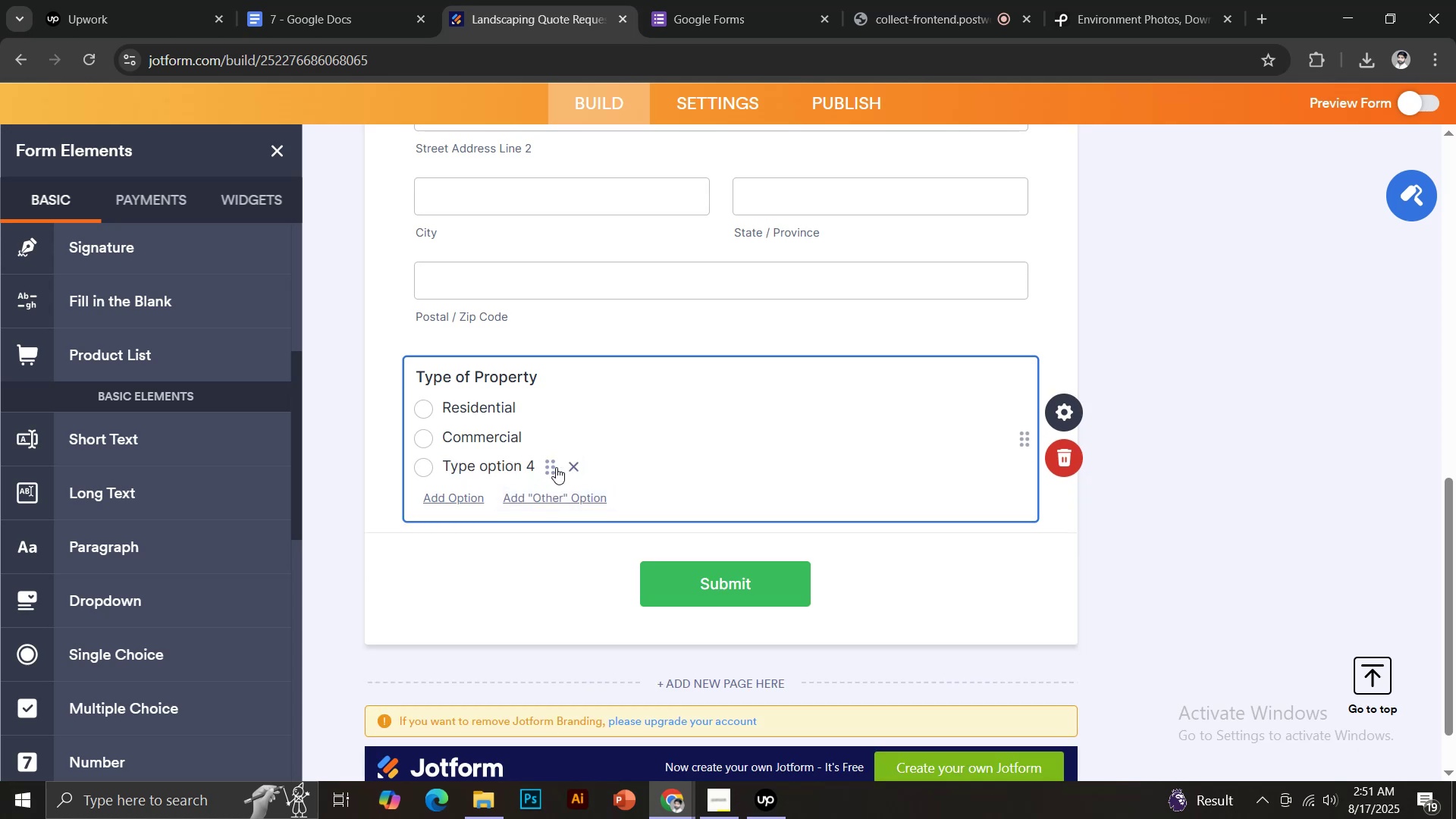 
left_click([575, 466])
 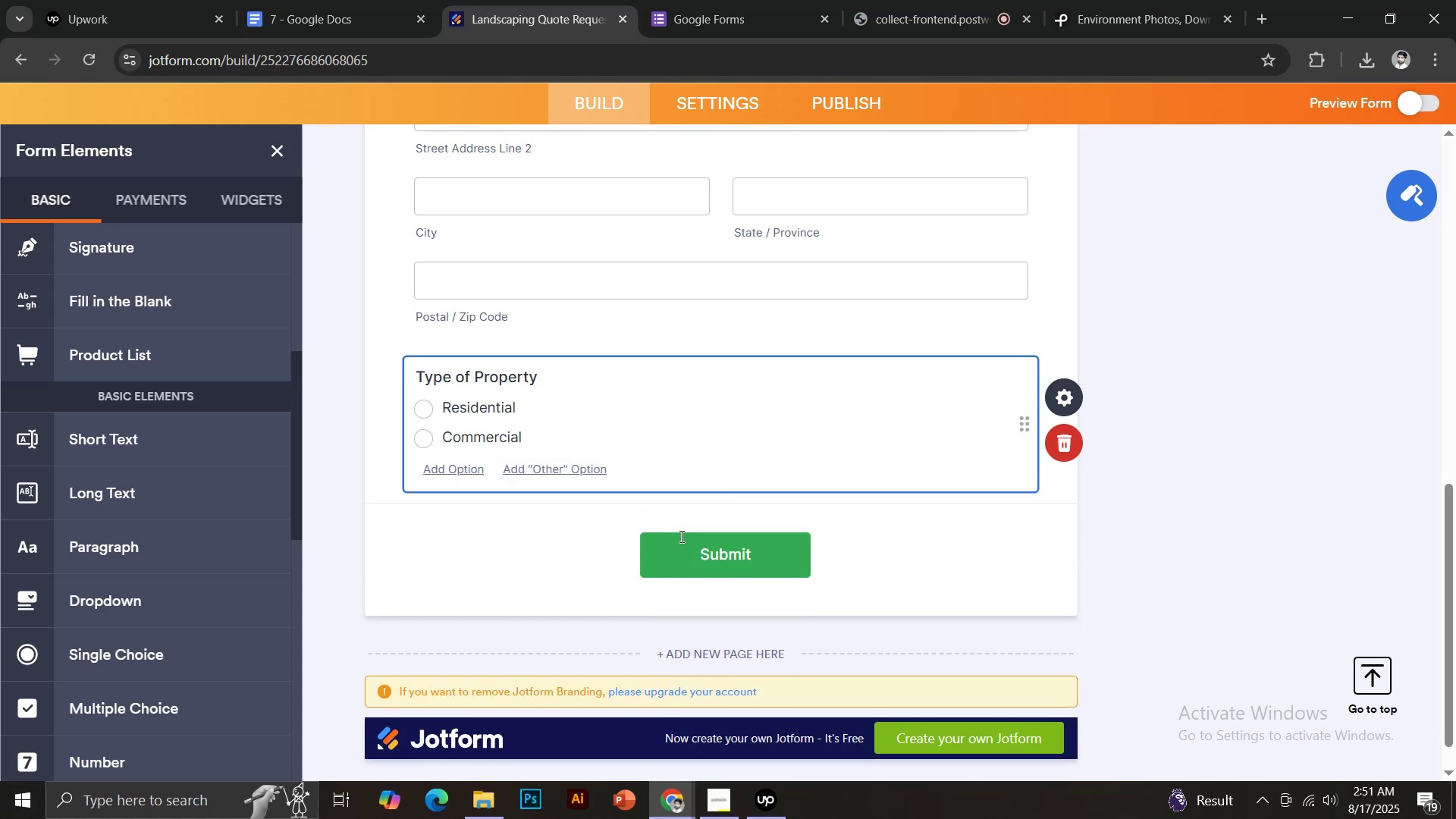 
left_click([350, 0])
 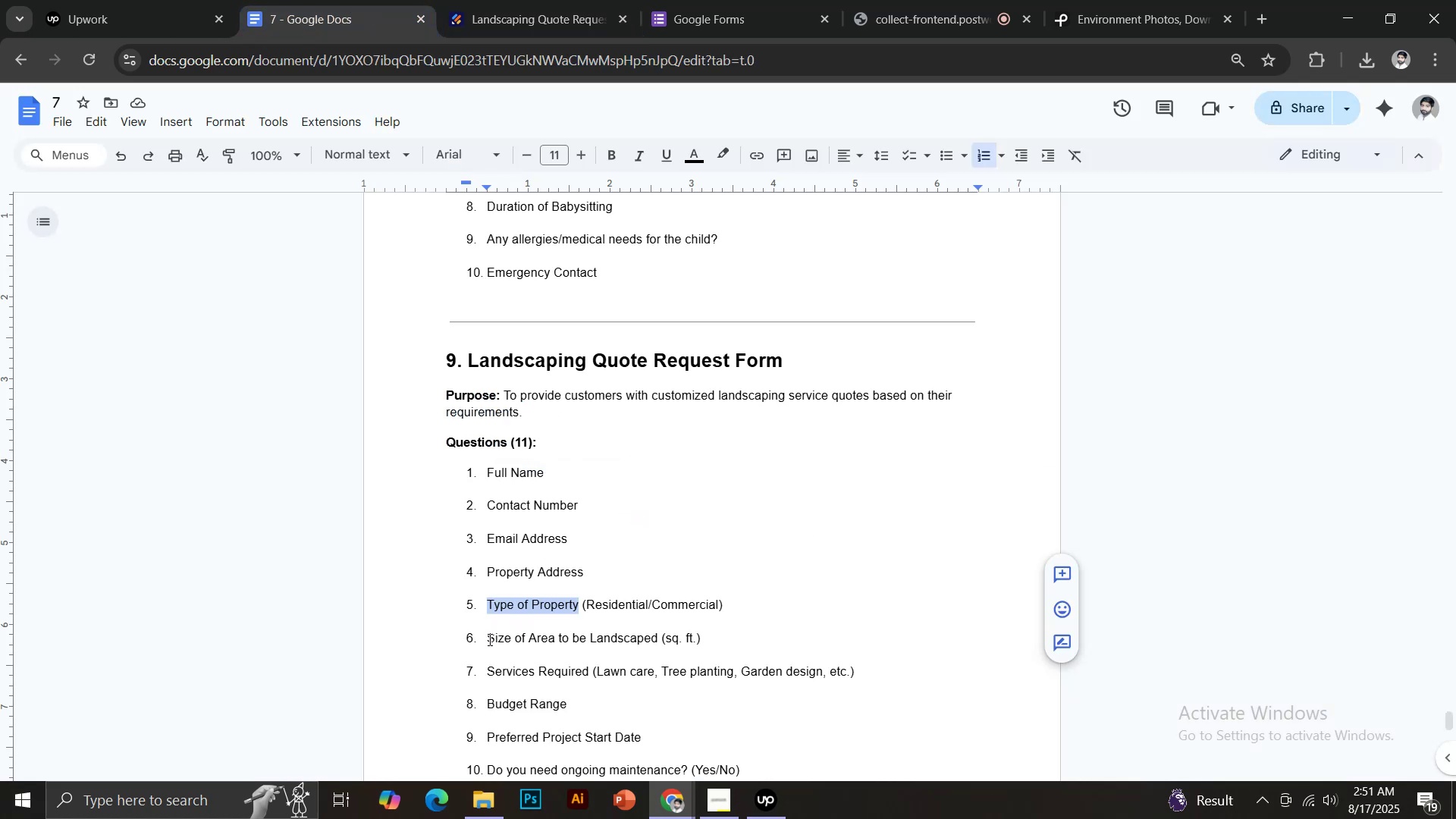 
left_click_drag(start_coordinate=[488, 639], to_coordinate=[657, 640])
 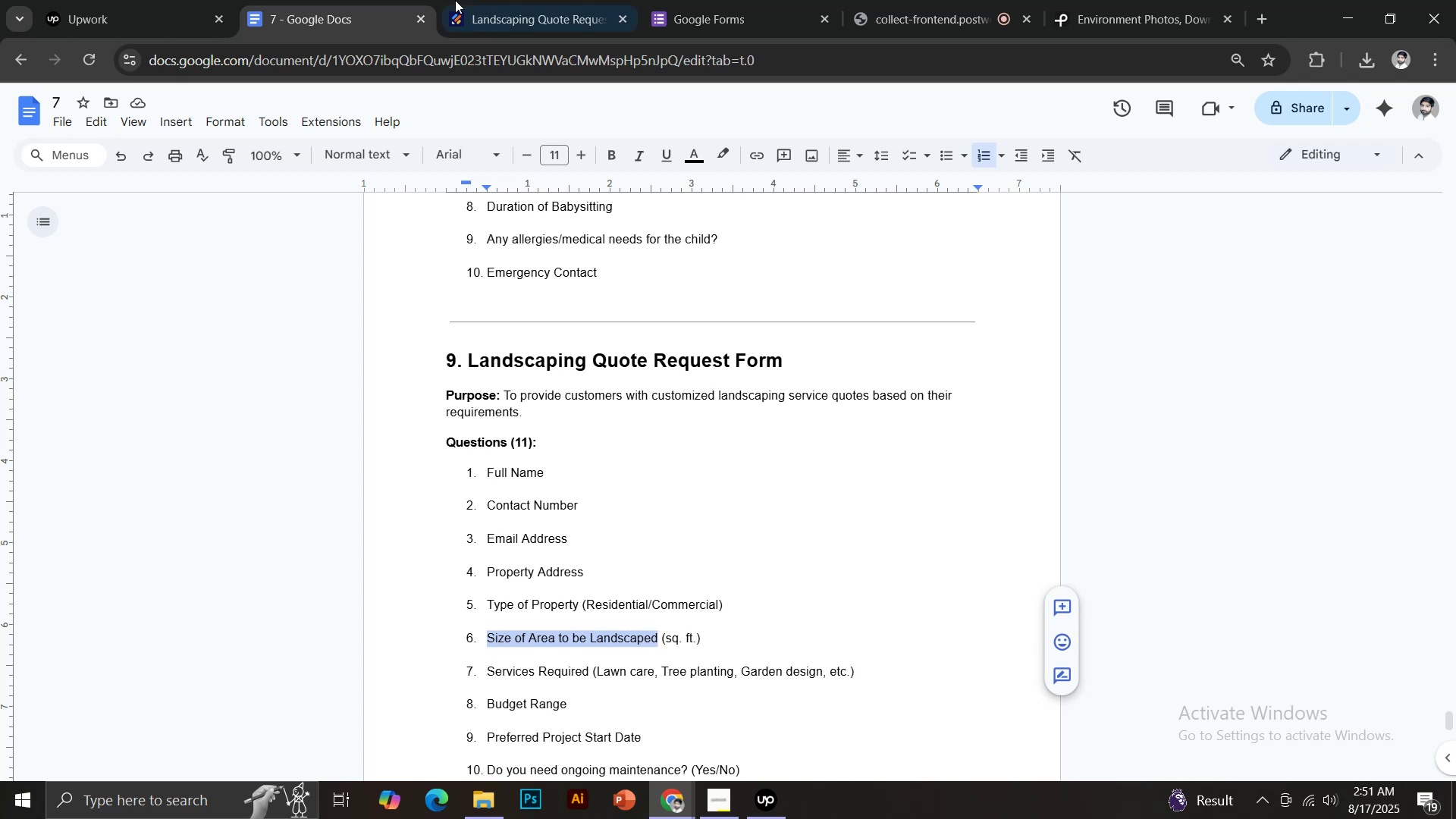 
key(Control+C)
 